 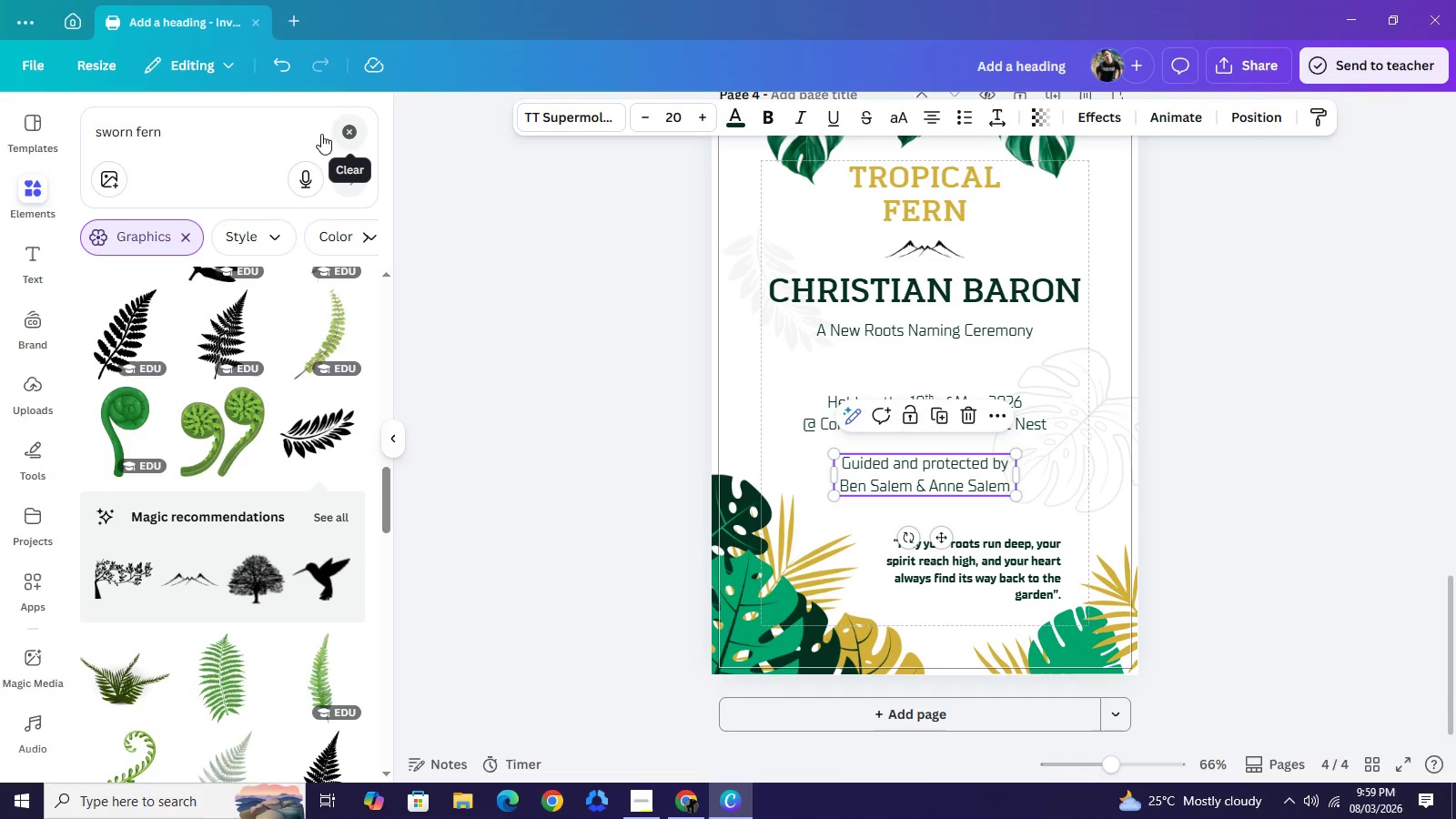 
left_click([265, 128])
 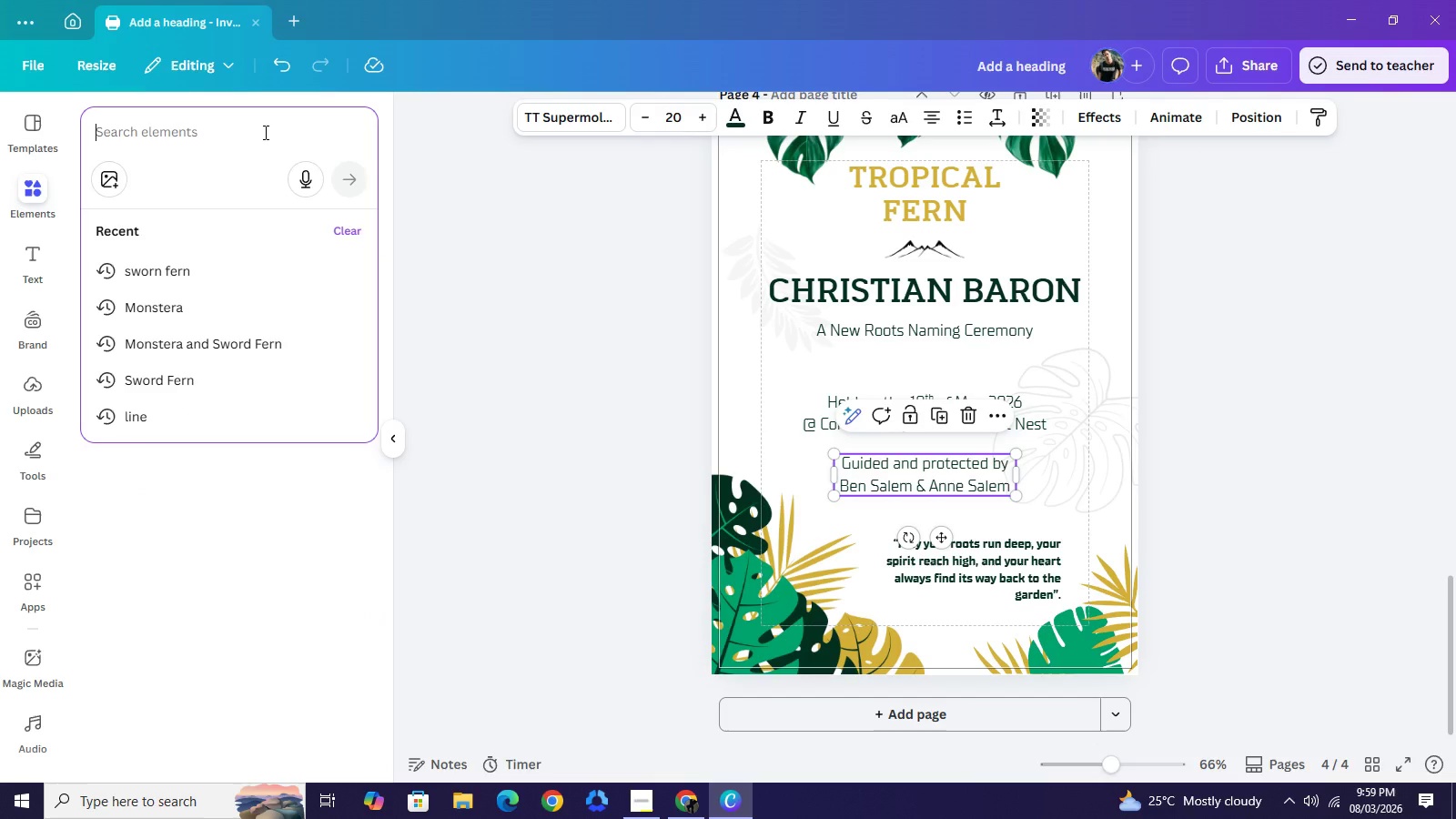 
type(line)
 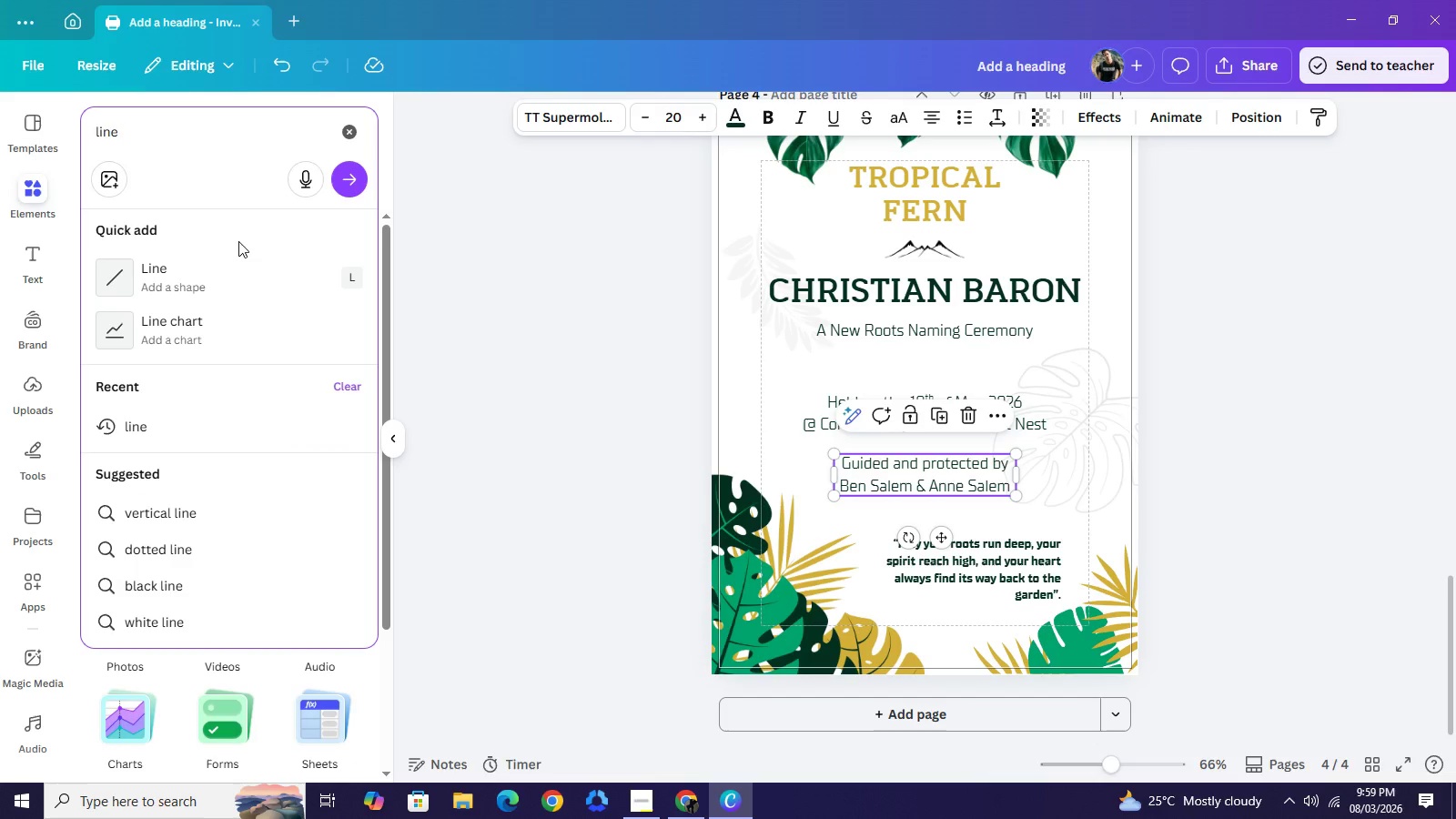 
key(NumpadEnter)
 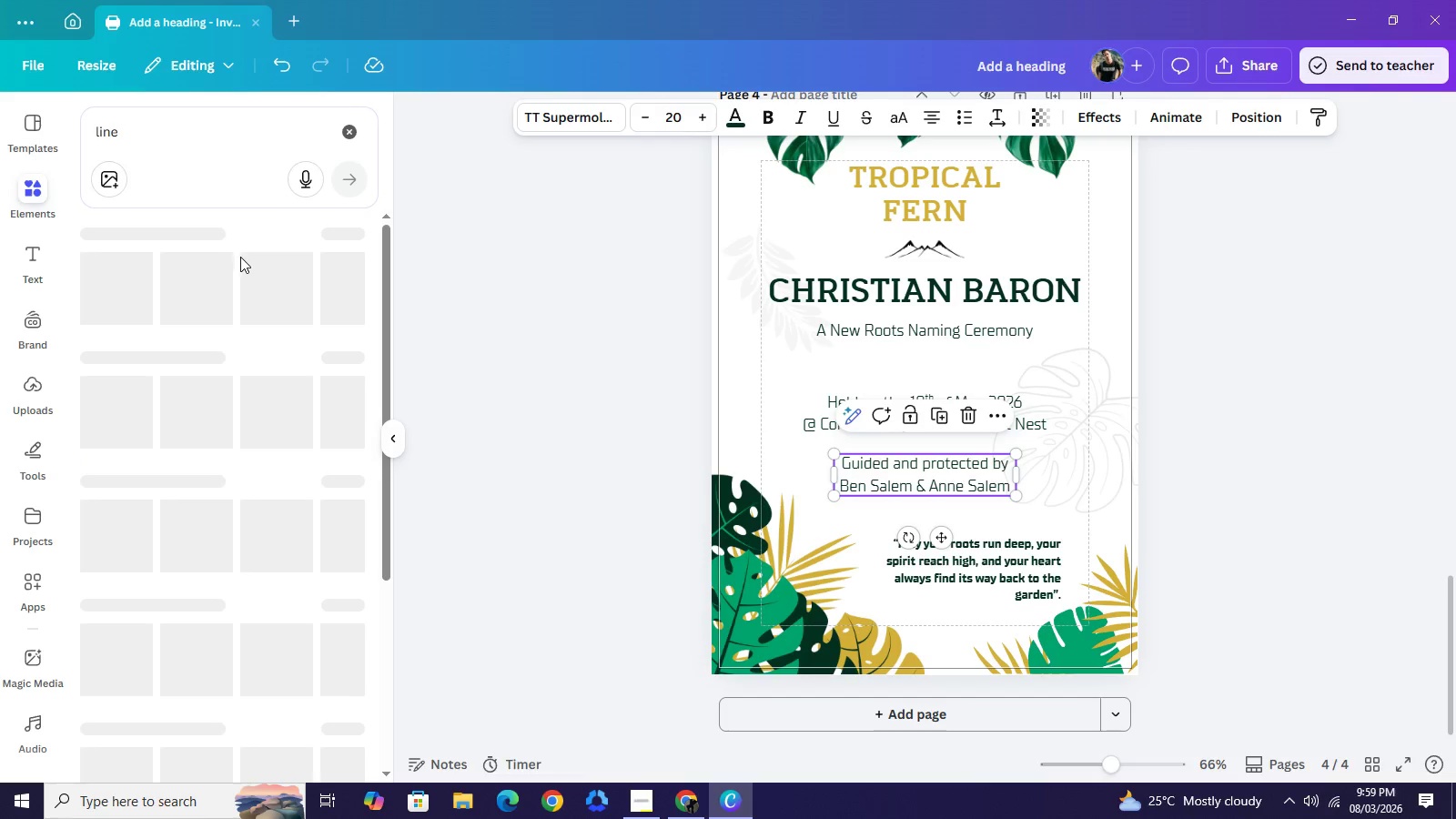 
mouse_move([244, 272])
 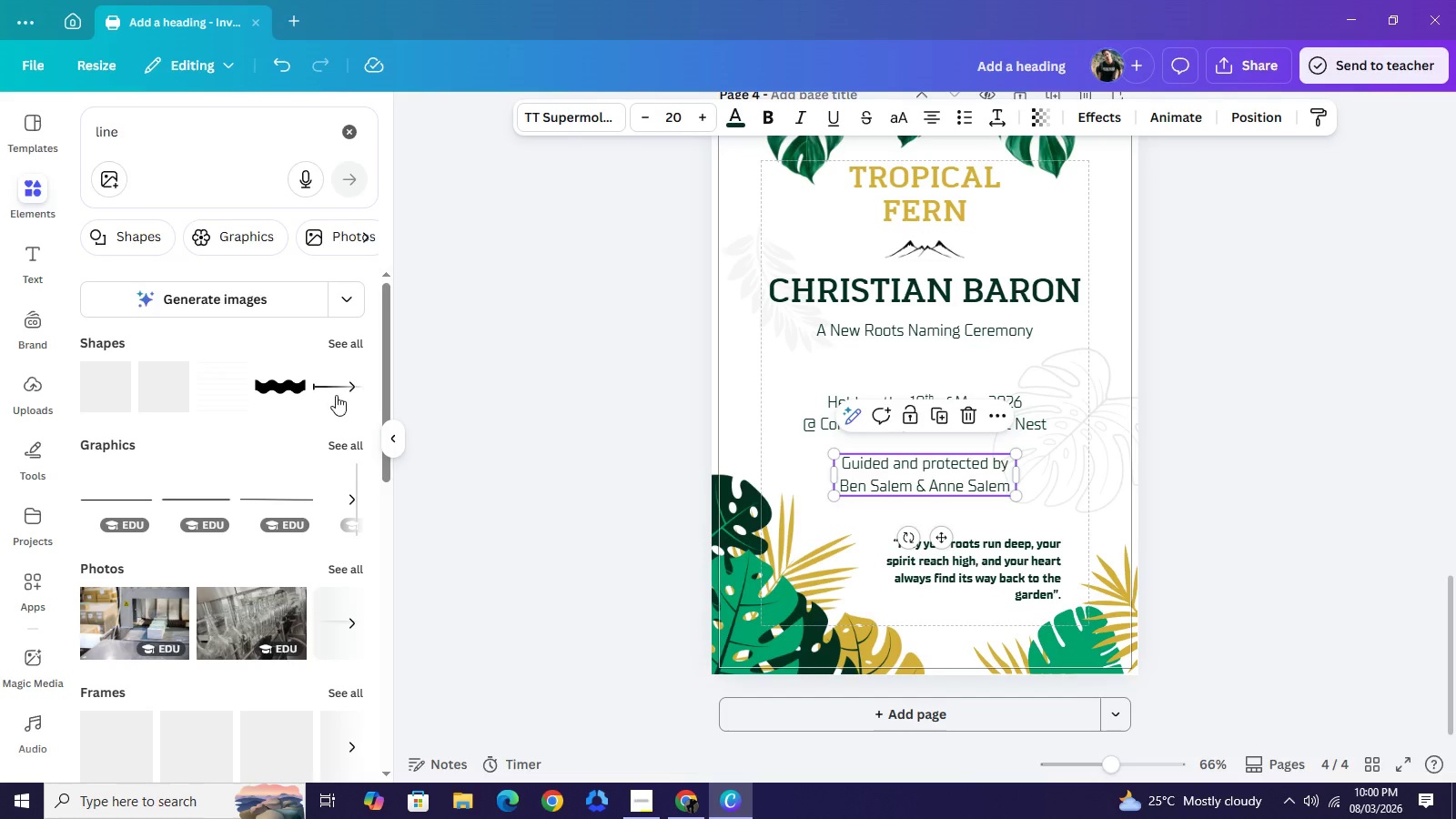 
left_click([349, 446])
 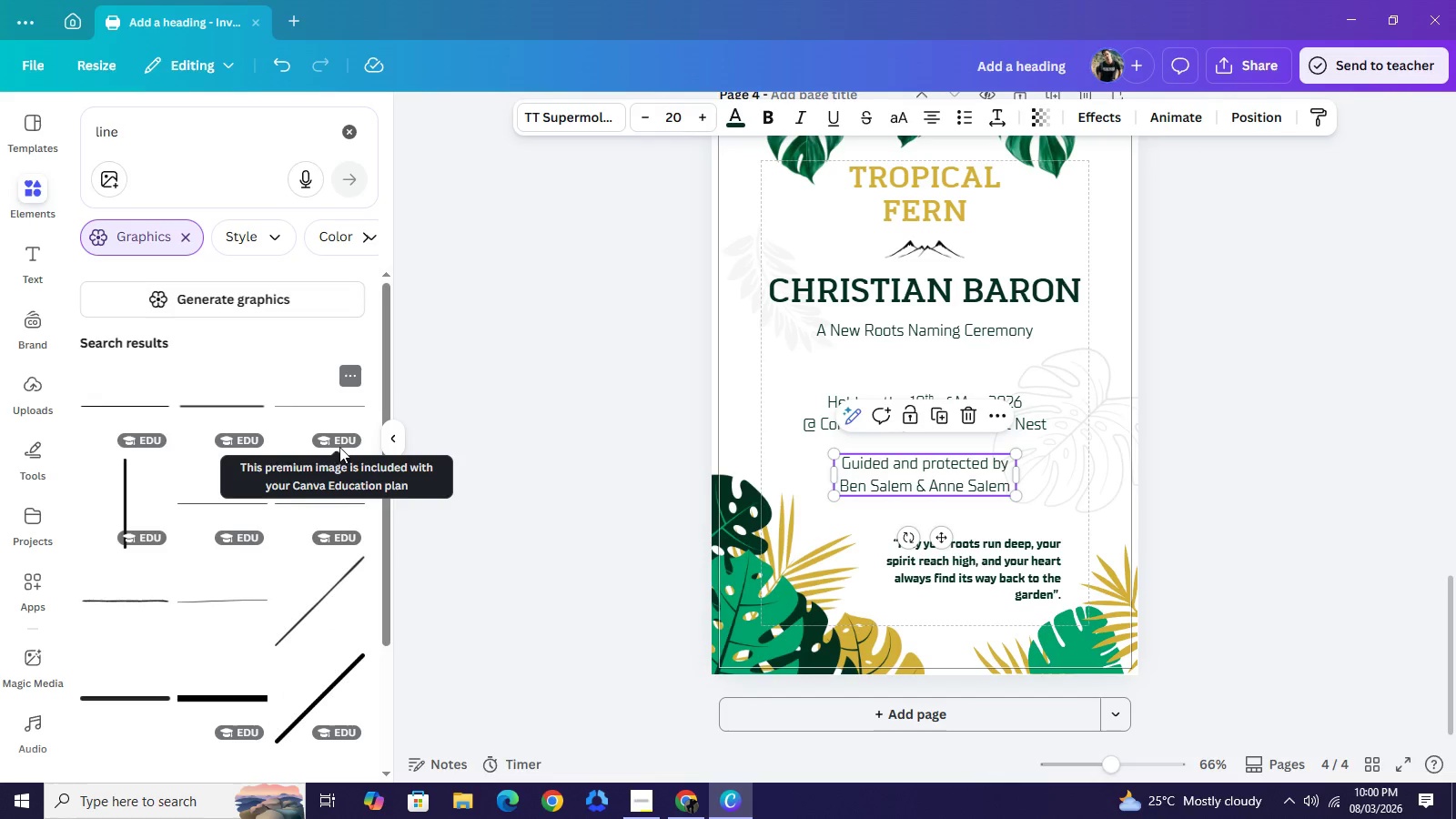 
scroll: coordinate [267, 531], scroll_direction: down, amount: 4.0
 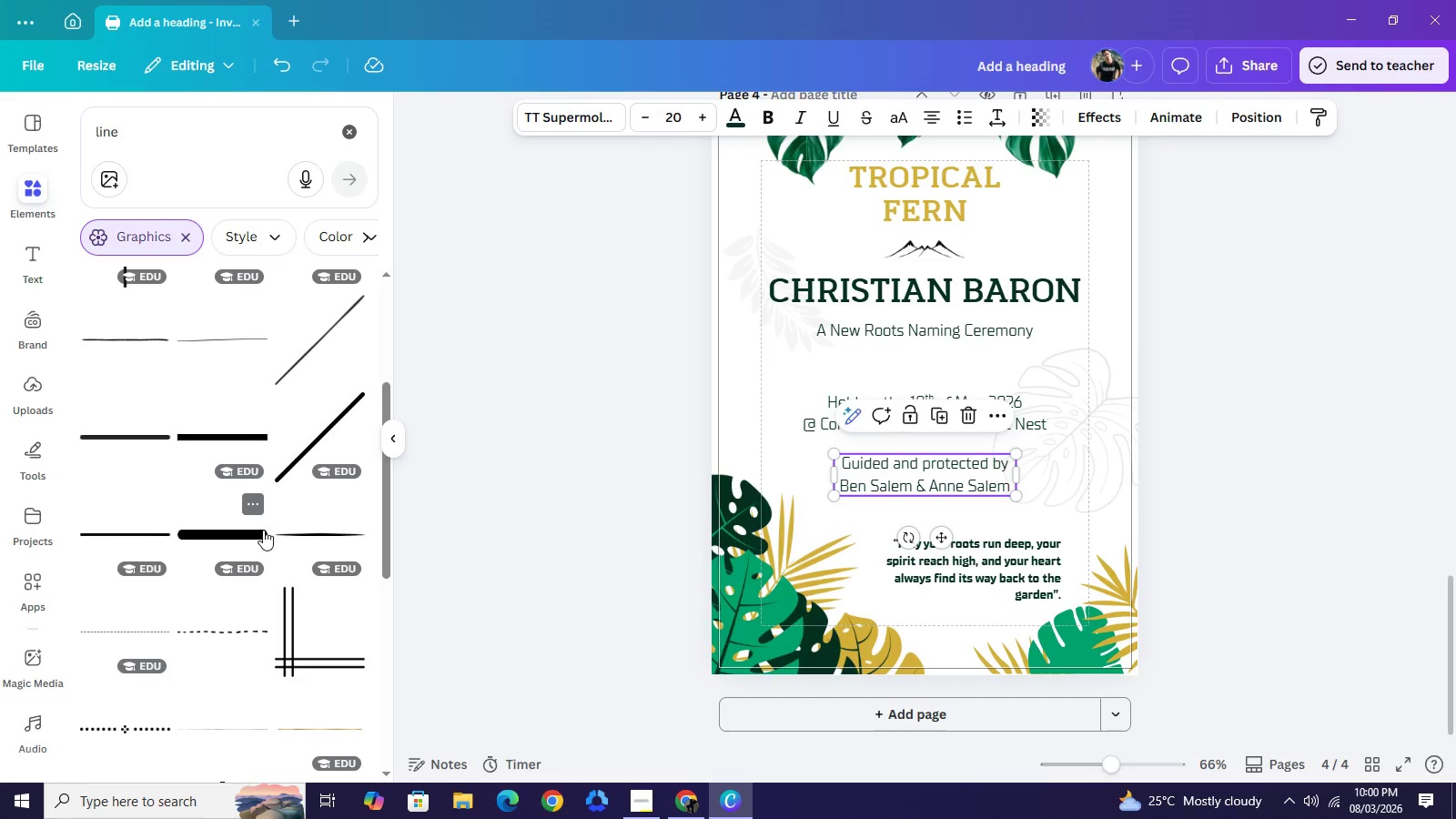 
wait(11.59)
 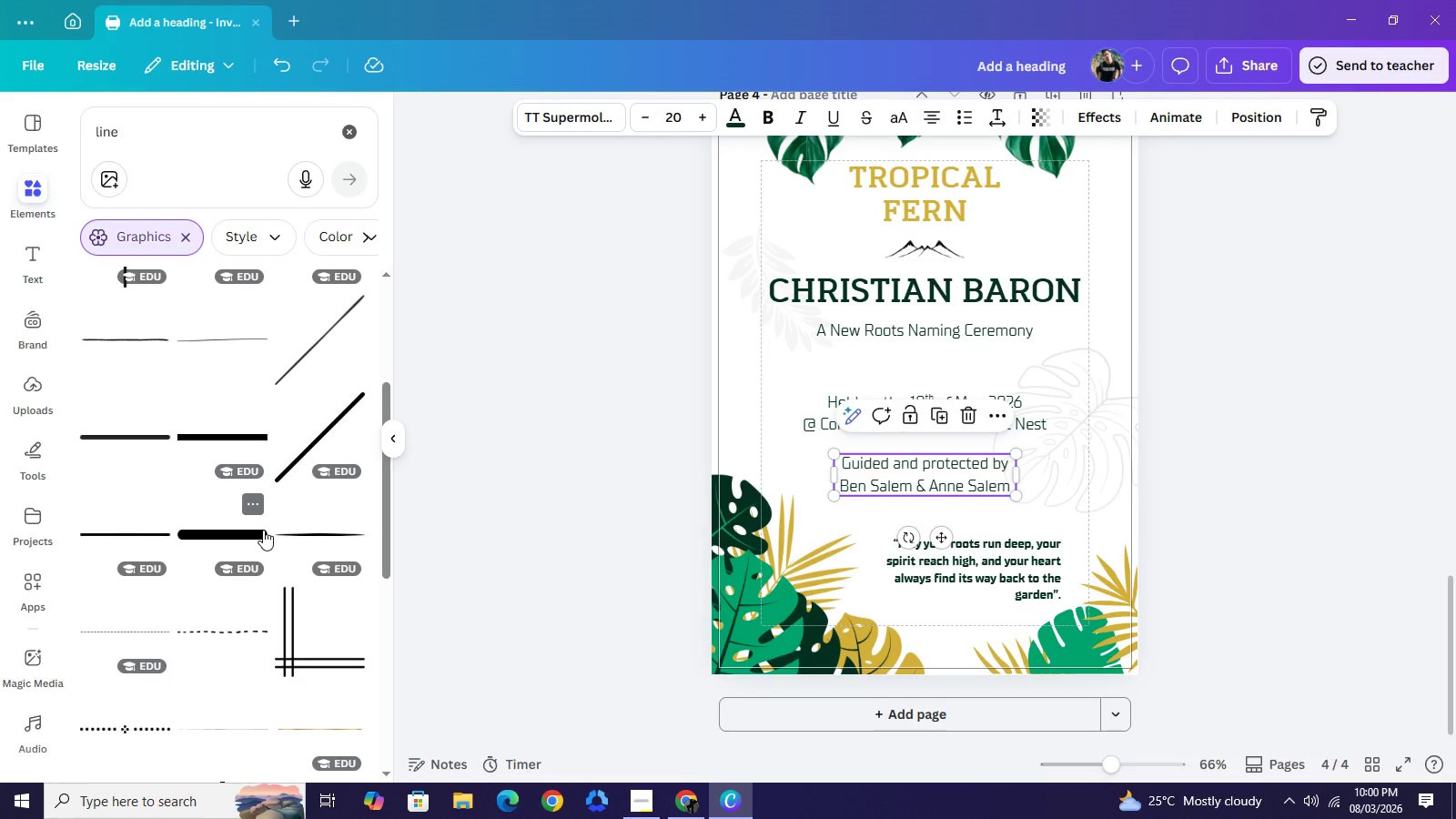 
scroll: coordinate [317, 497], scroll_direction: down, amount: 7.0
 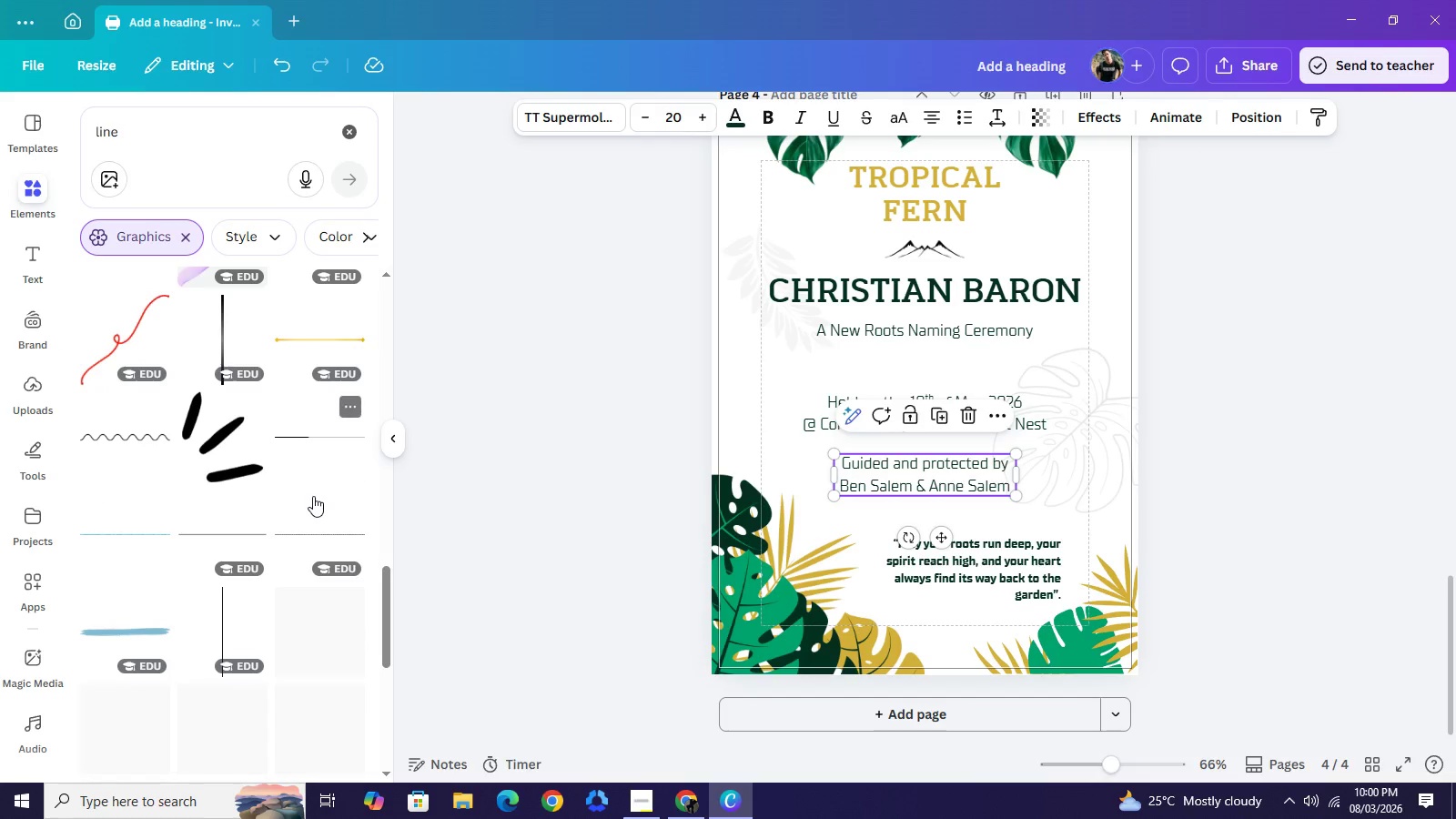 
scroll: coordinate [321, 529], scroll_direction: down, amount: 5.0
 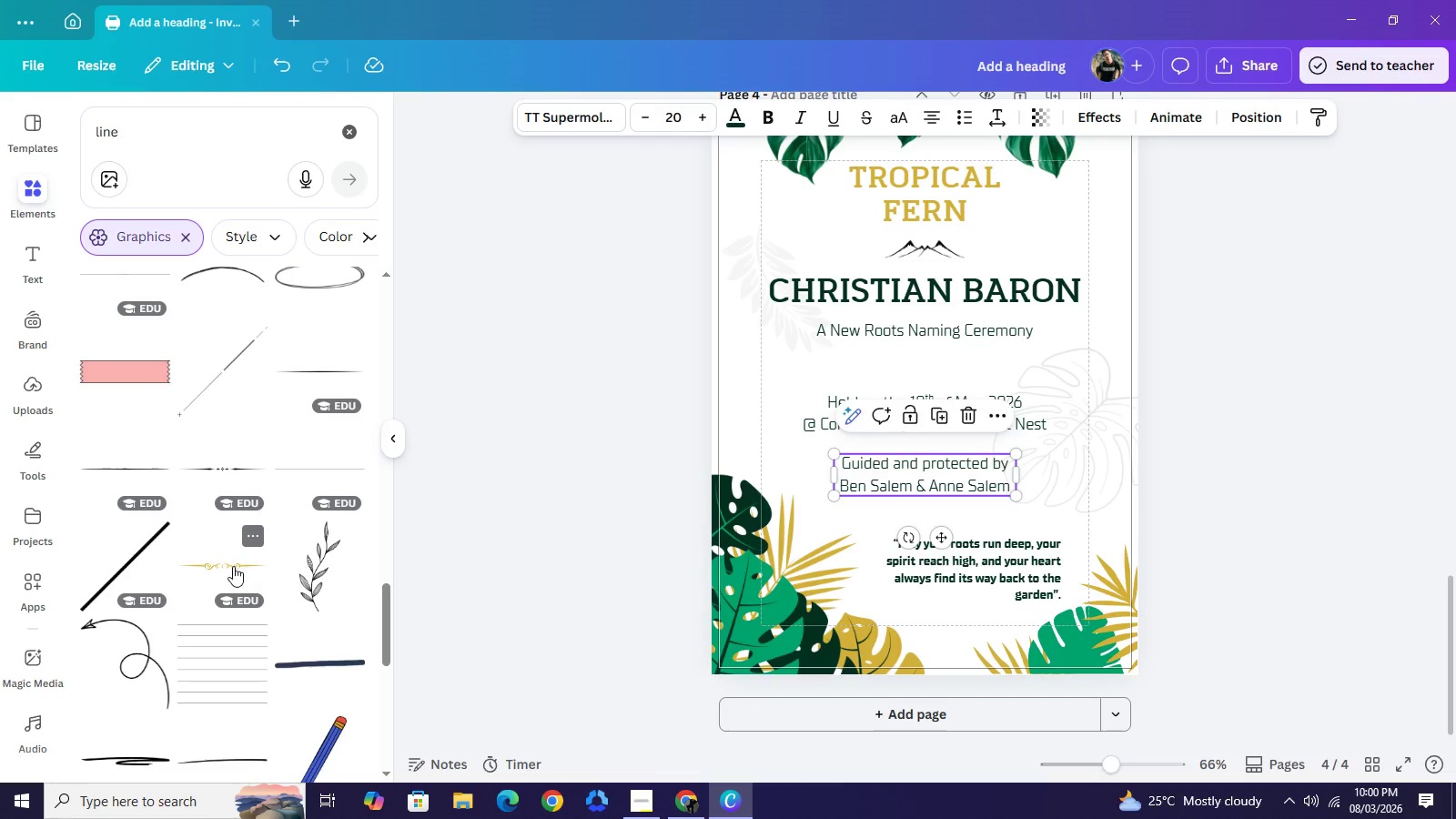 
left_click([232, 566])
 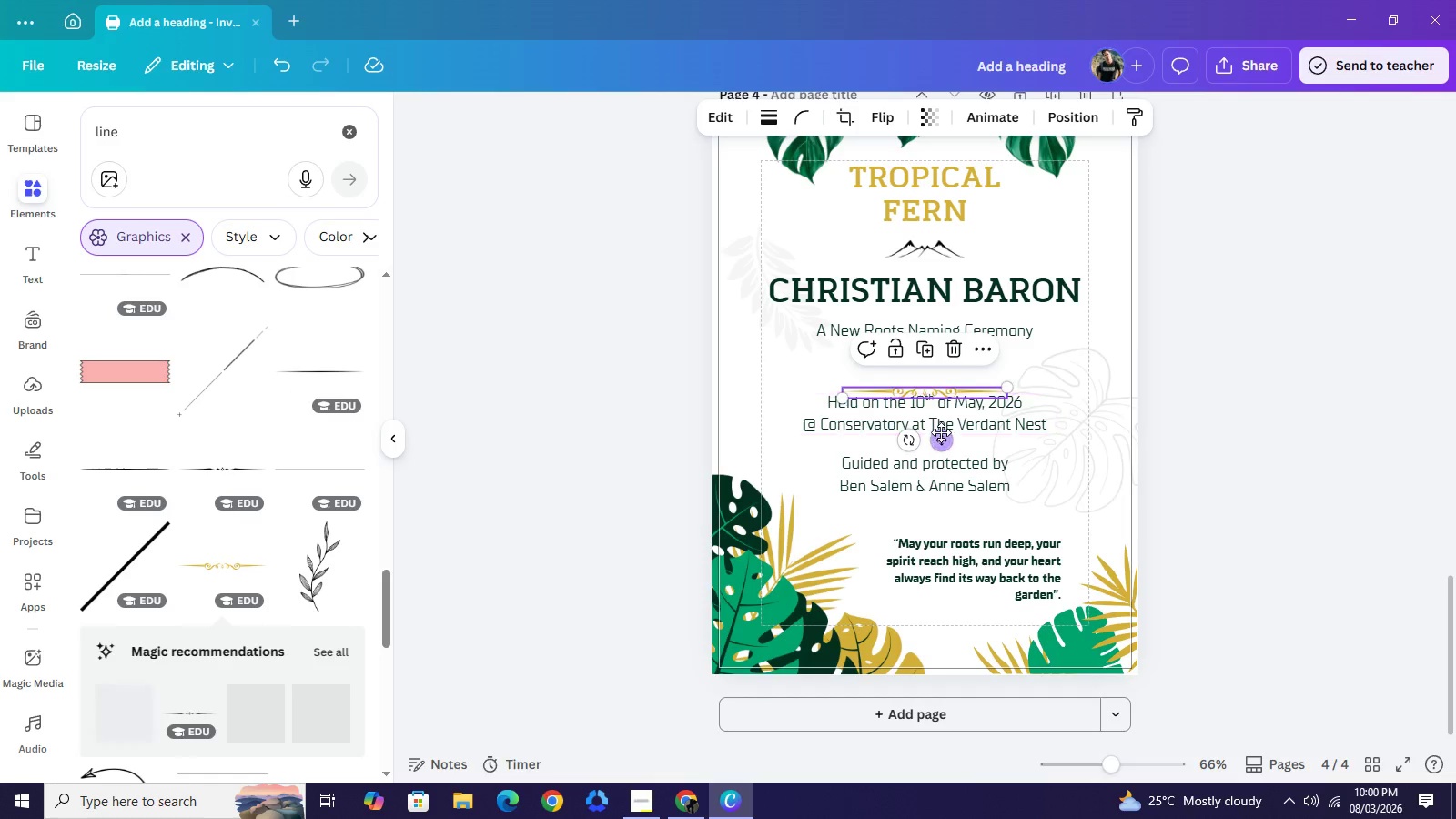 
left_click_drag(start_coordinate=[942, 432], to_coordinate=[938, 408])
 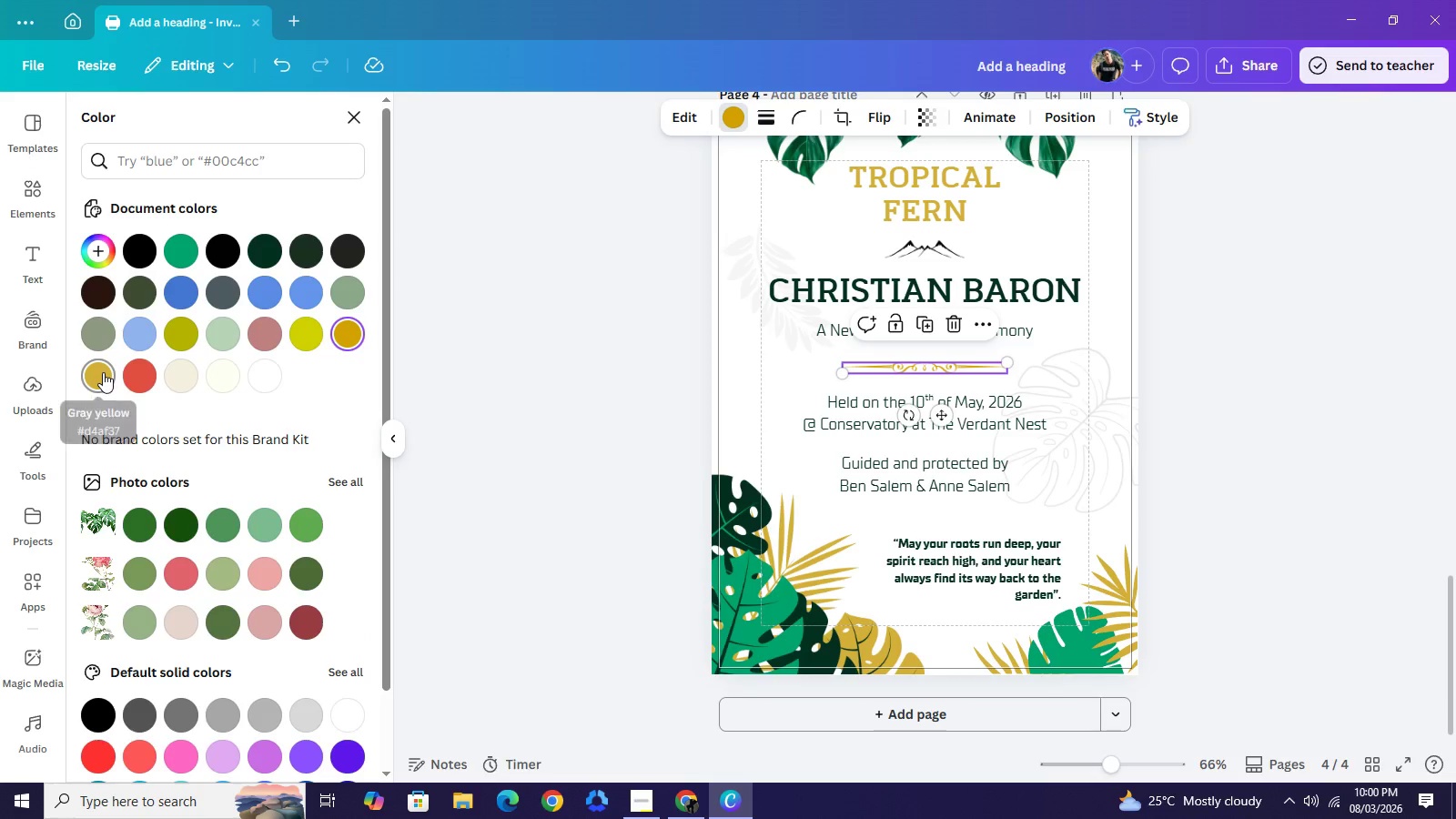 
wait(5.44)
 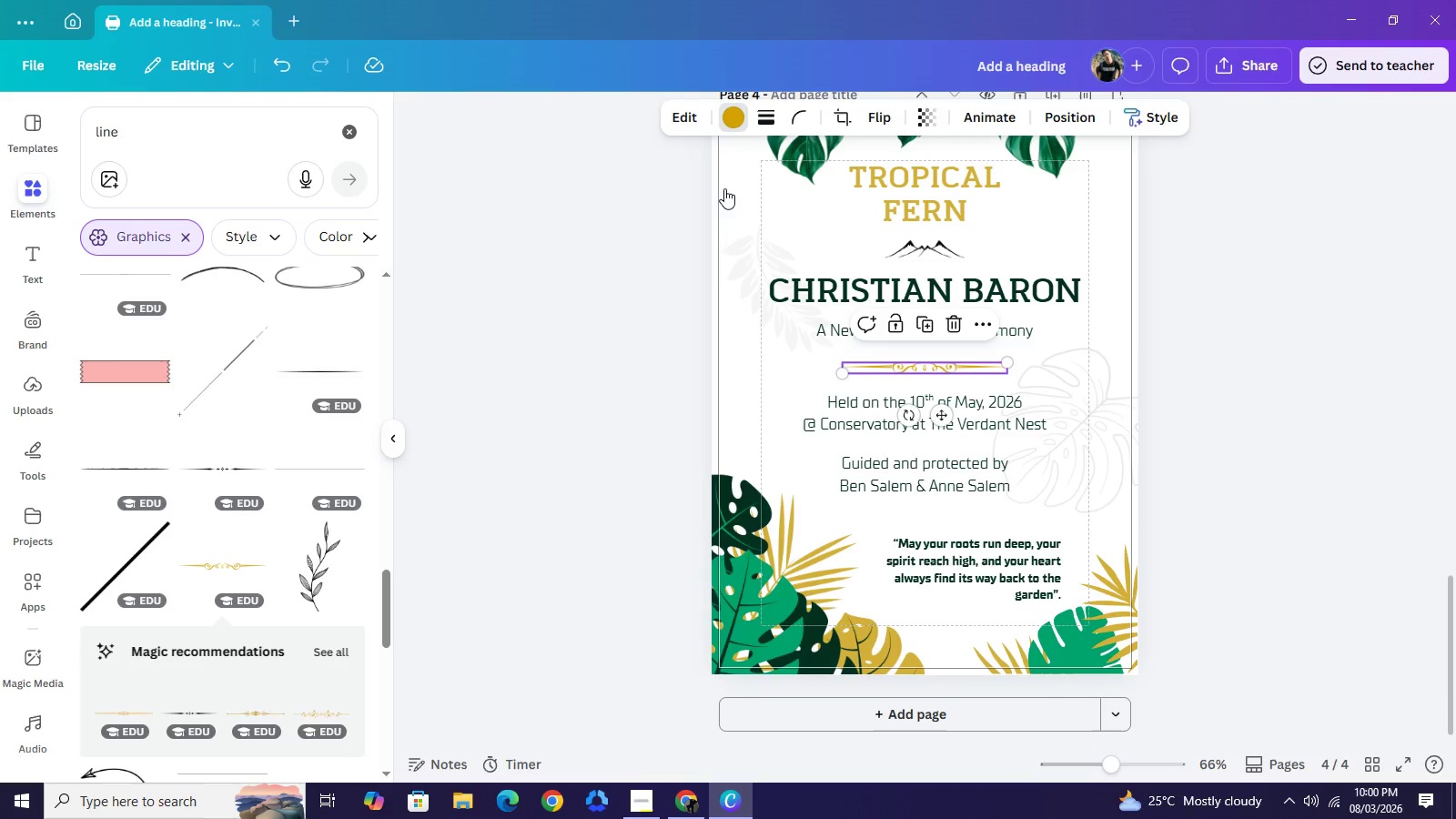 
left_click([103, 372])
 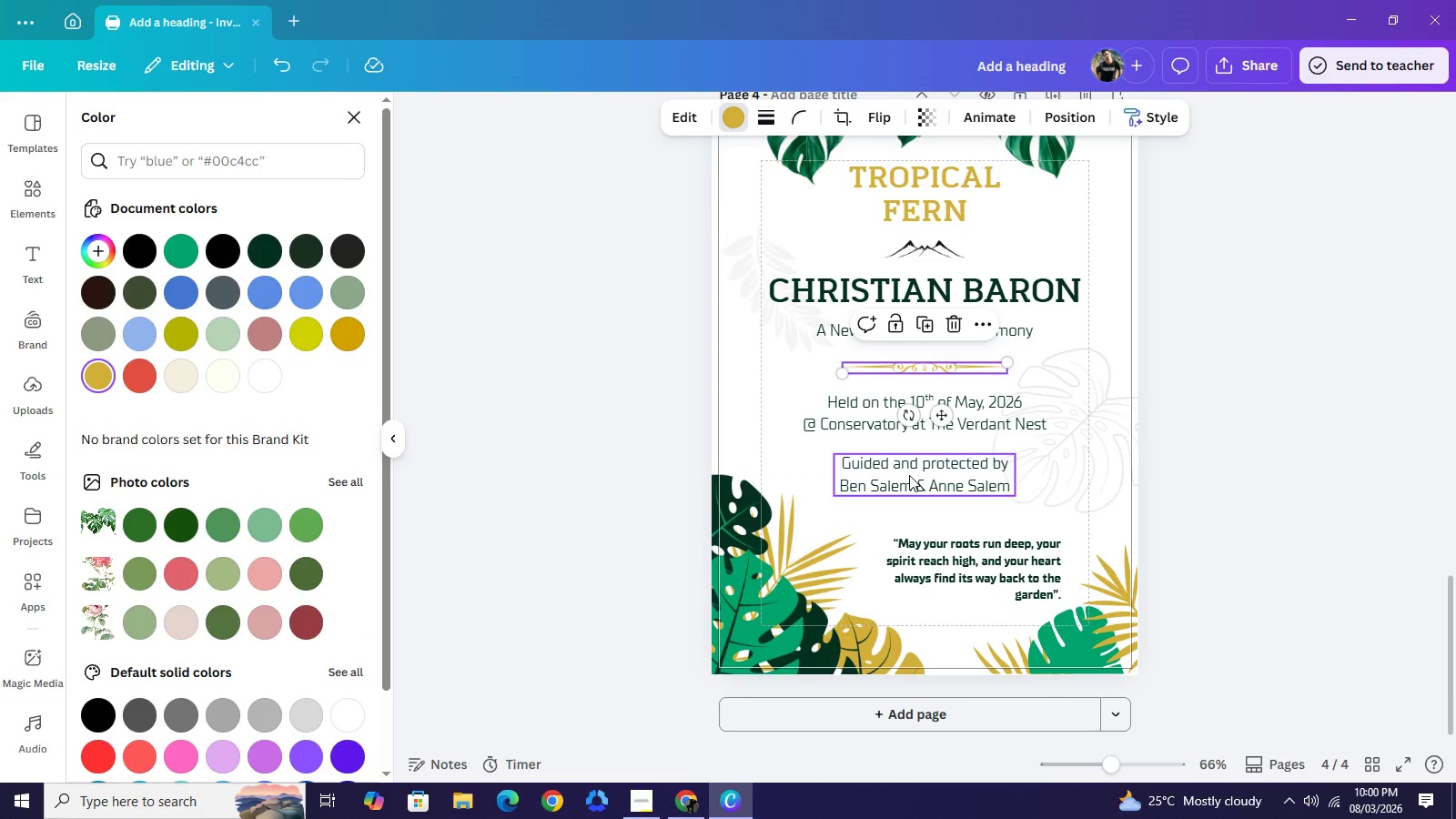 
key(Control+C)
 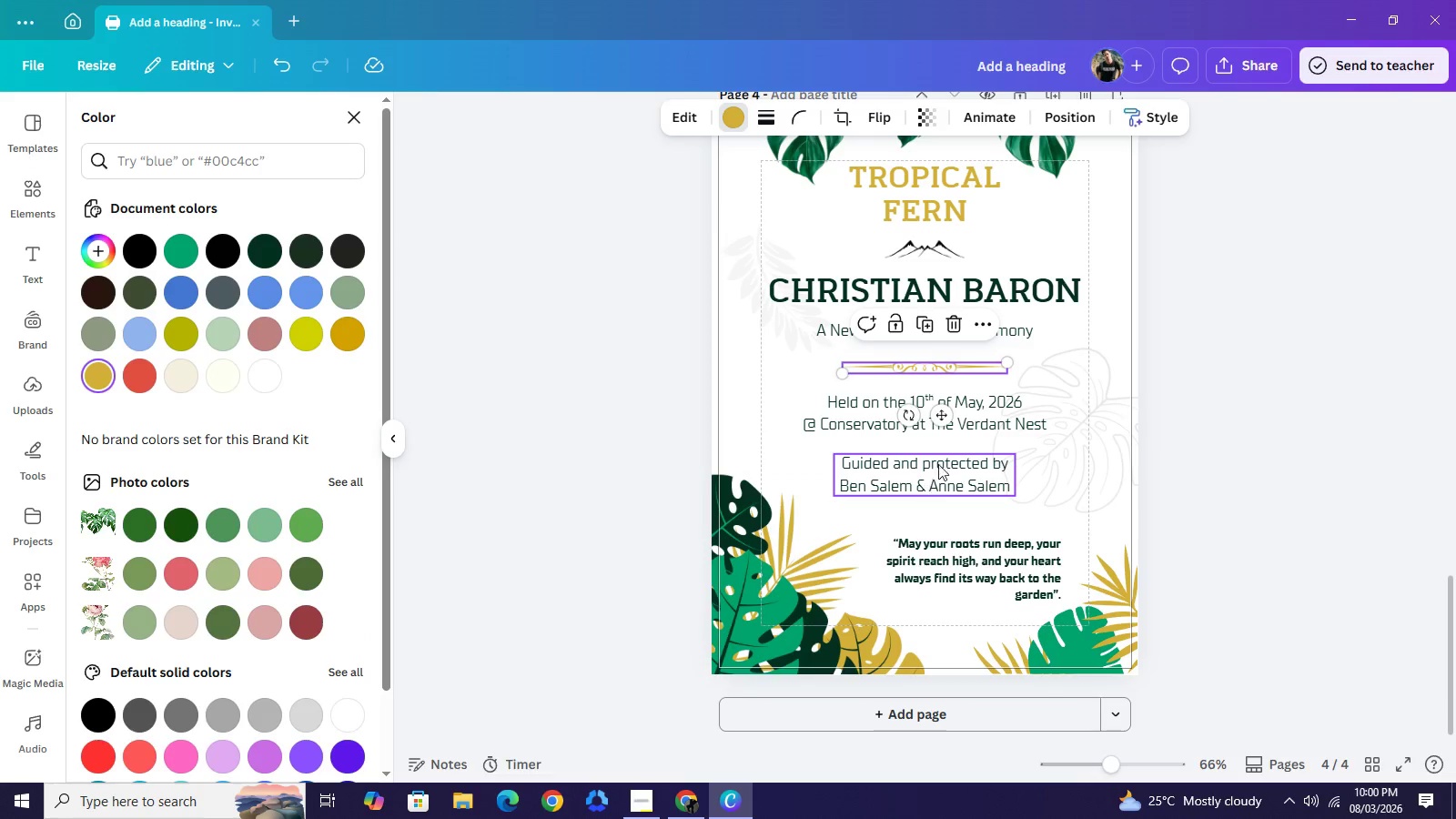 
key(Control+V)
 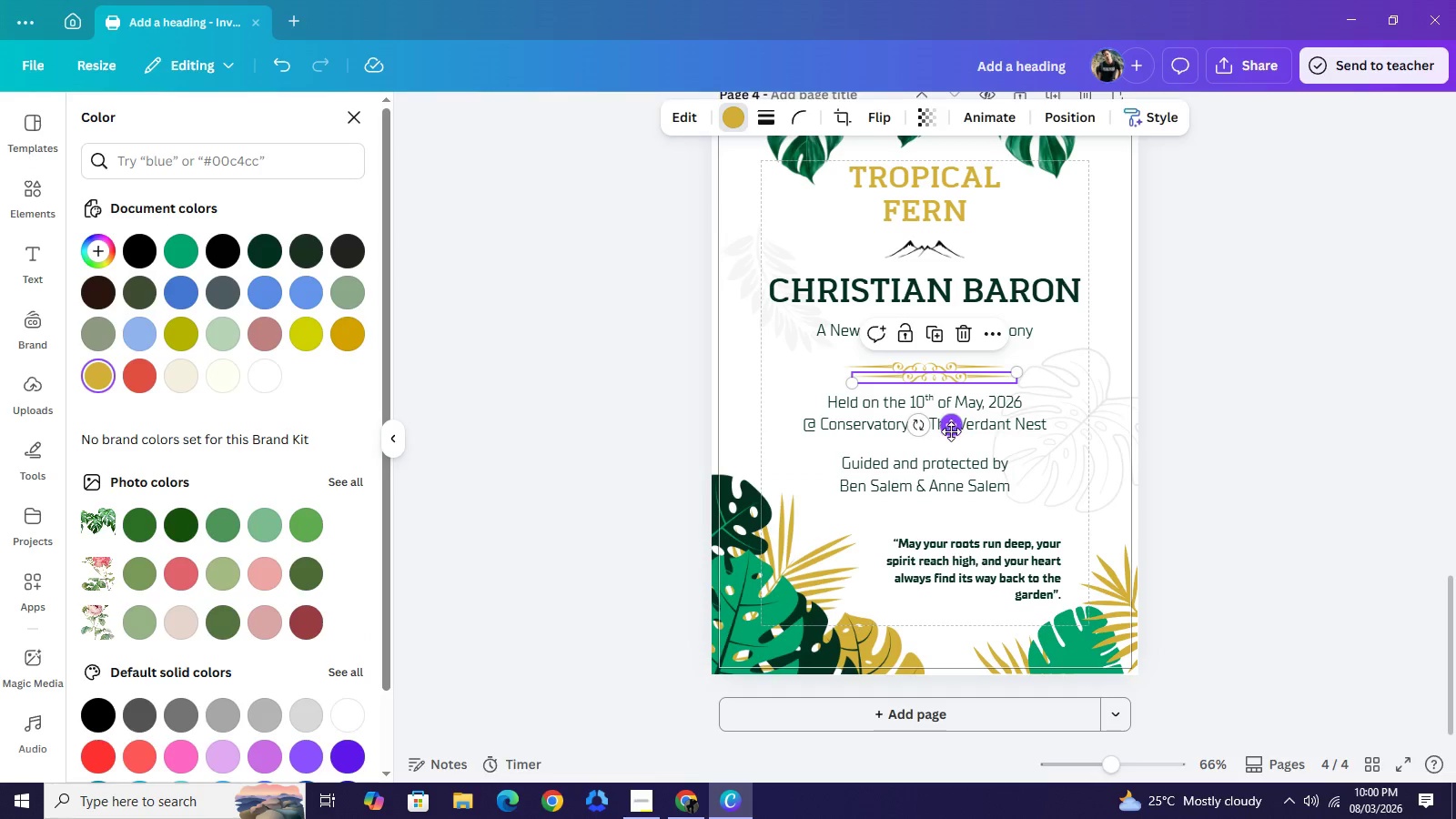 
left_click_drag(start_coordinate=[951, 428], to_coordinate=[940, 564])
 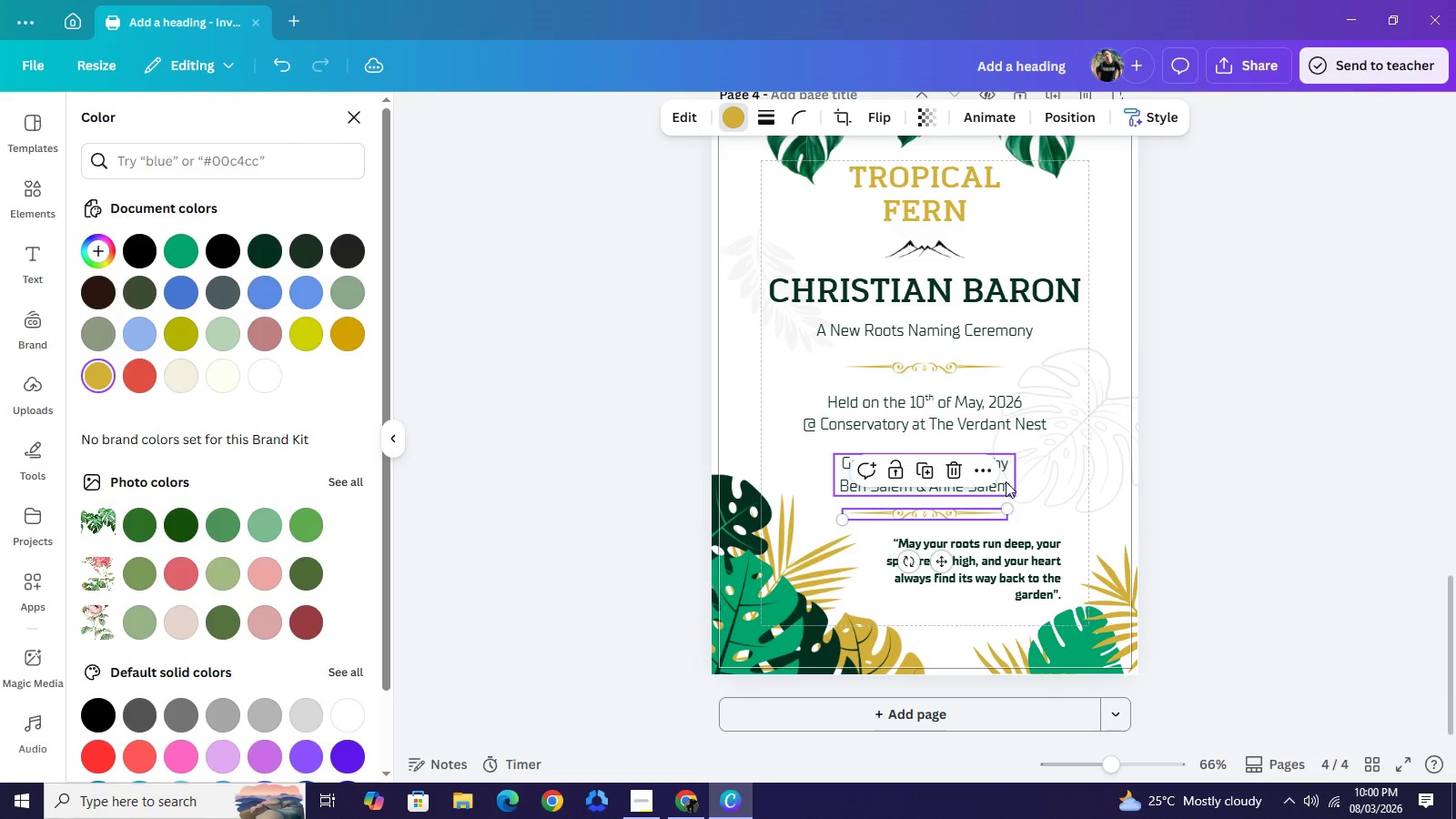 
left_click([1006, 481])
 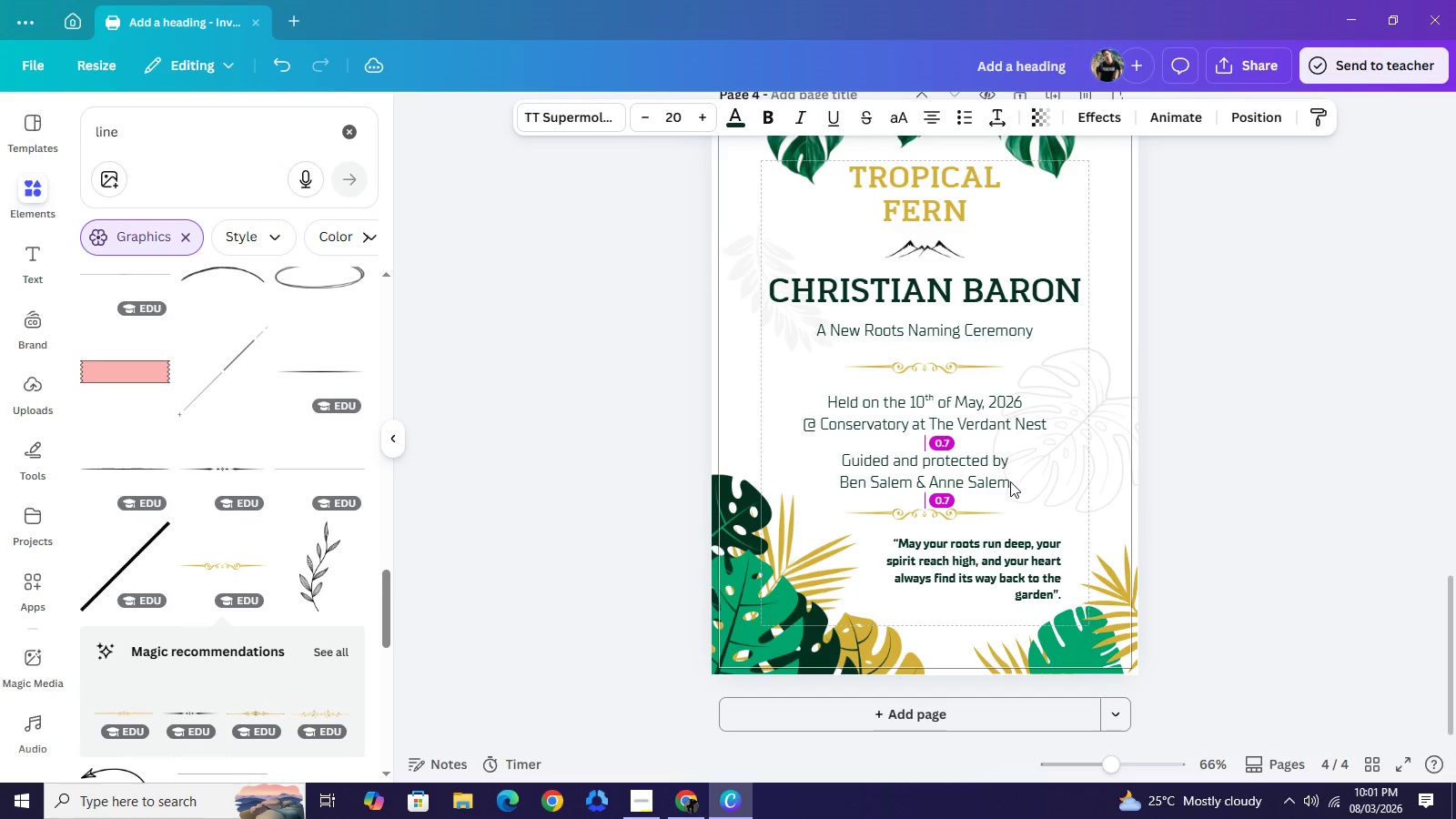 
key(ArrowUp)
 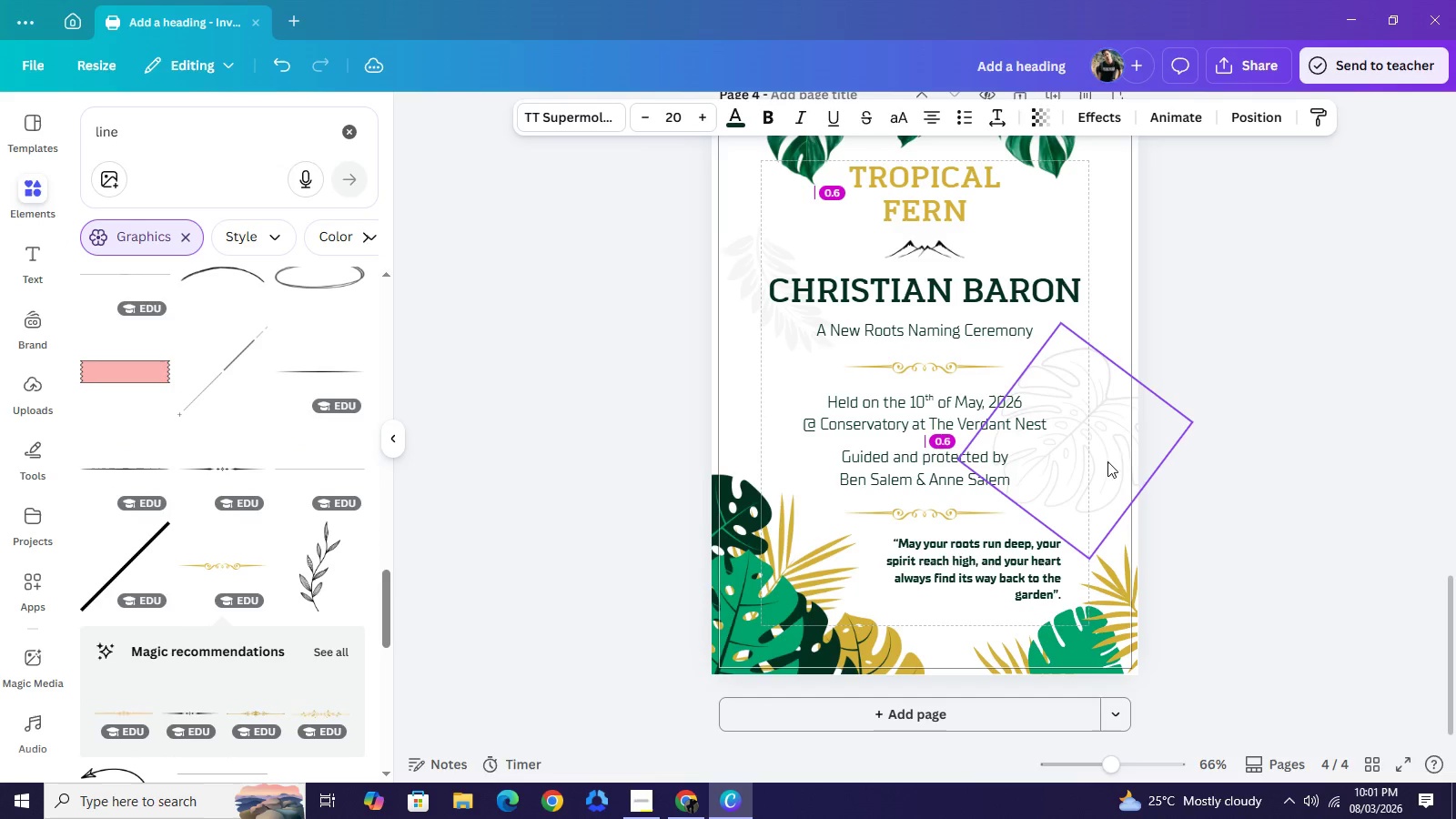 
key(ArrowUp)
 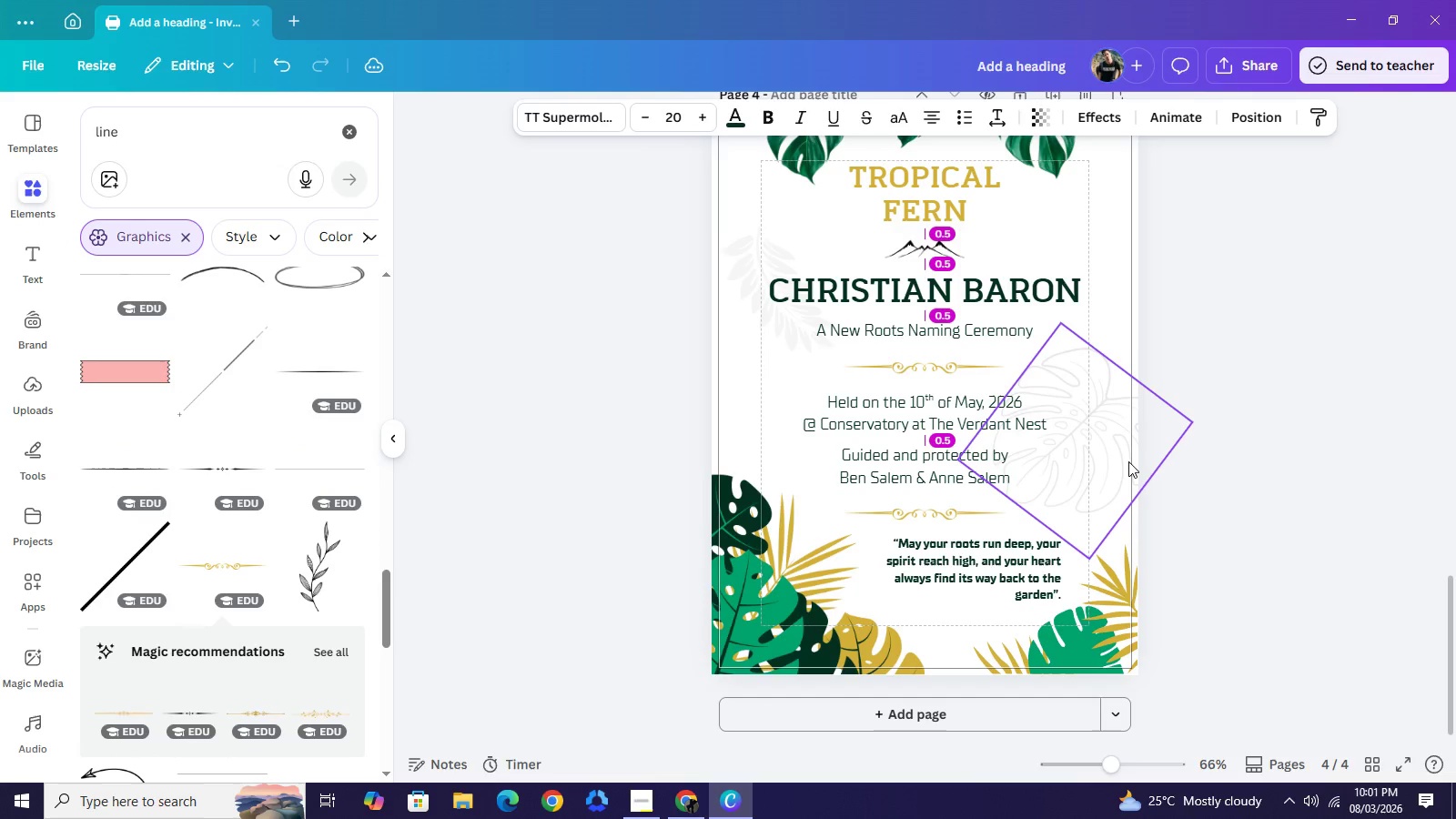 
key(ArrowUp)
 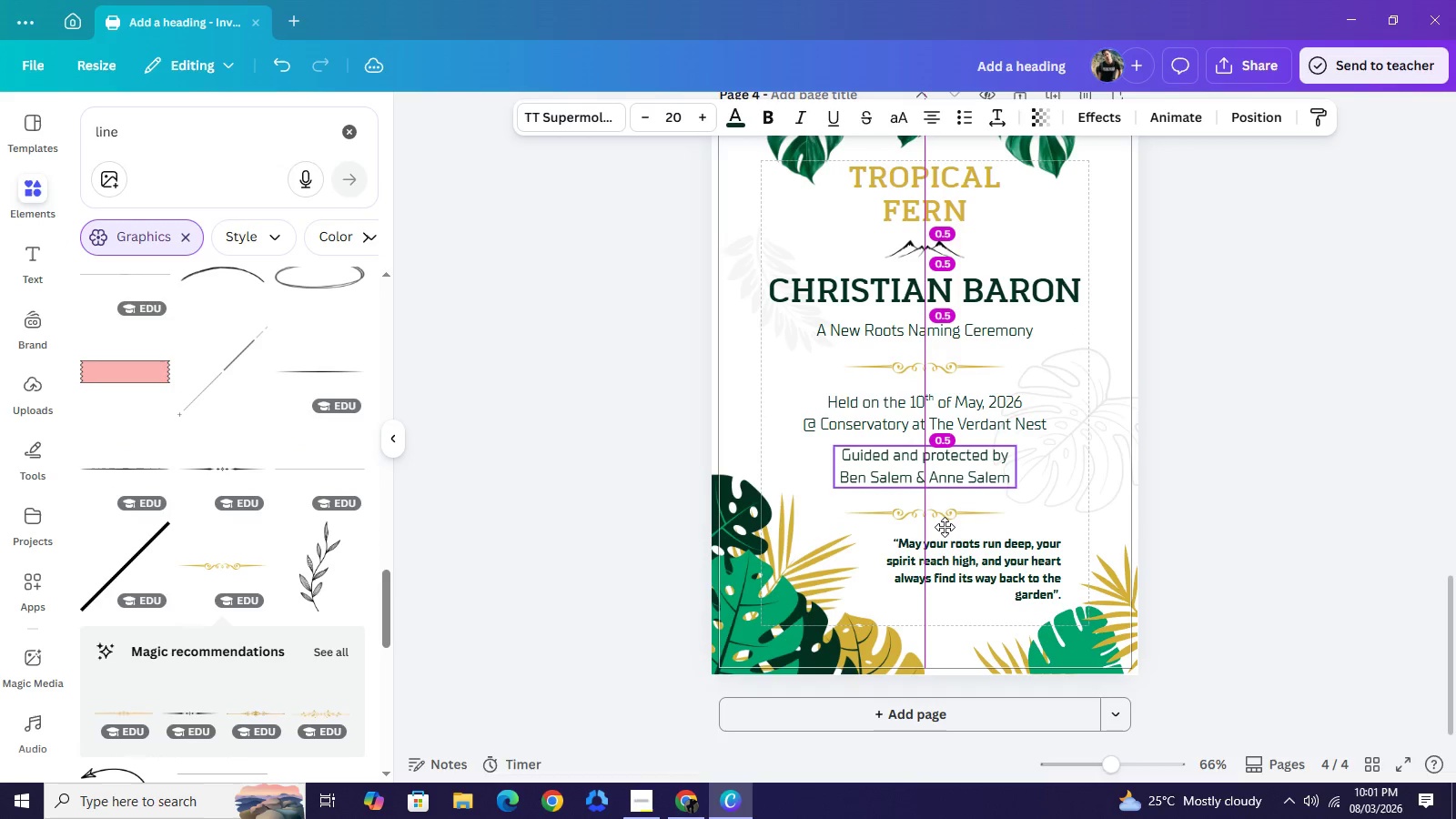 
wait(5.84)
 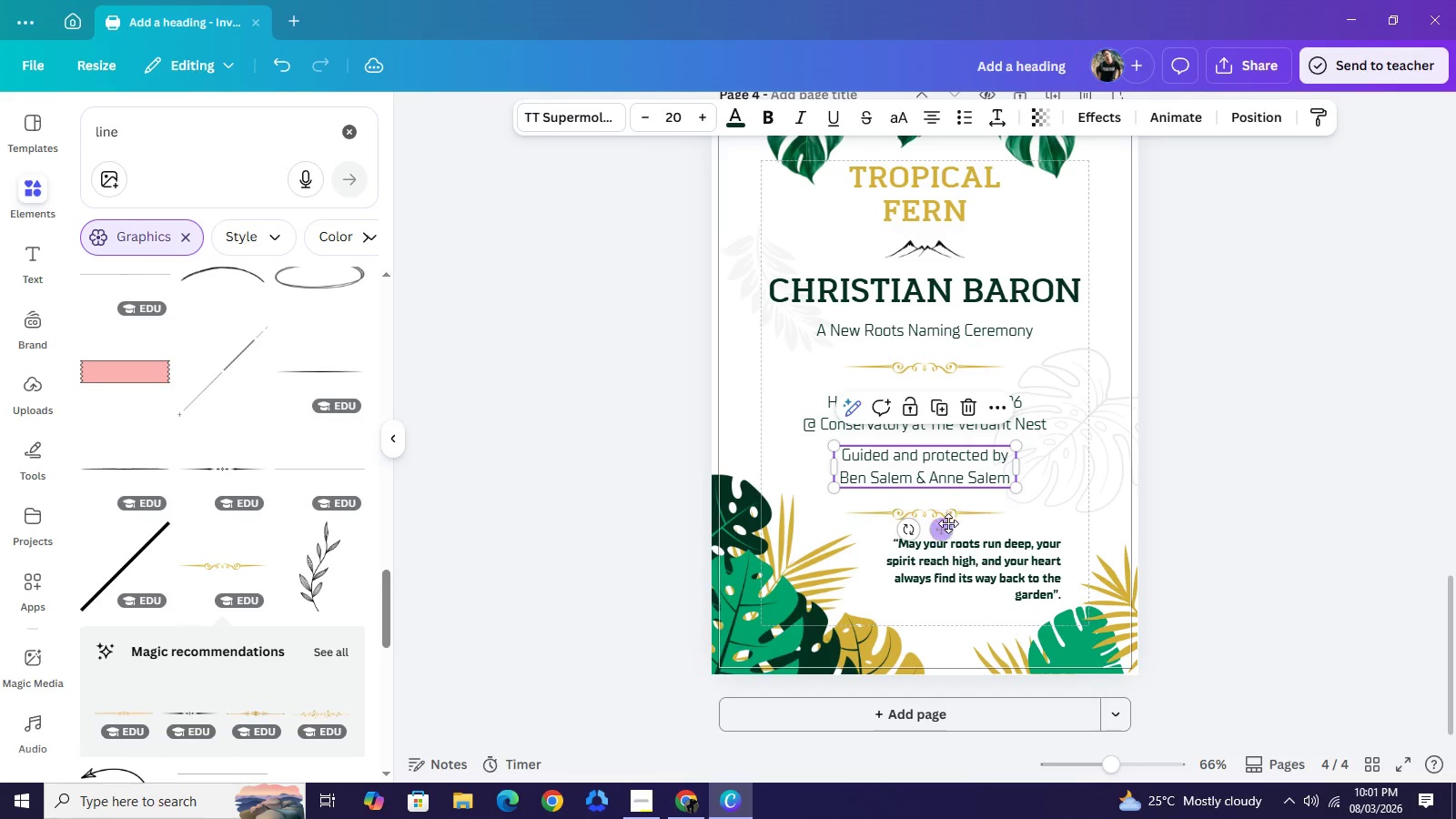 
left_click([1229, 504])
 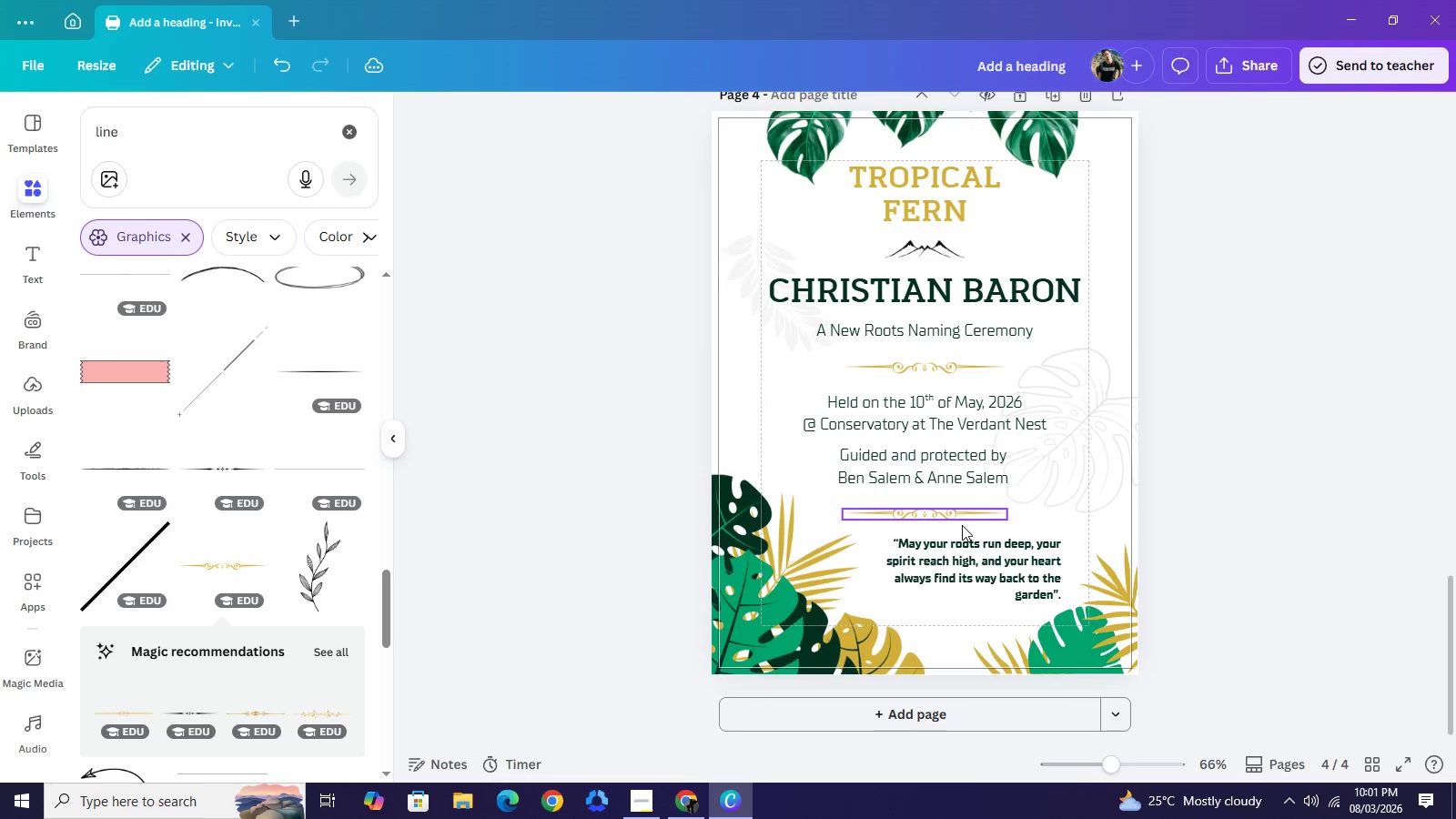 
left_click([963, 515])
 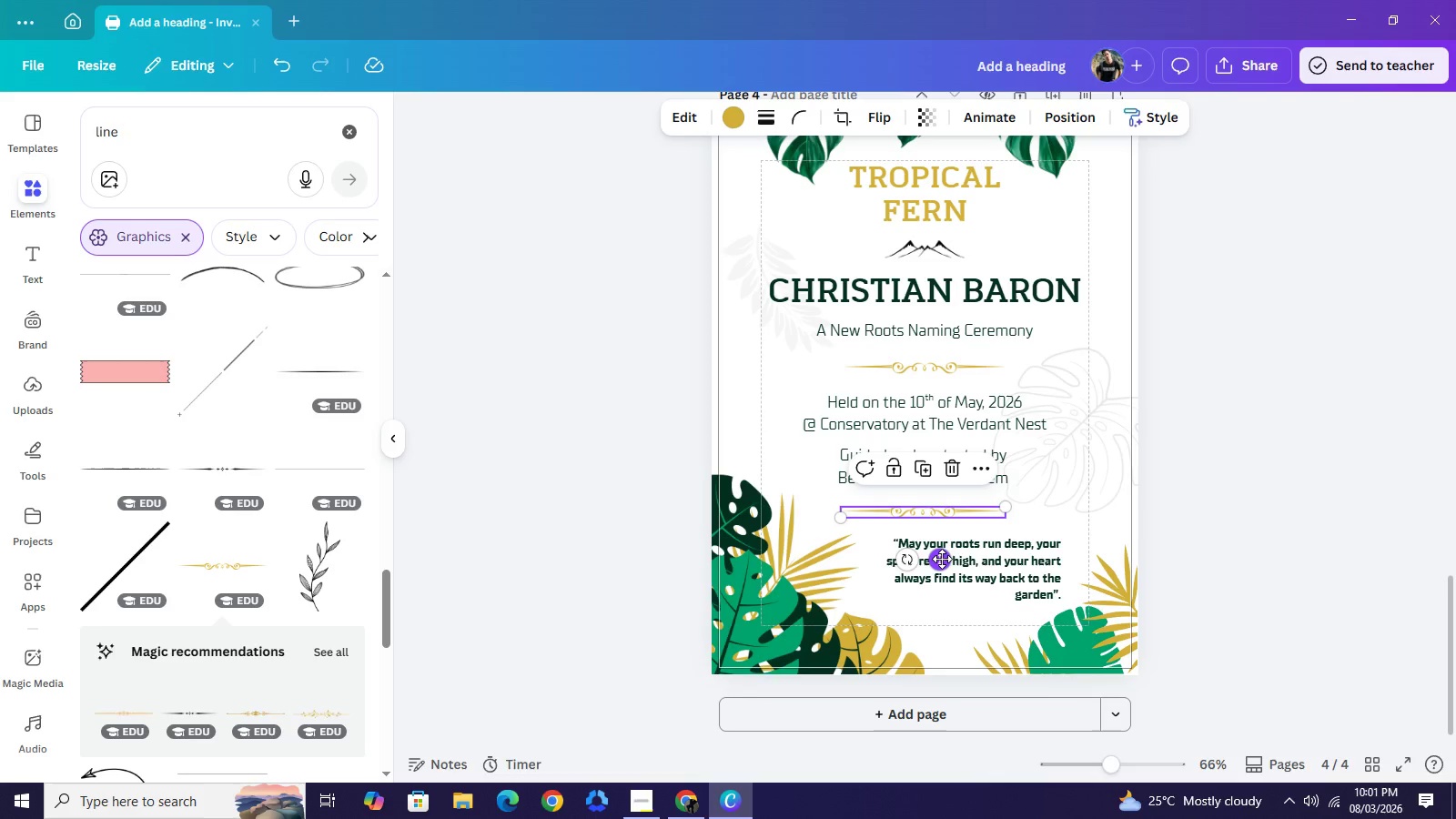 
wait(13.16)
 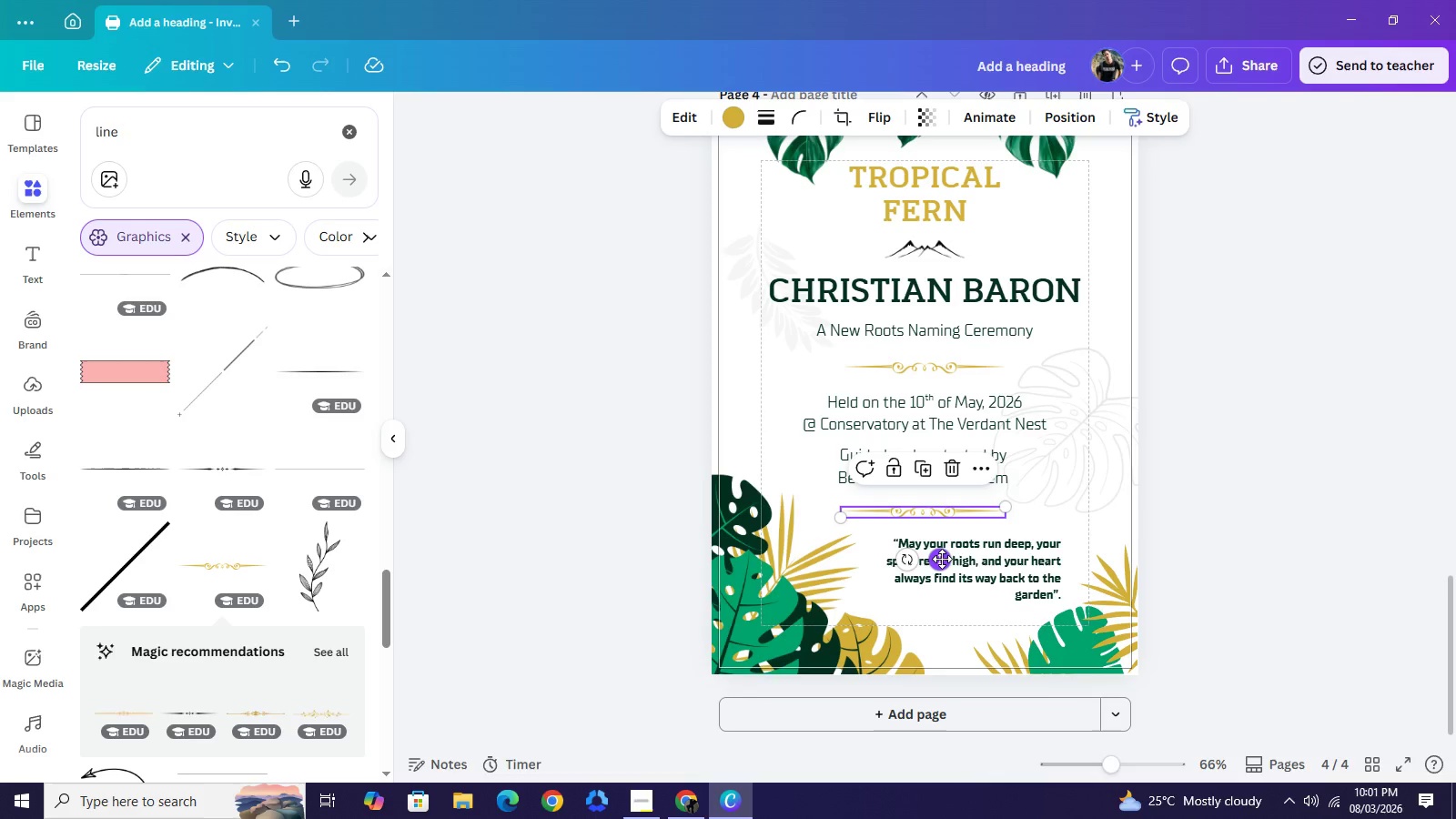 
left_click([942, 559])
 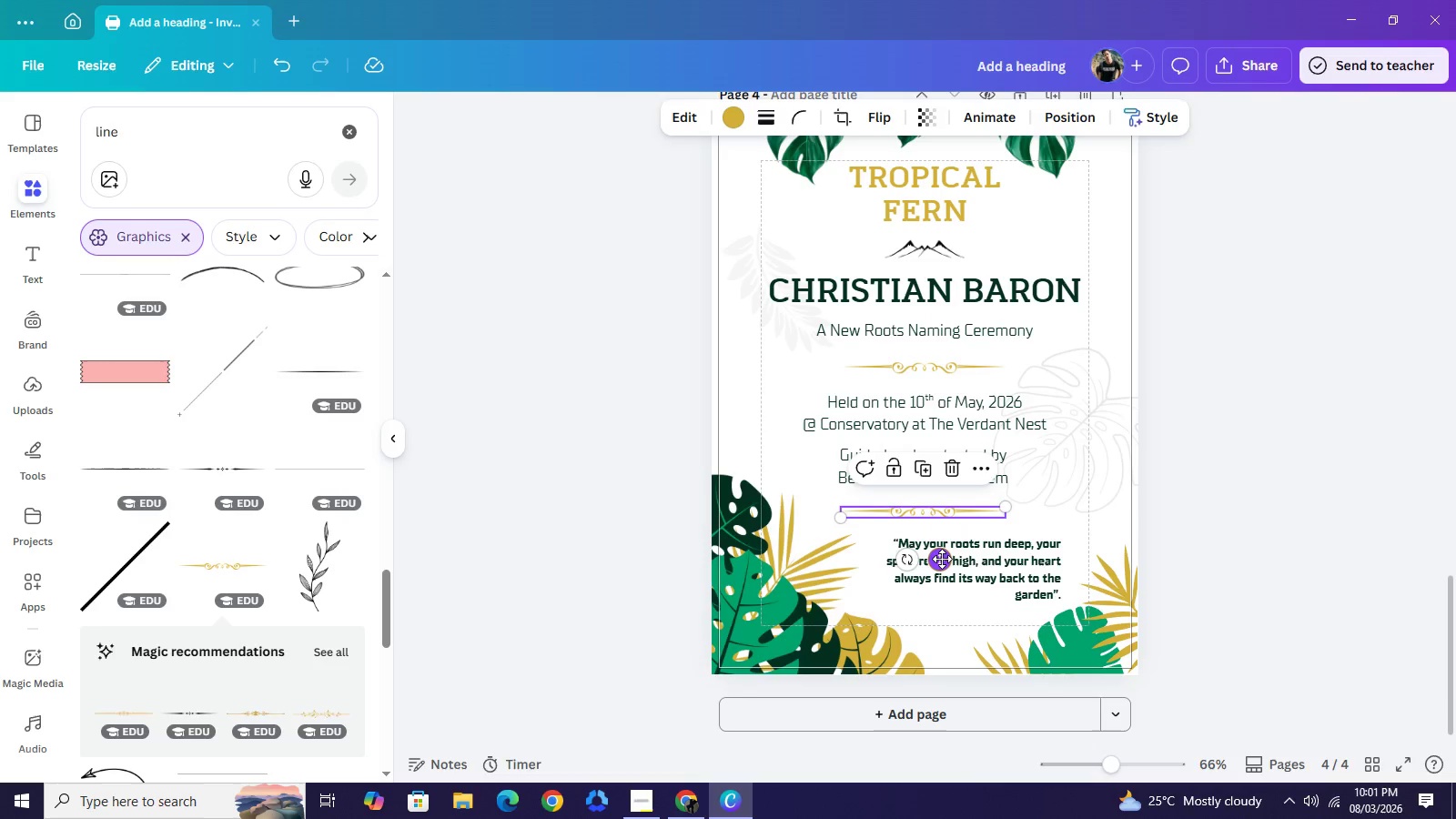 
key(ArrowRight)
 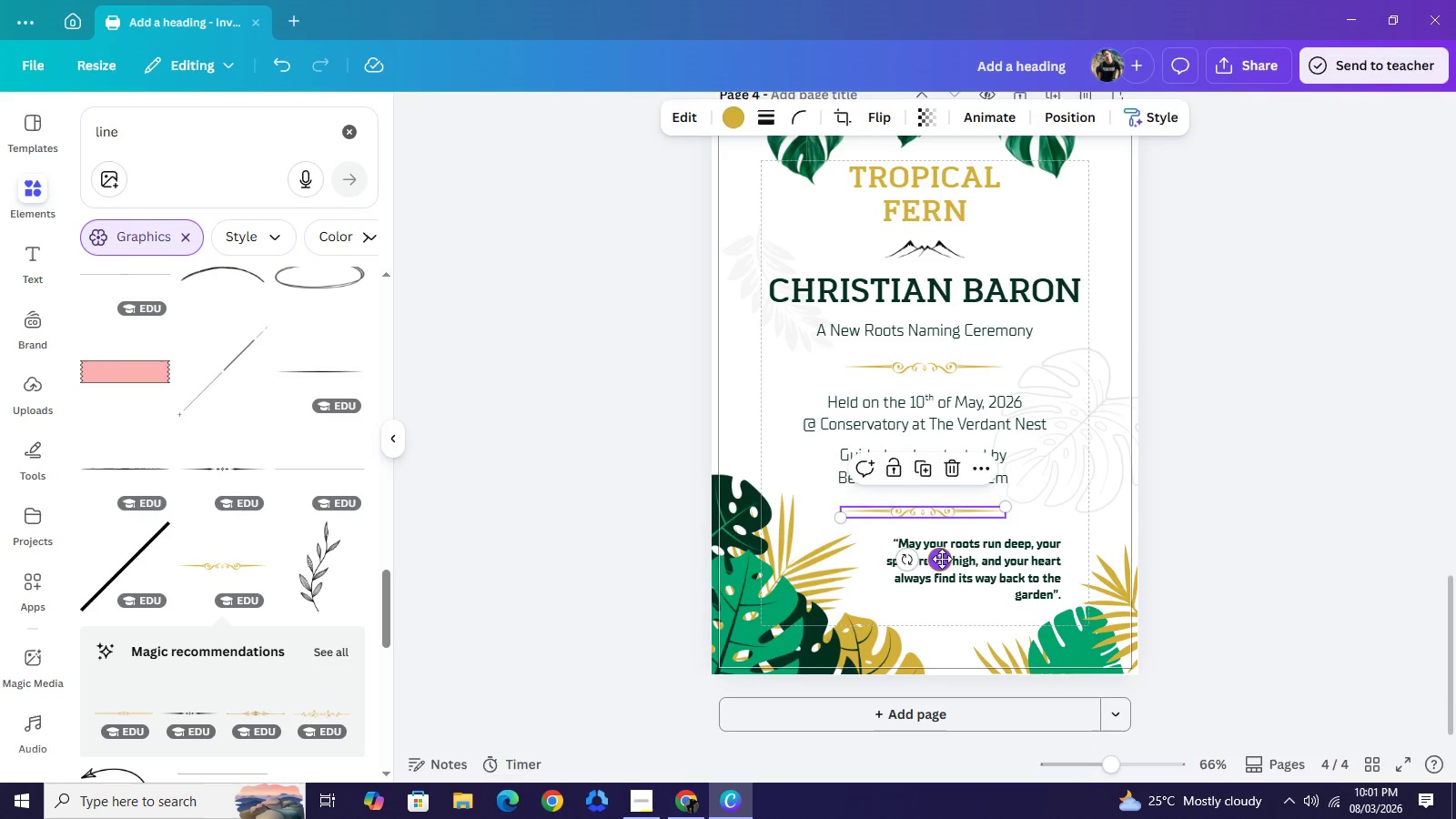 
left_click([942, 559])
 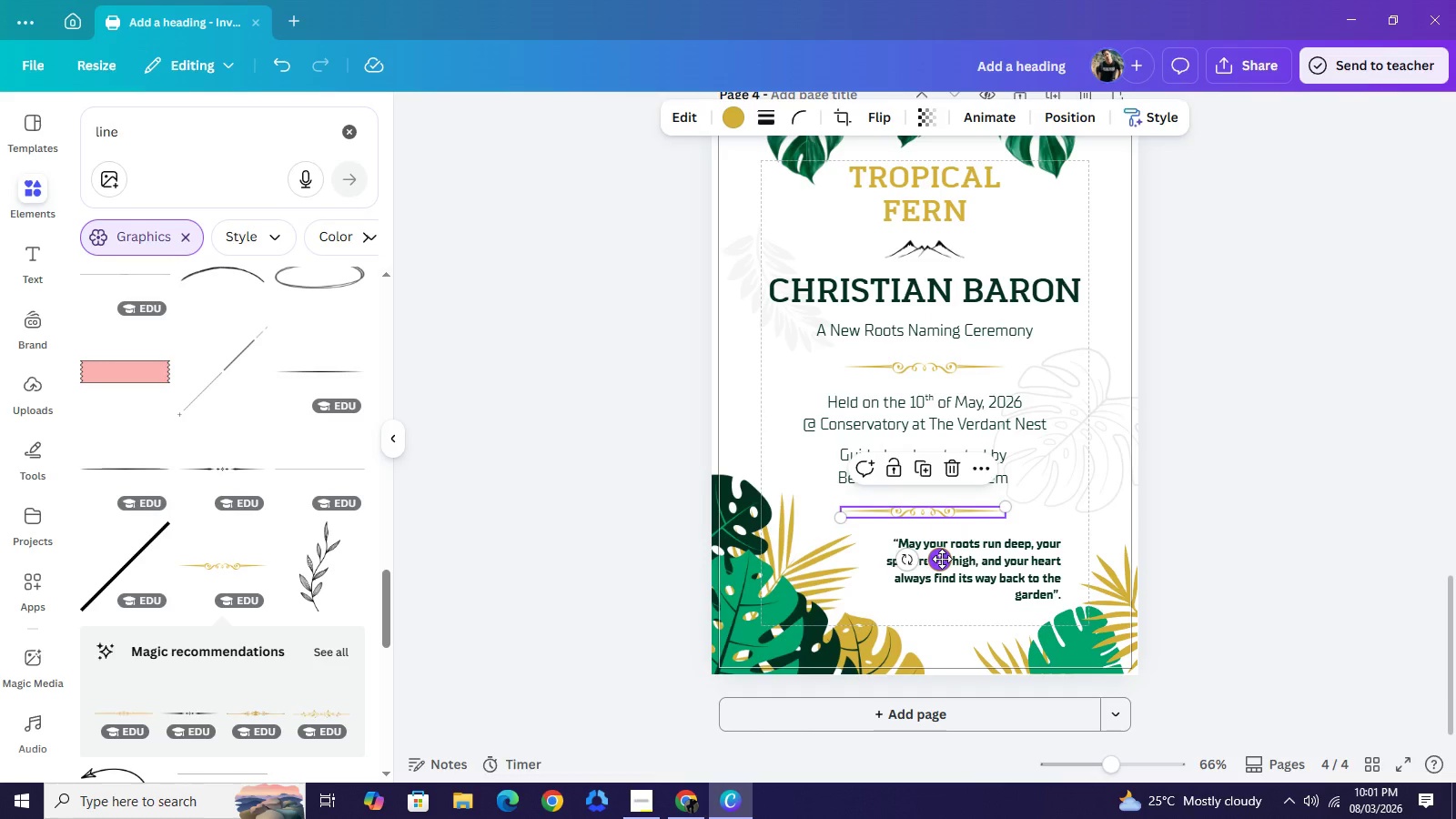 
key(ArrowRight)
 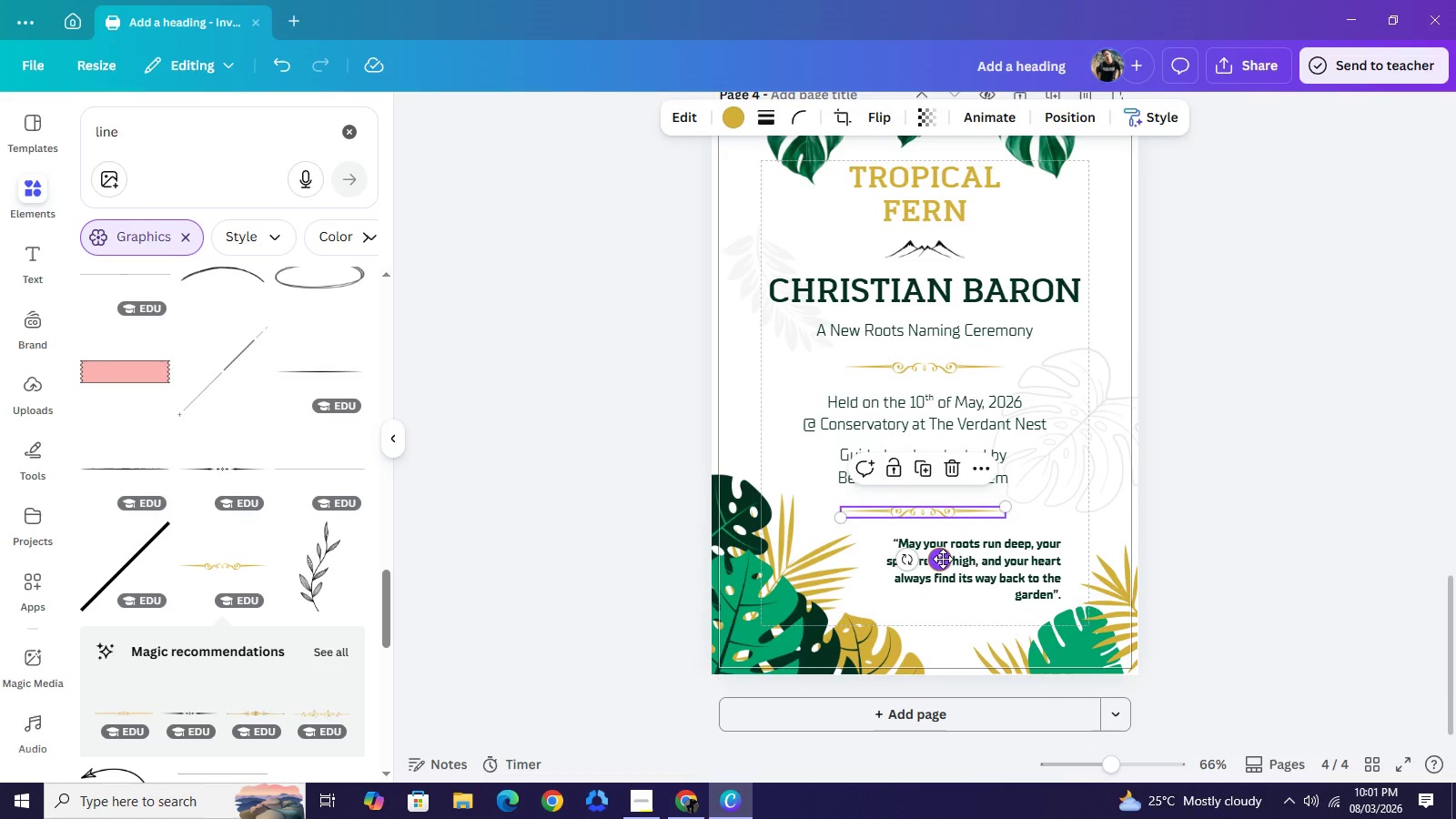 
key(ArrowRight)
 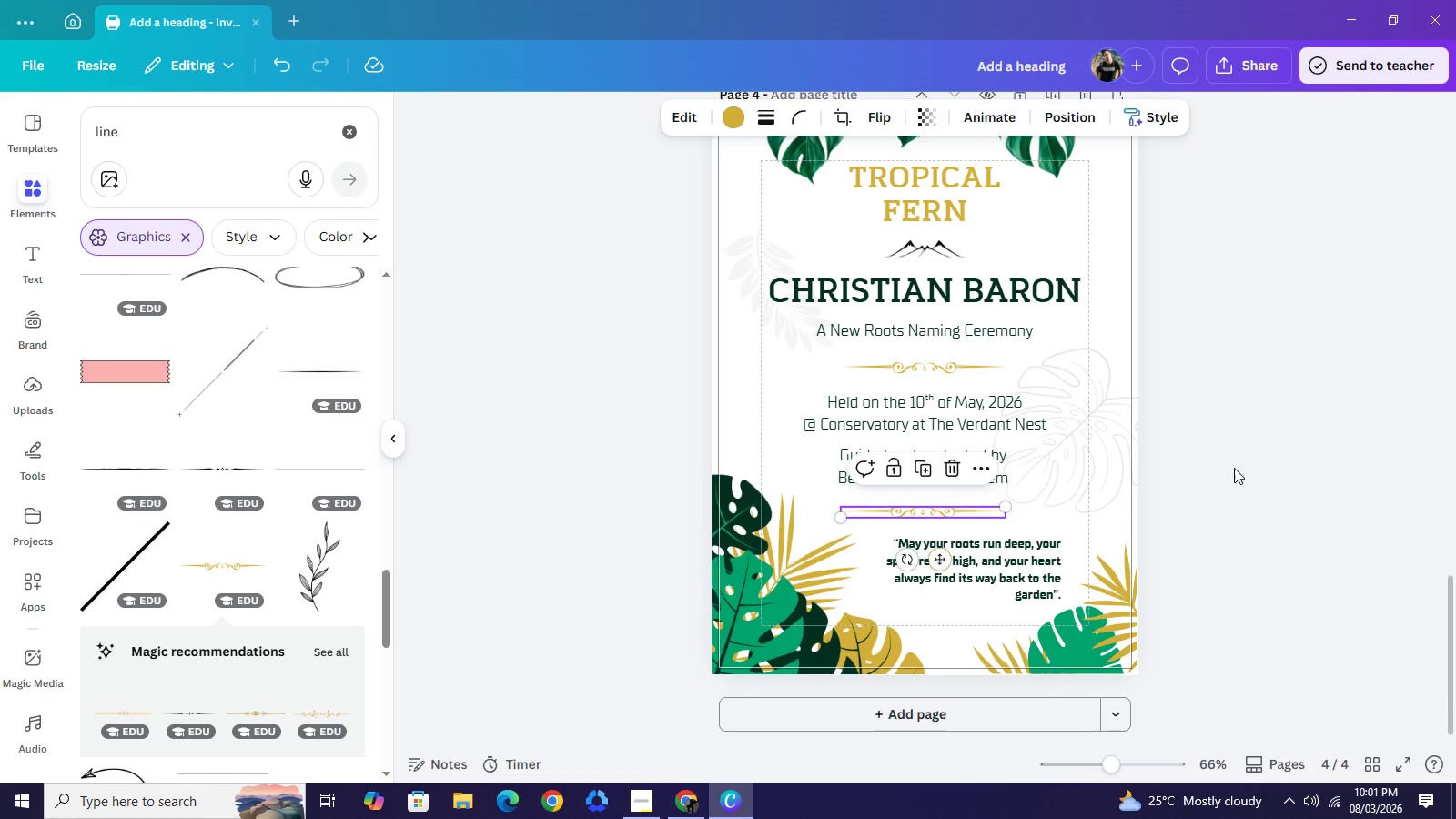 
left_click([1237, 469])
 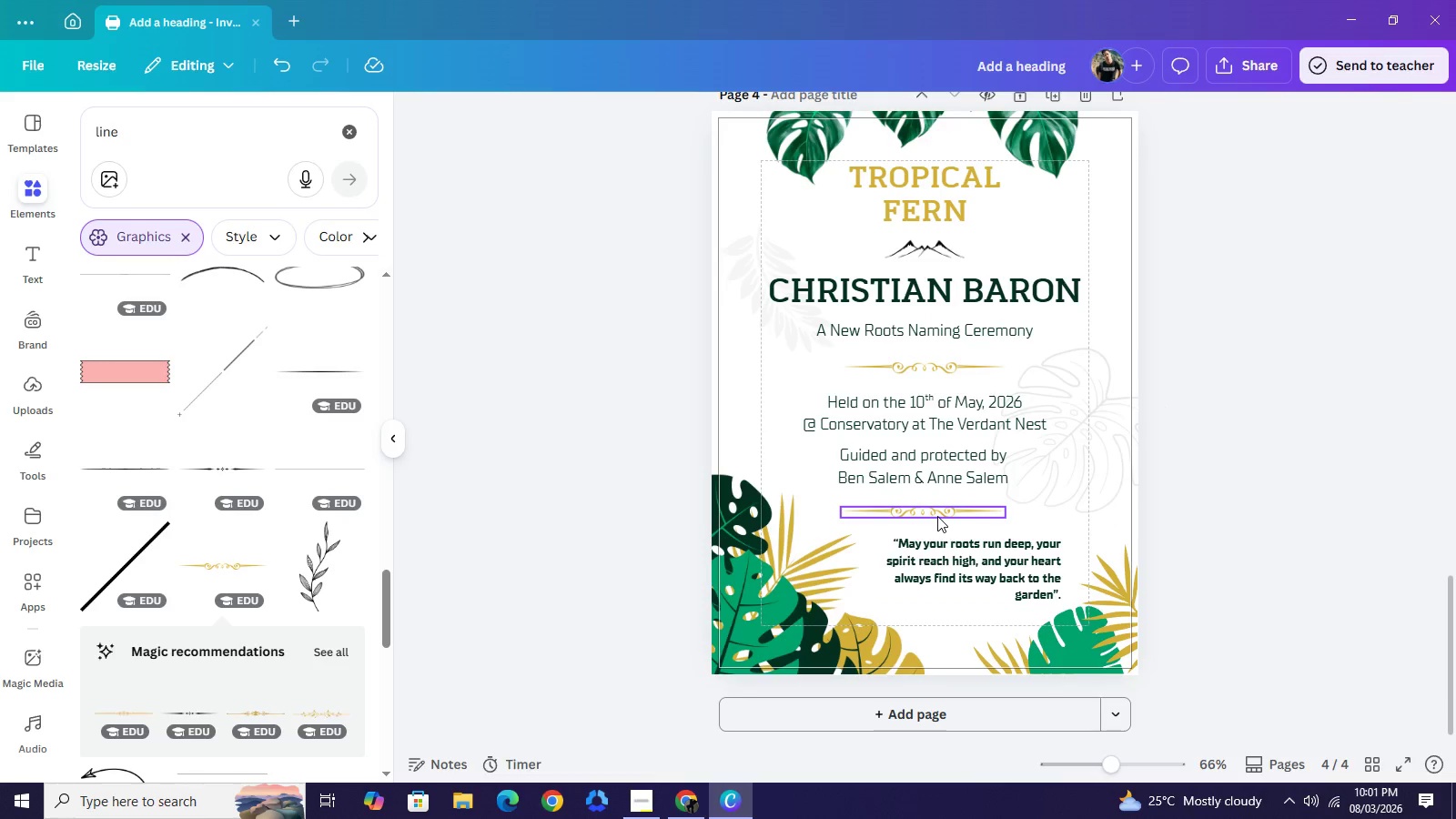 
left_click([937, 516])
 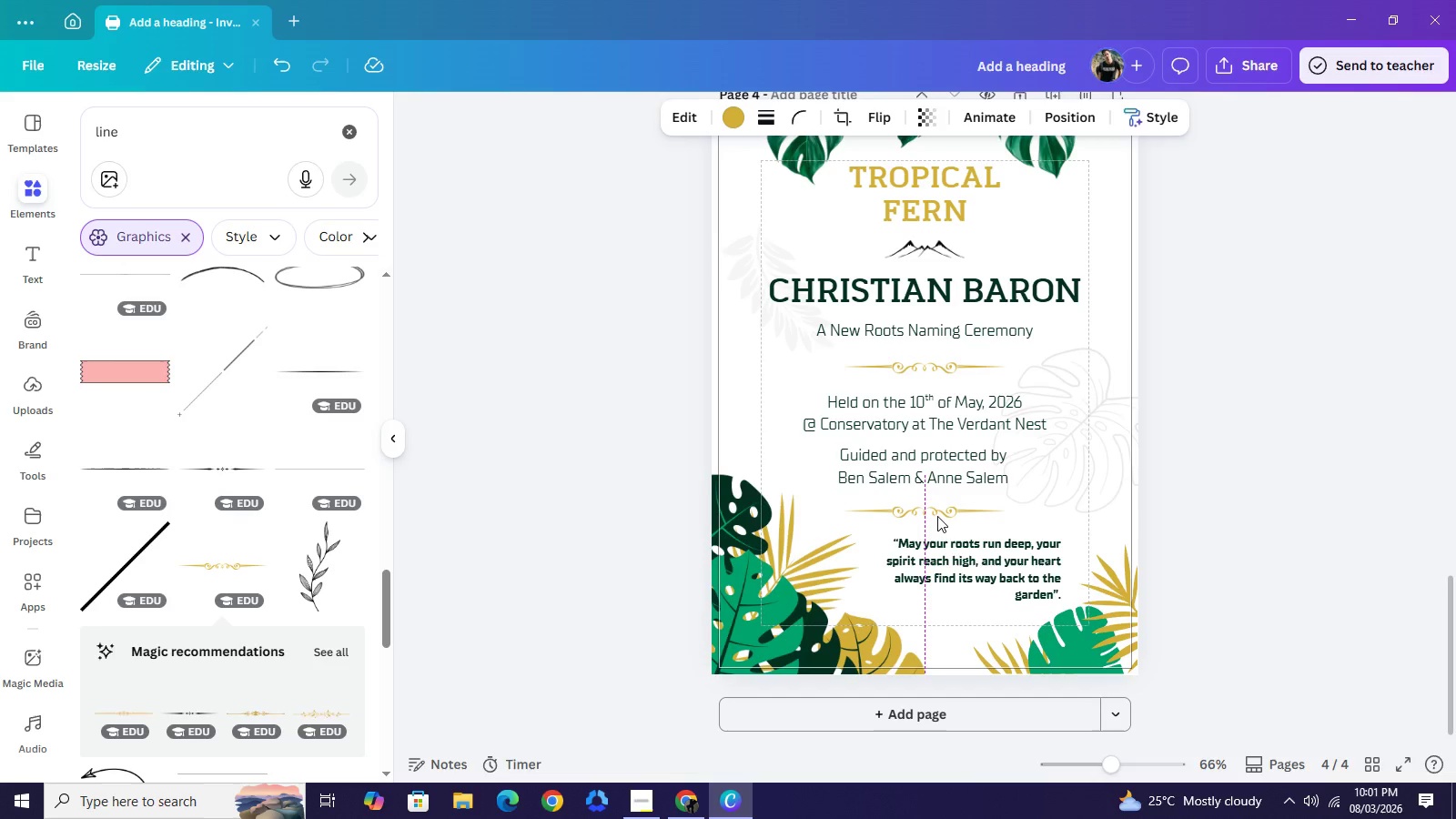 
key(ArrowRight)
 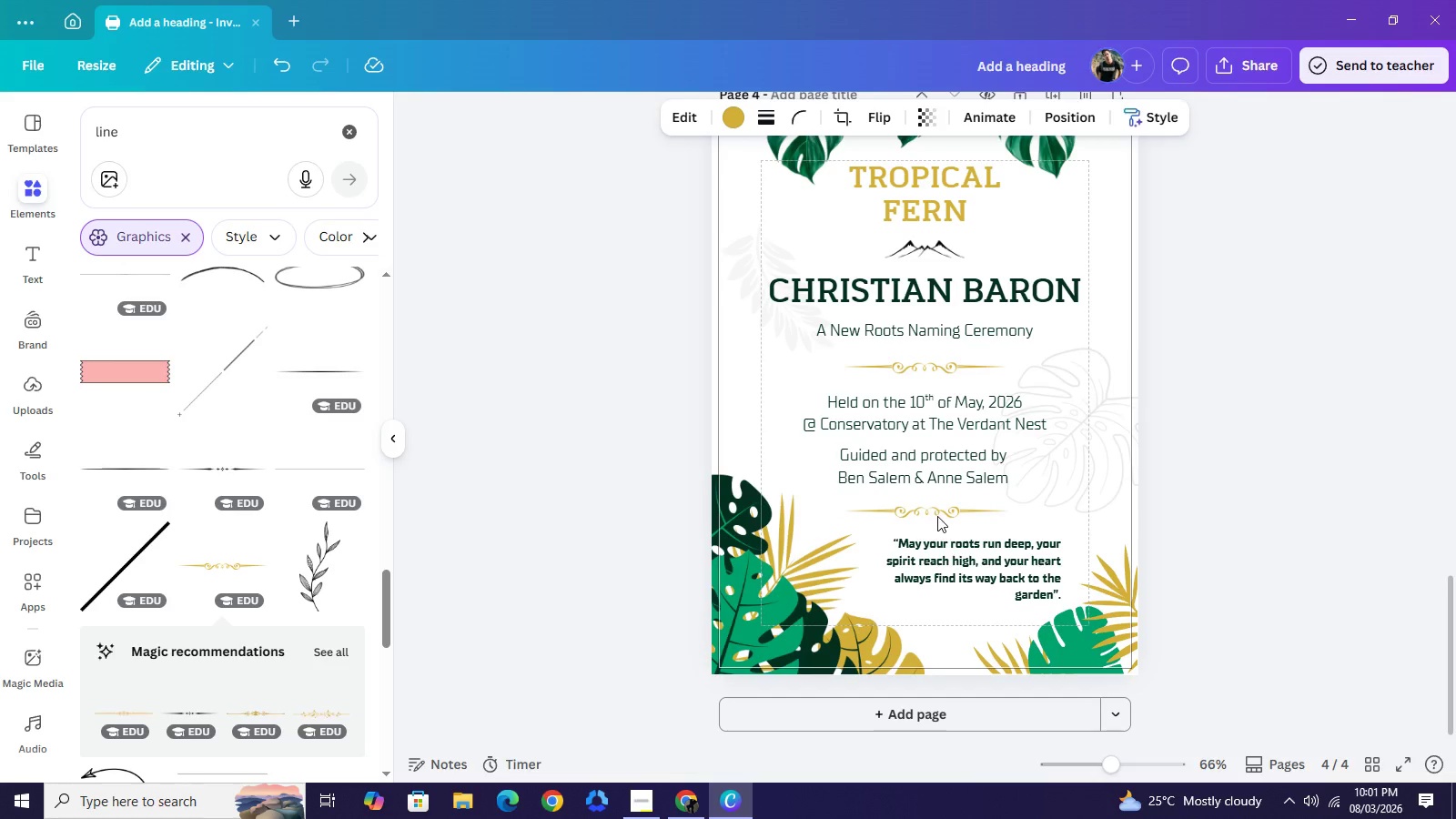 
key(ArrowRight)
 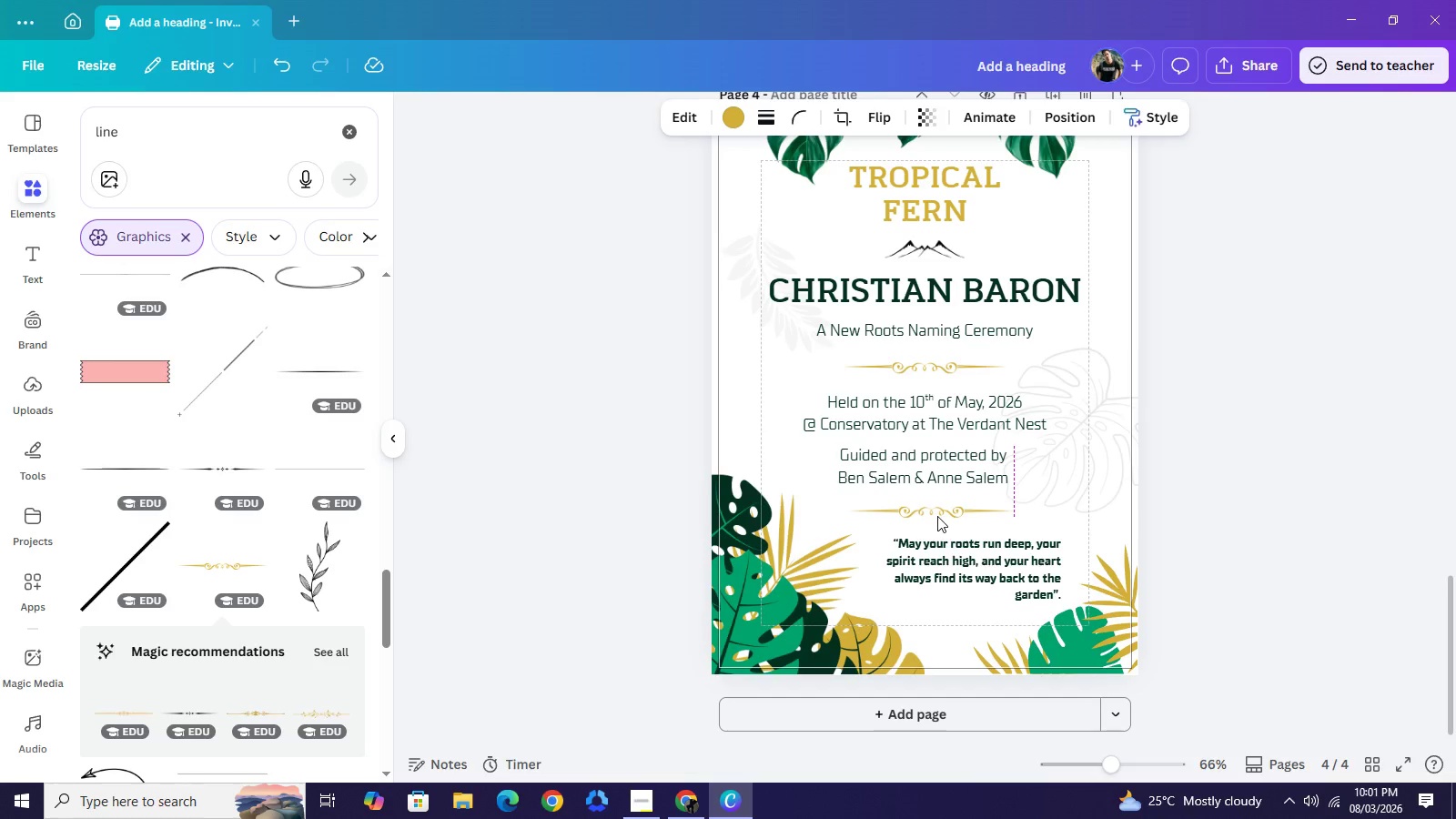 
key(ArrowRight)
 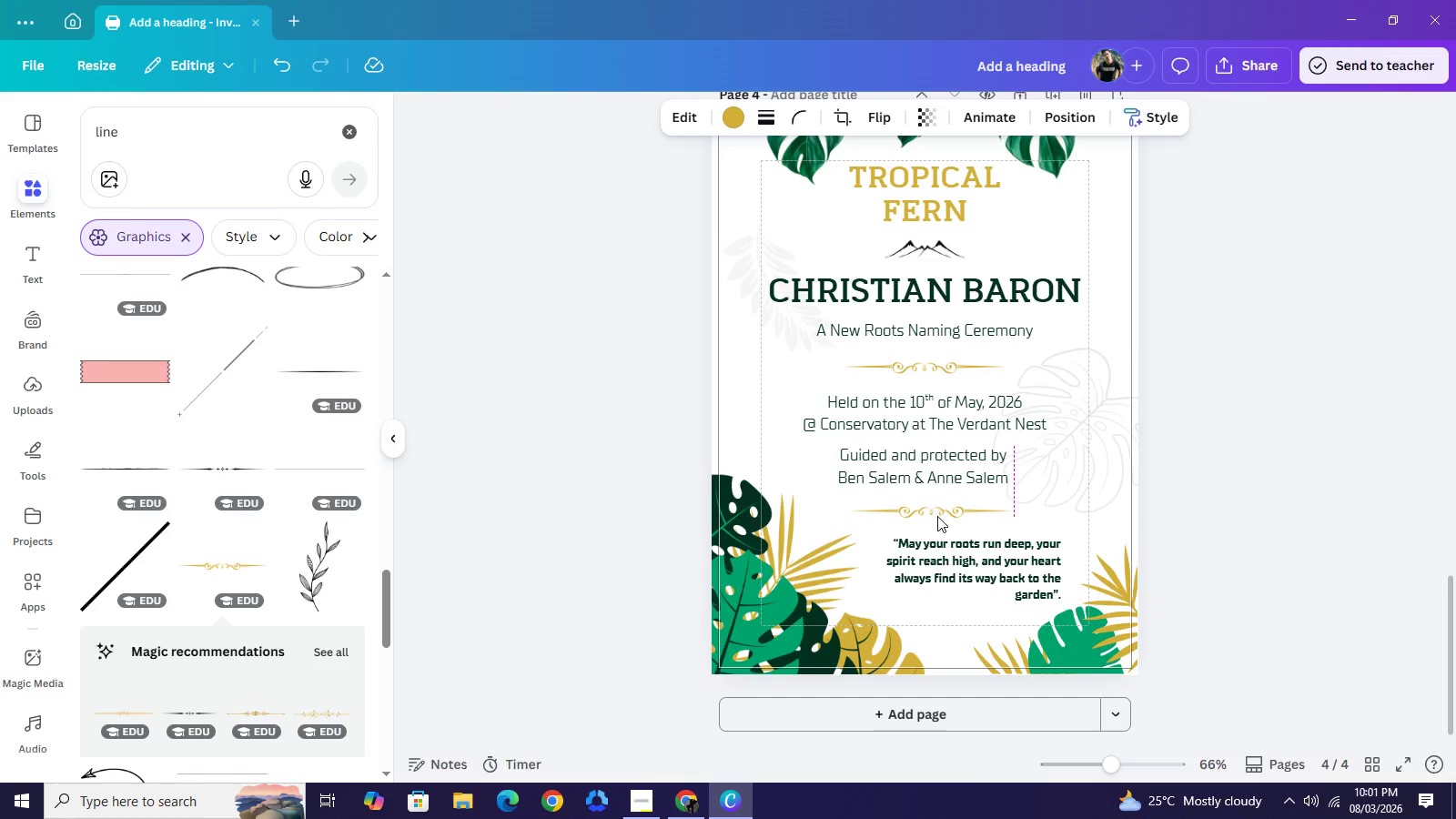 
key(ArrowRight)
 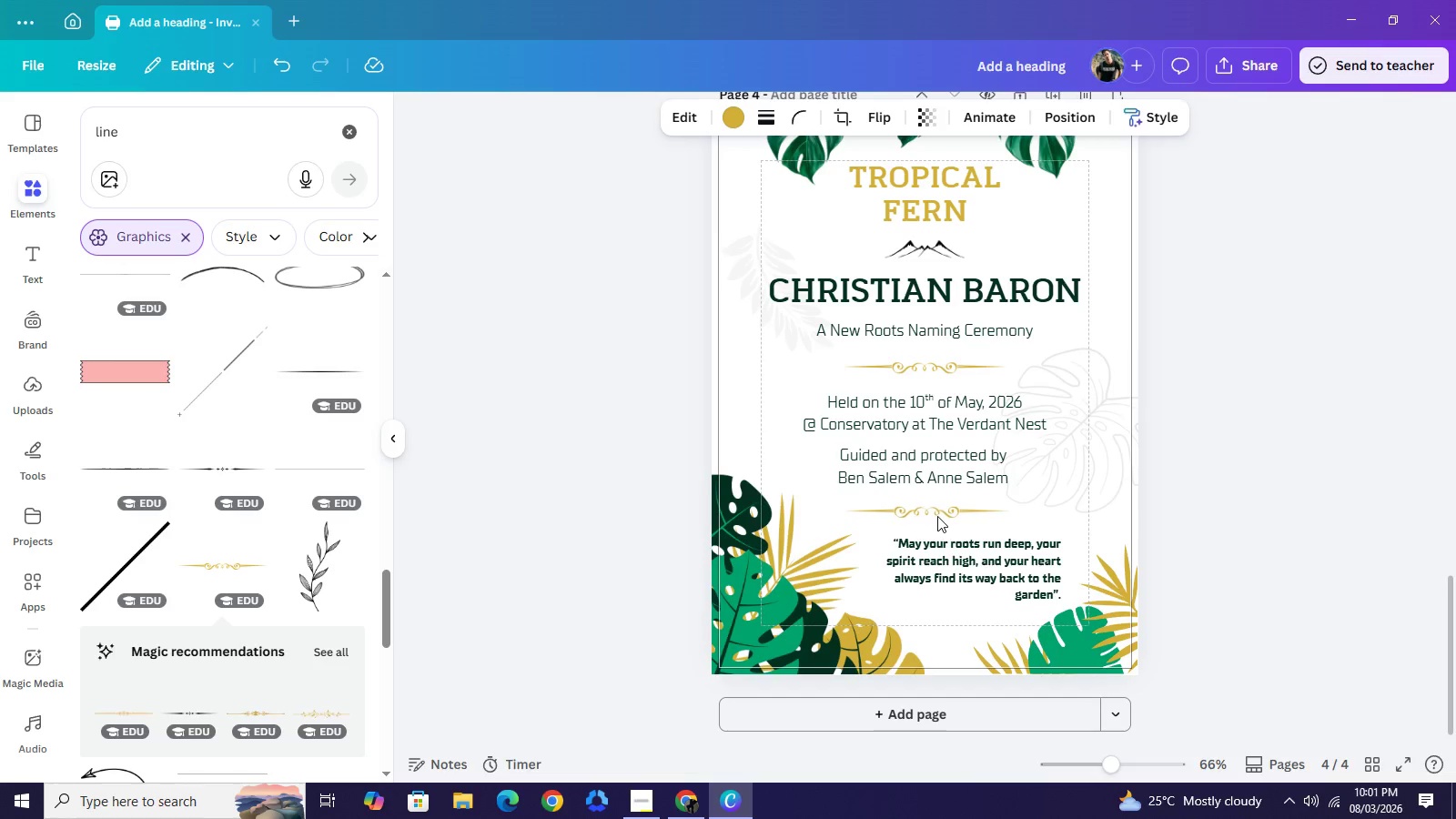 
key(ArrowLeft)
 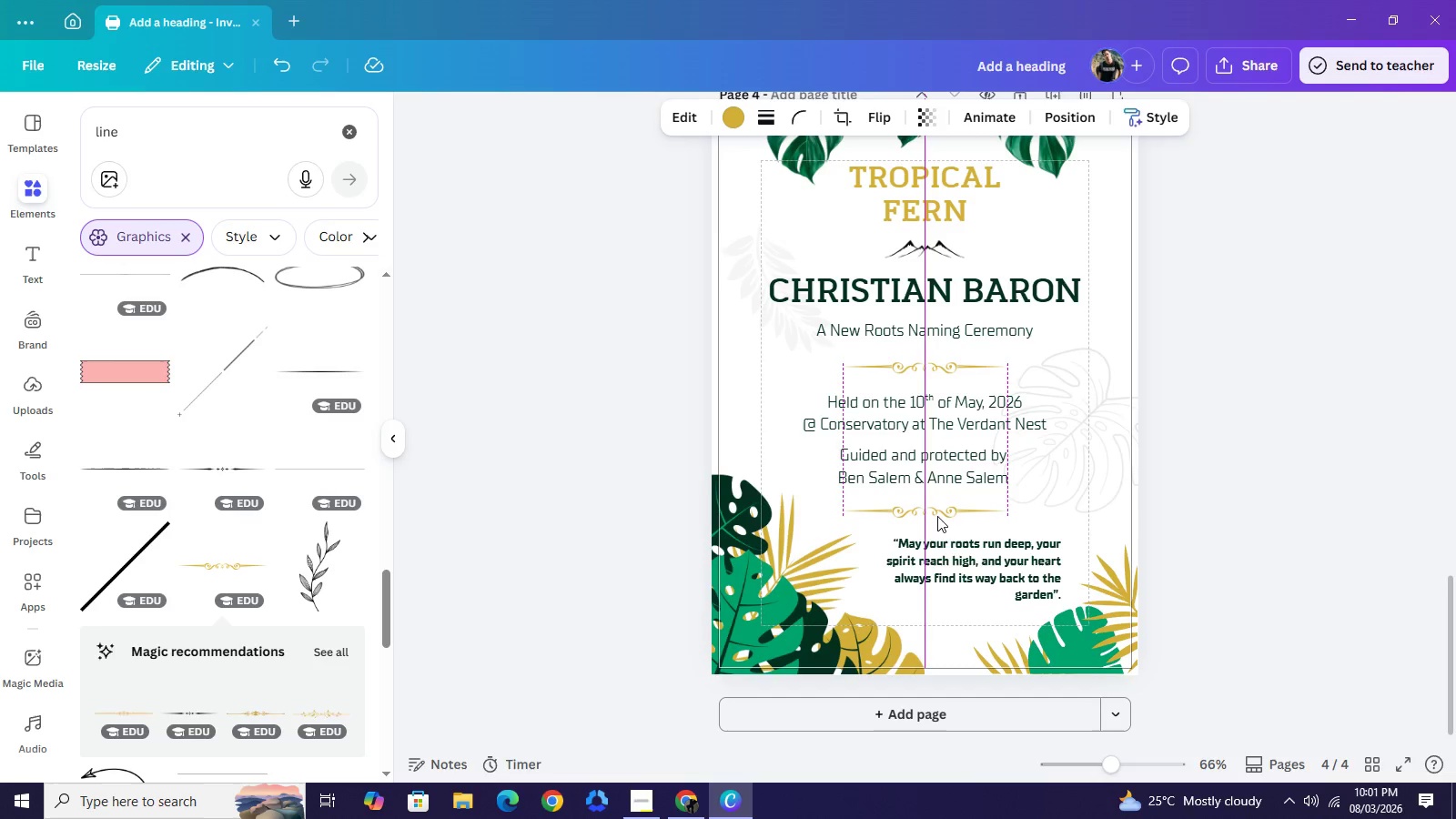 
key(ArrowLeft)
 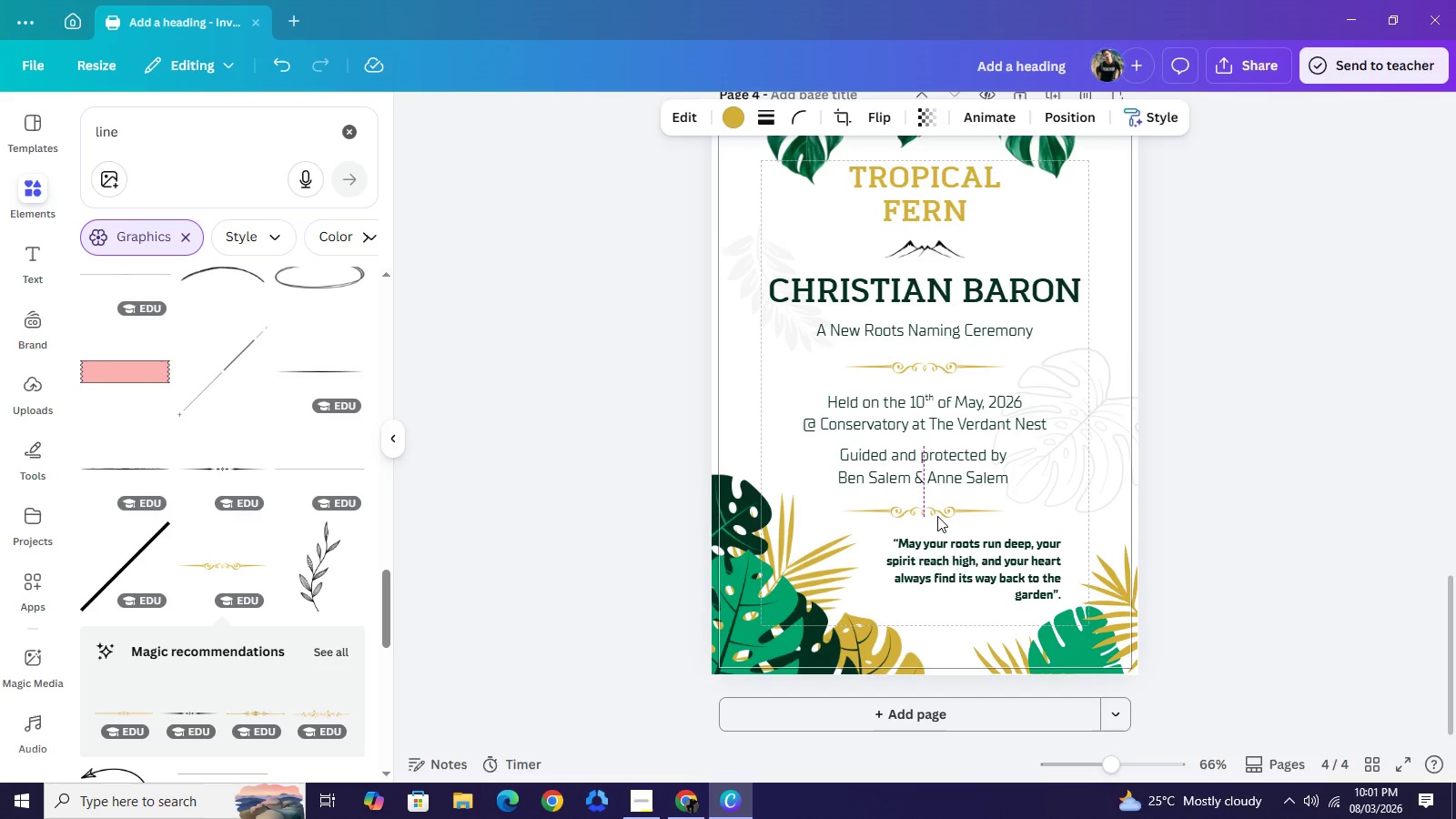 
key(ArrowLeft)
 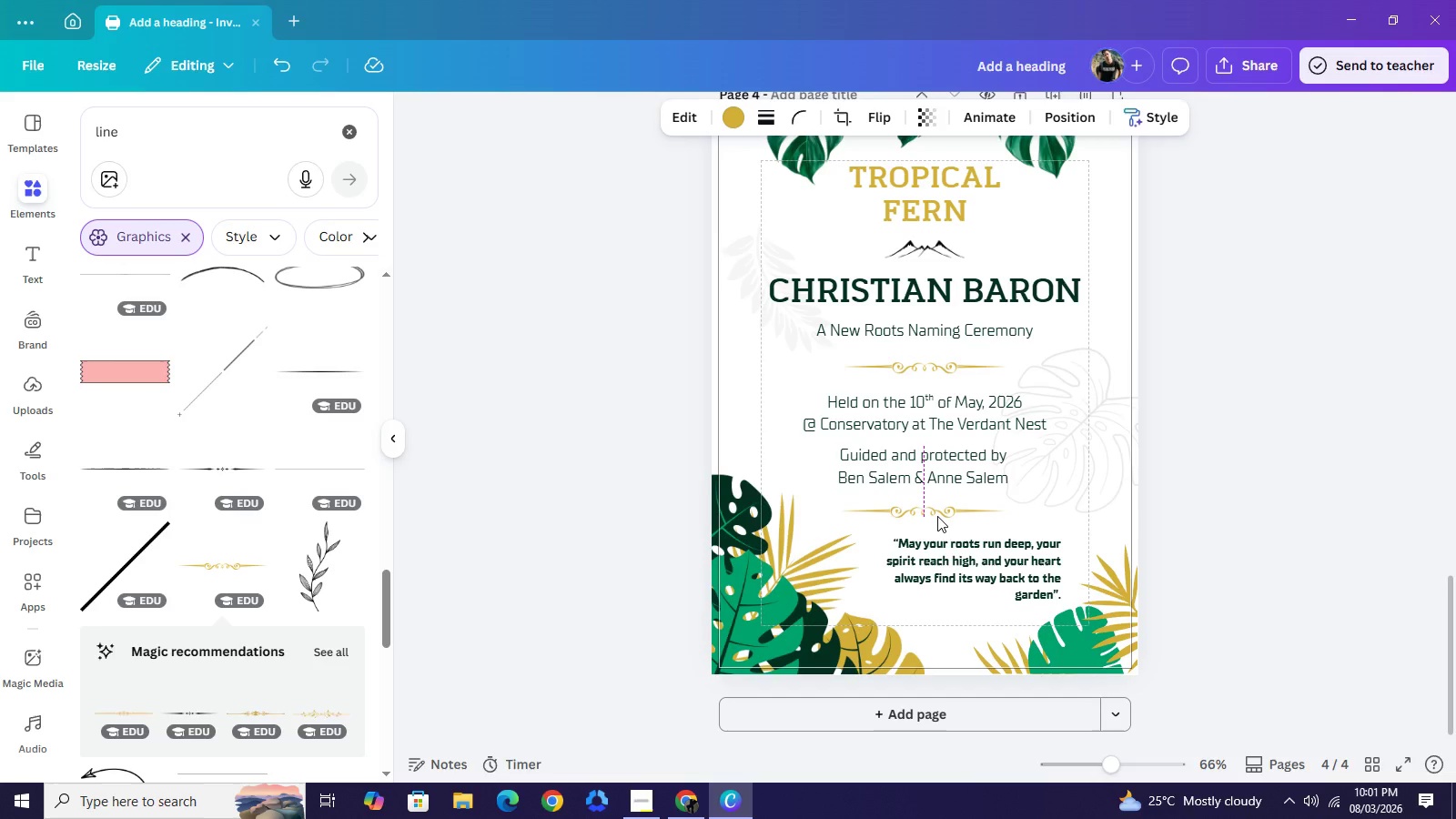 
key(ArrowLeft)
 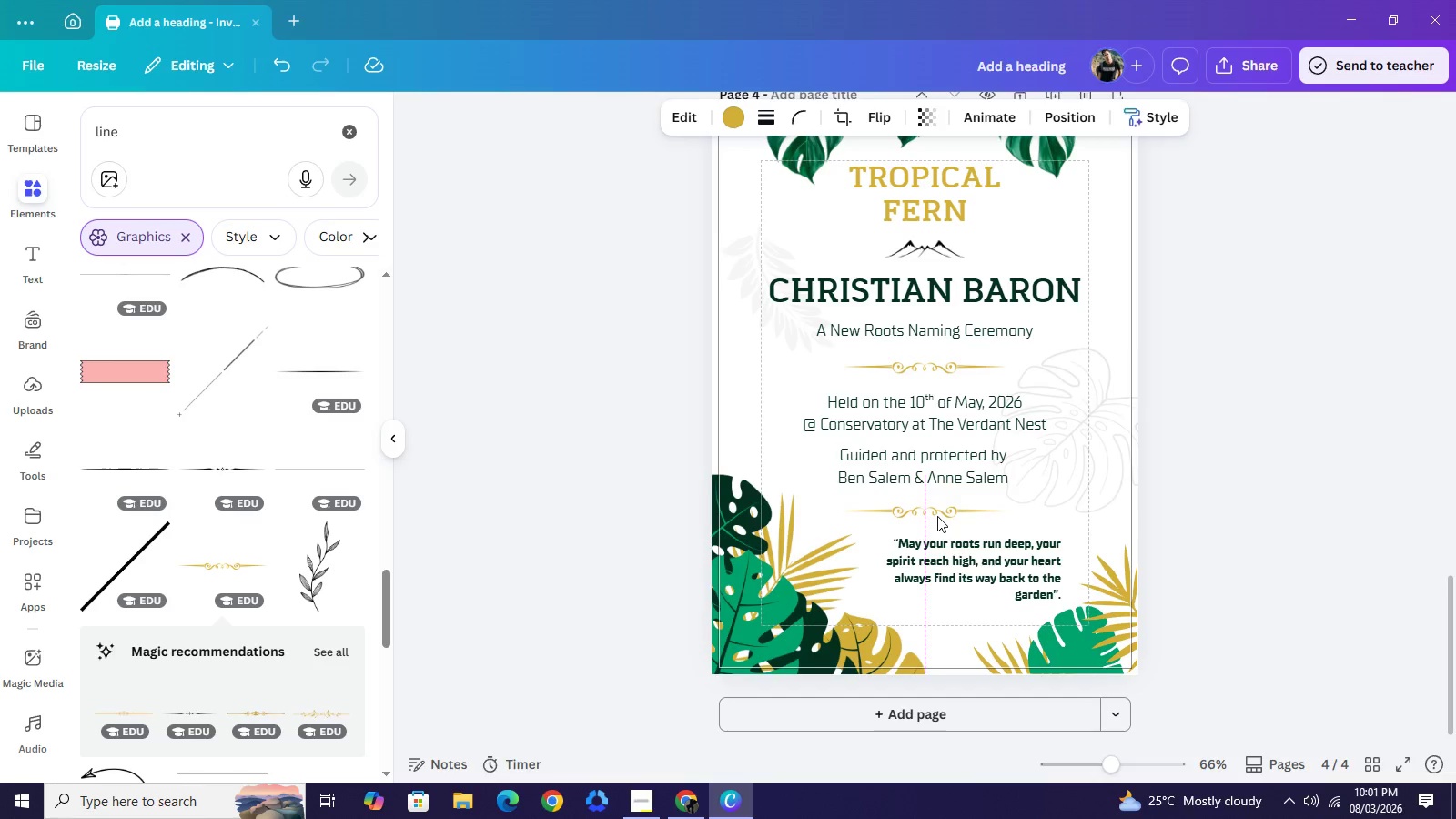 
key(ArrowRight)
 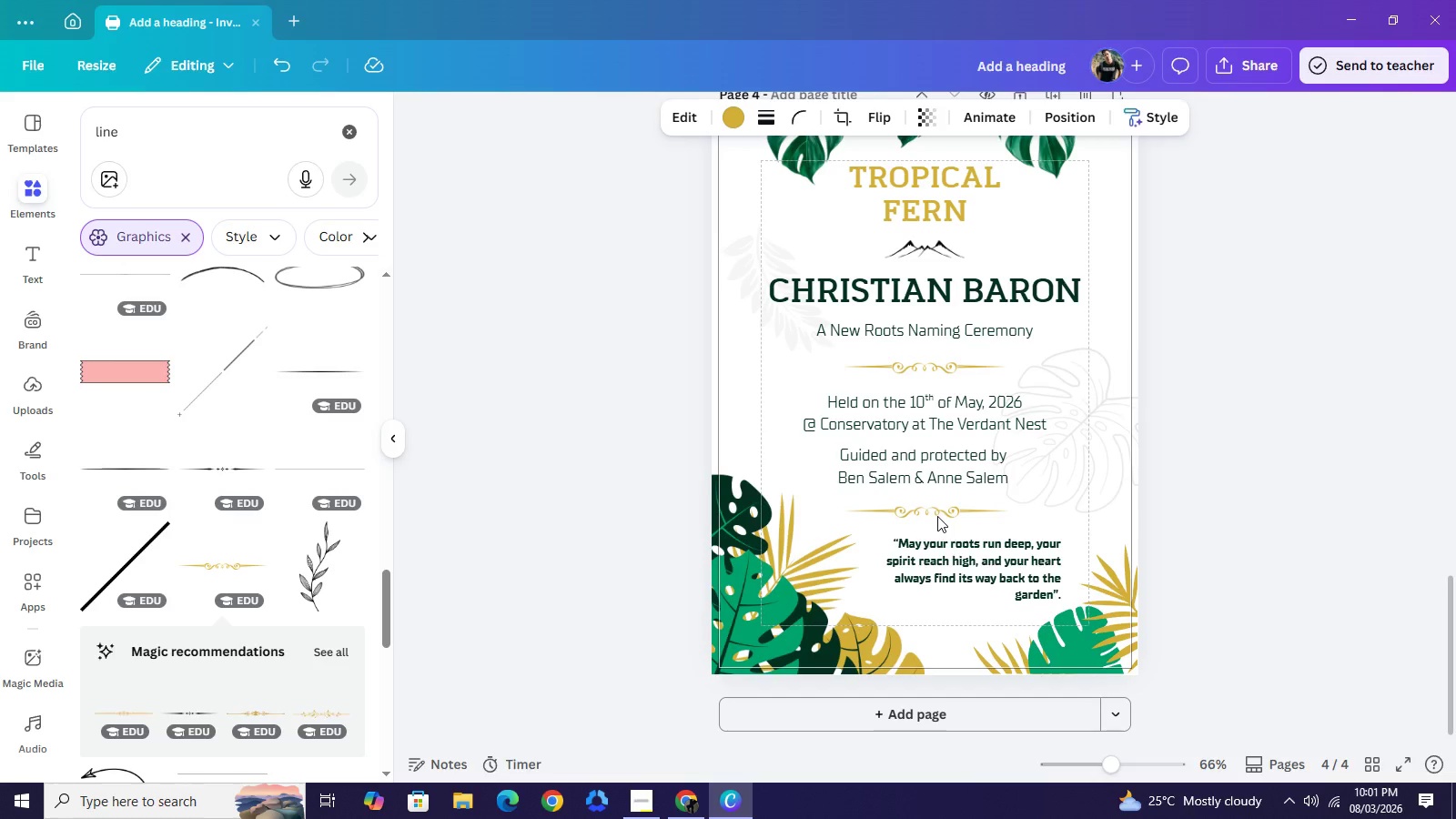 
key(ArrowRight)
 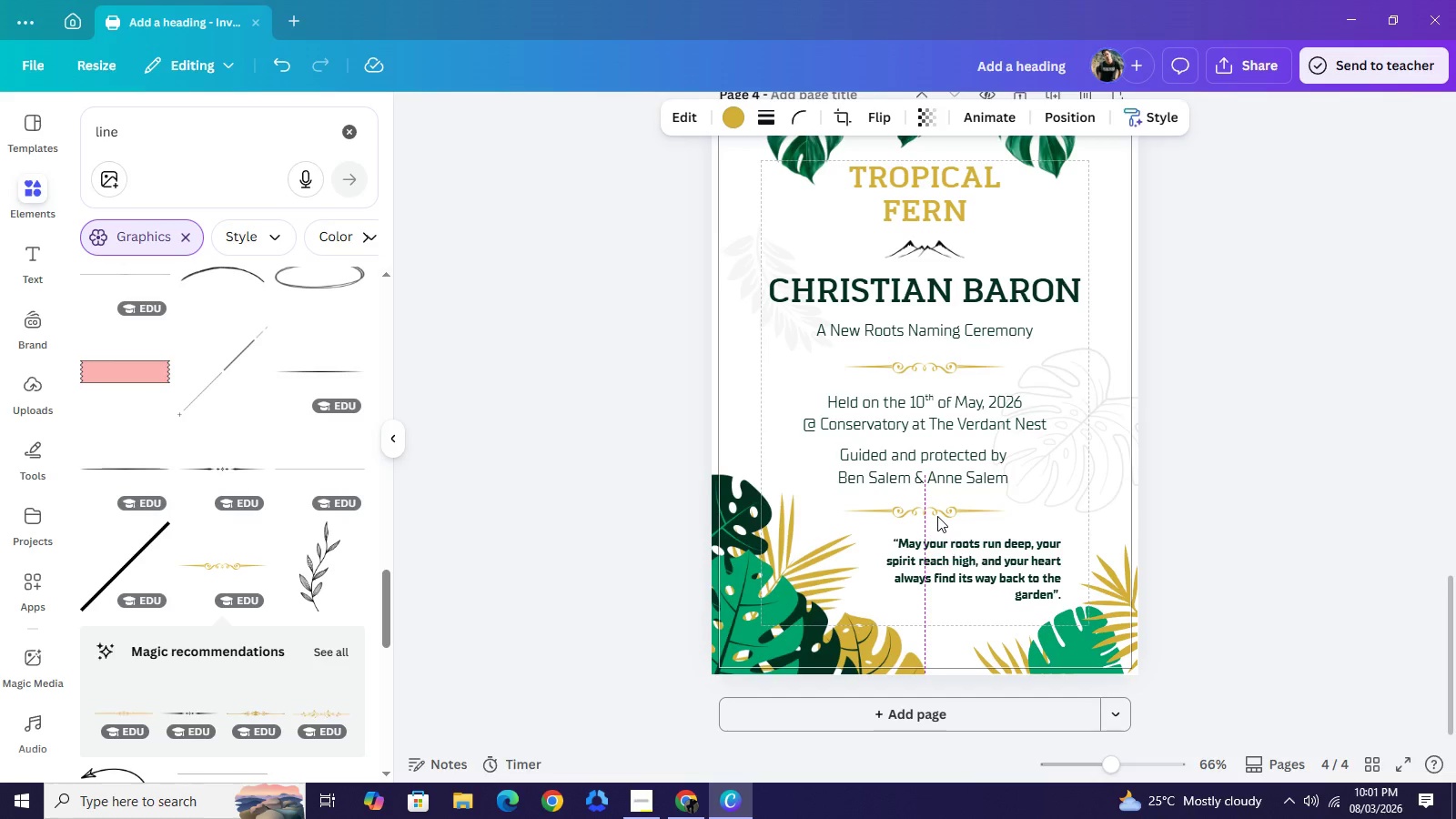 
key(ArrowLeft)
 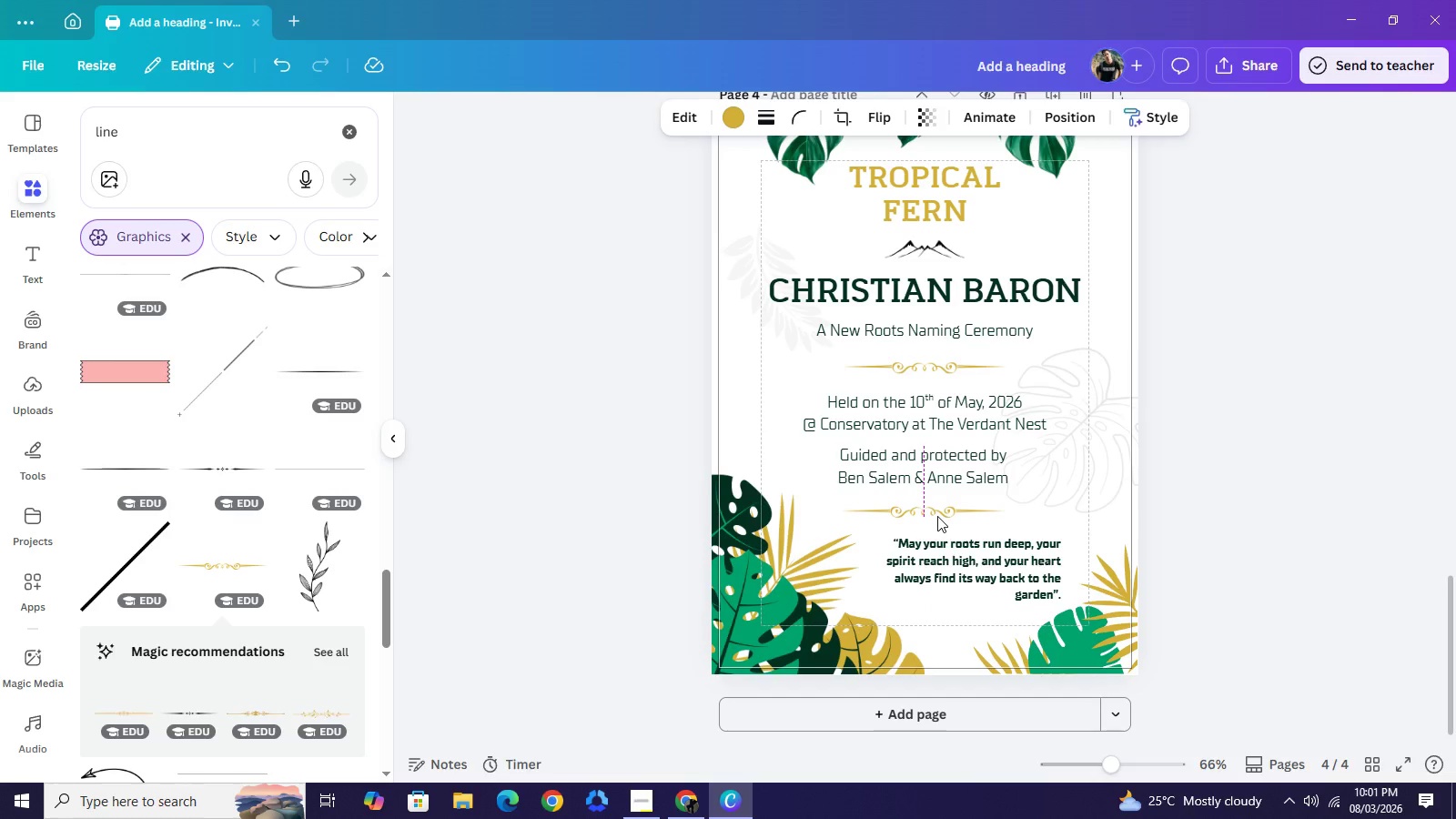 
key(ArrowLeft)
 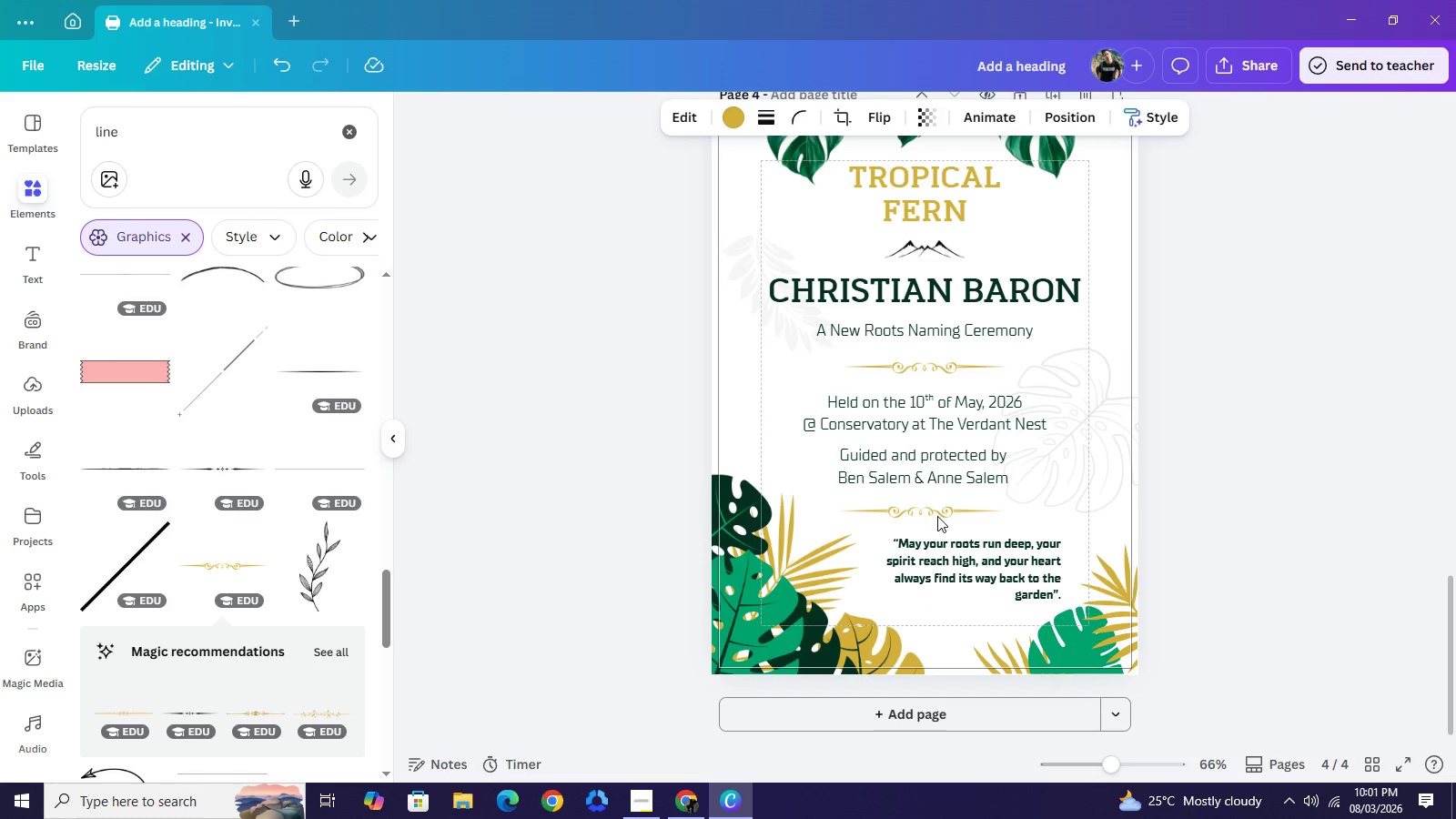 
key(ArrowLeft)
 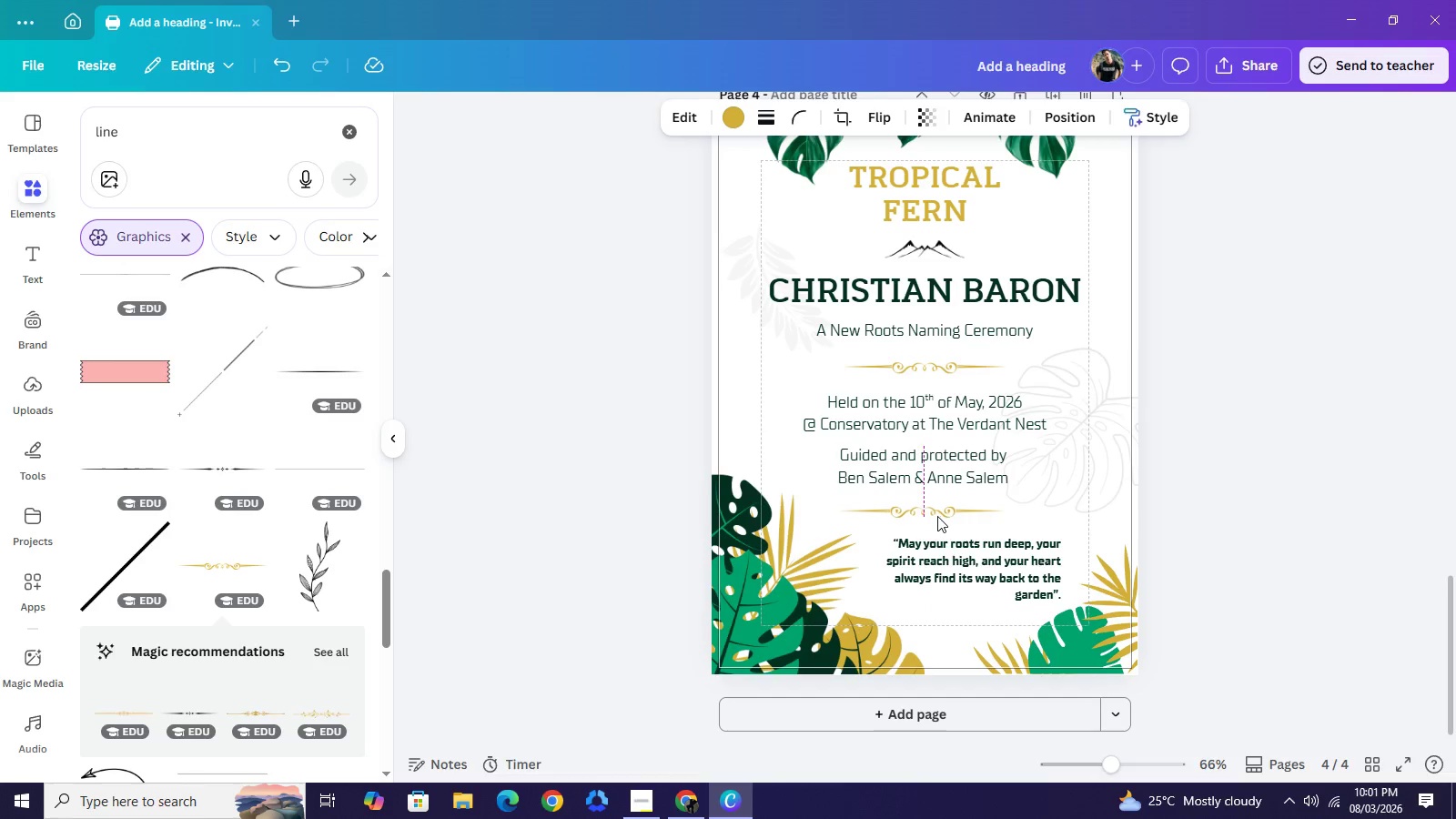 
key(ArrowLeft)
 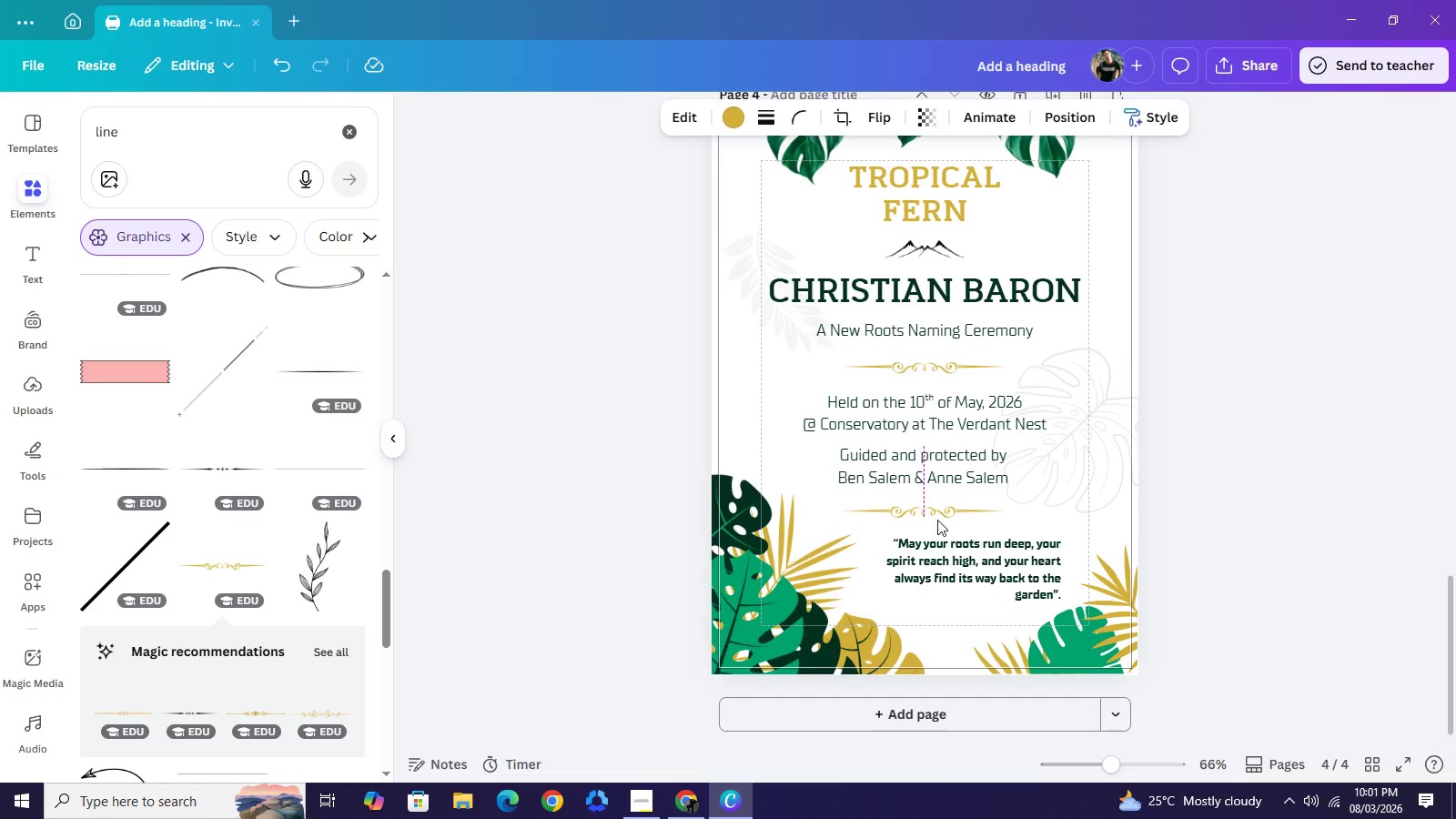 
key(ArrowRight)
 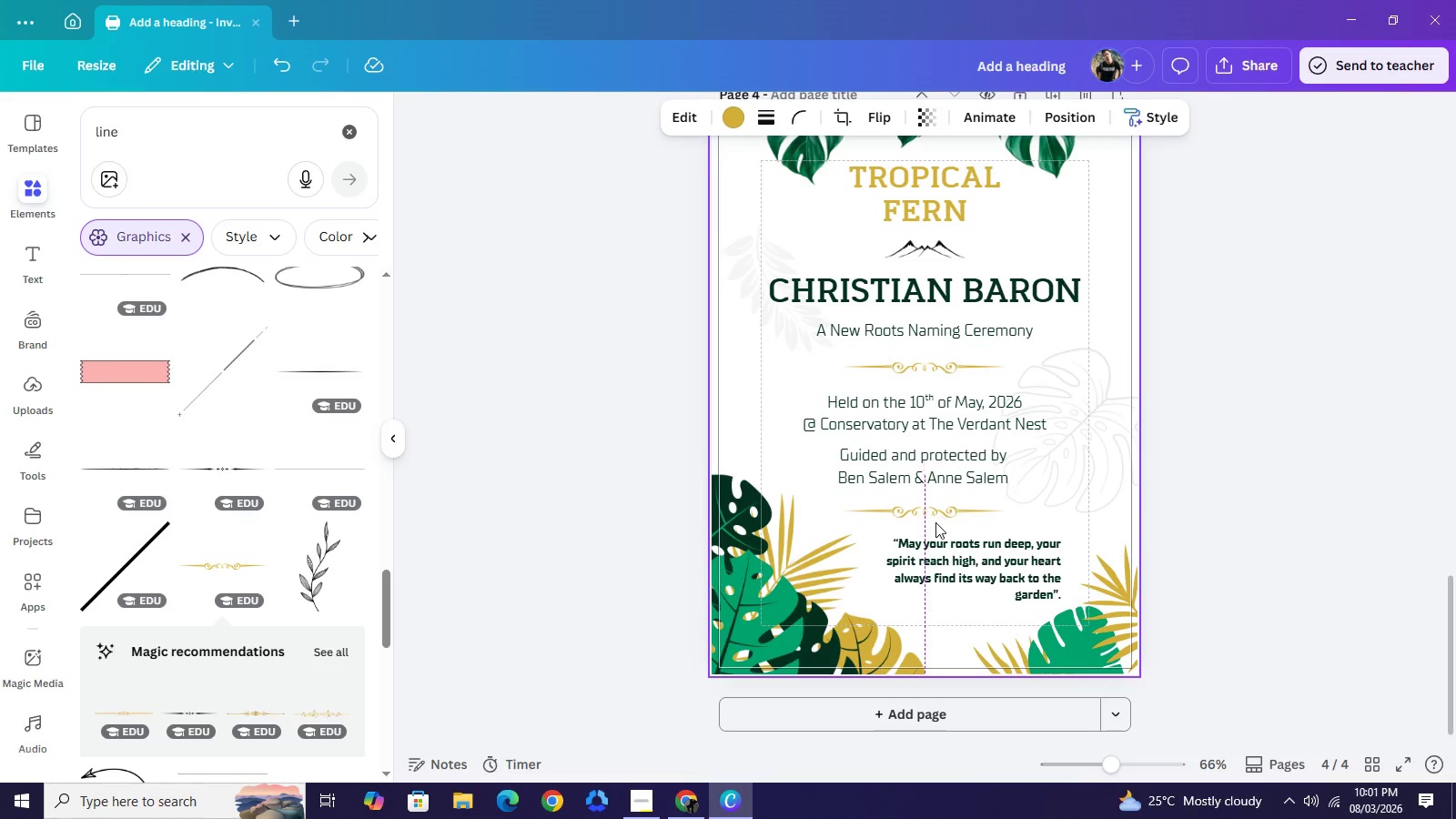 
key(ArrowRight)
 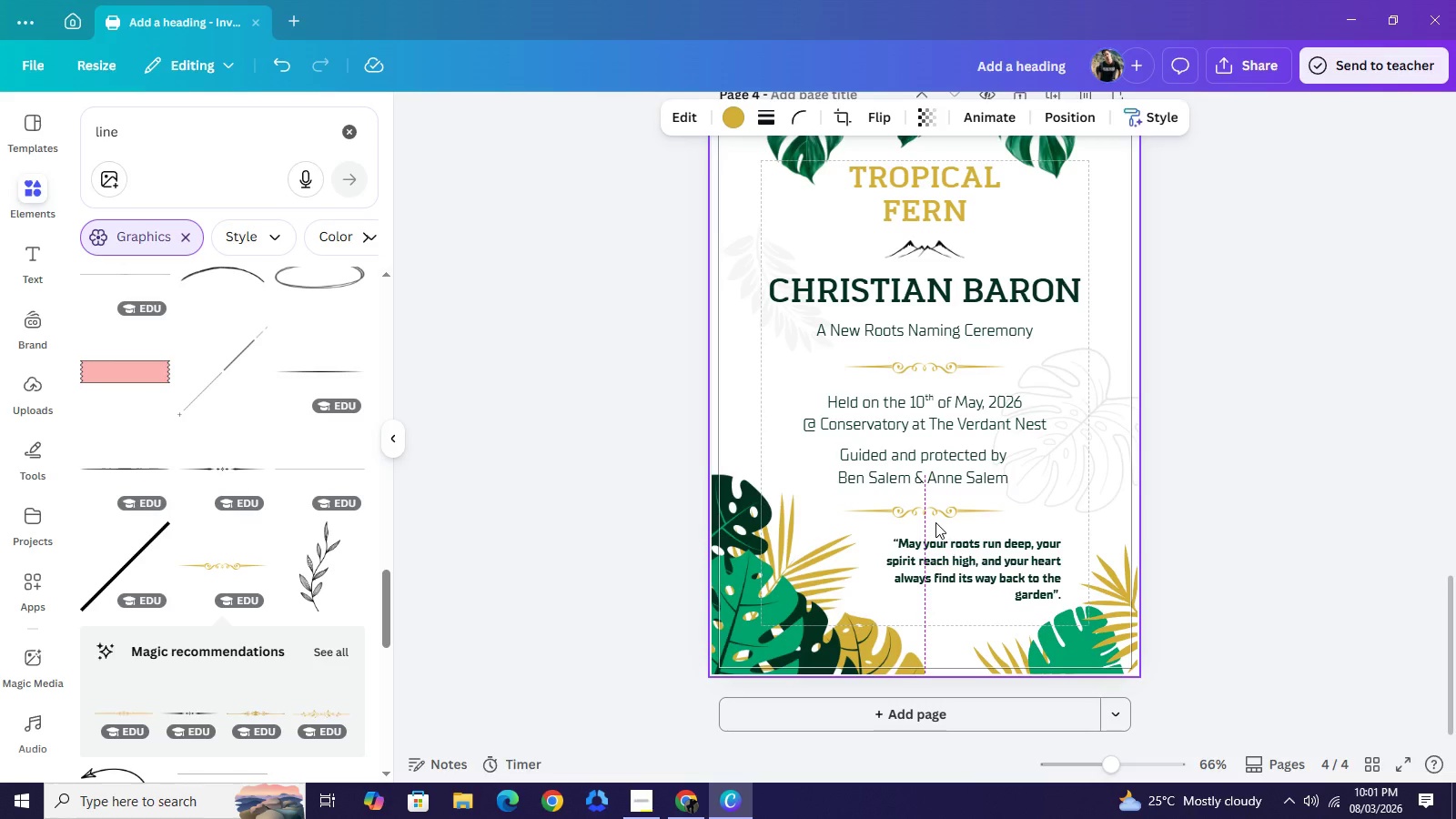 
key(ArrowRight)
 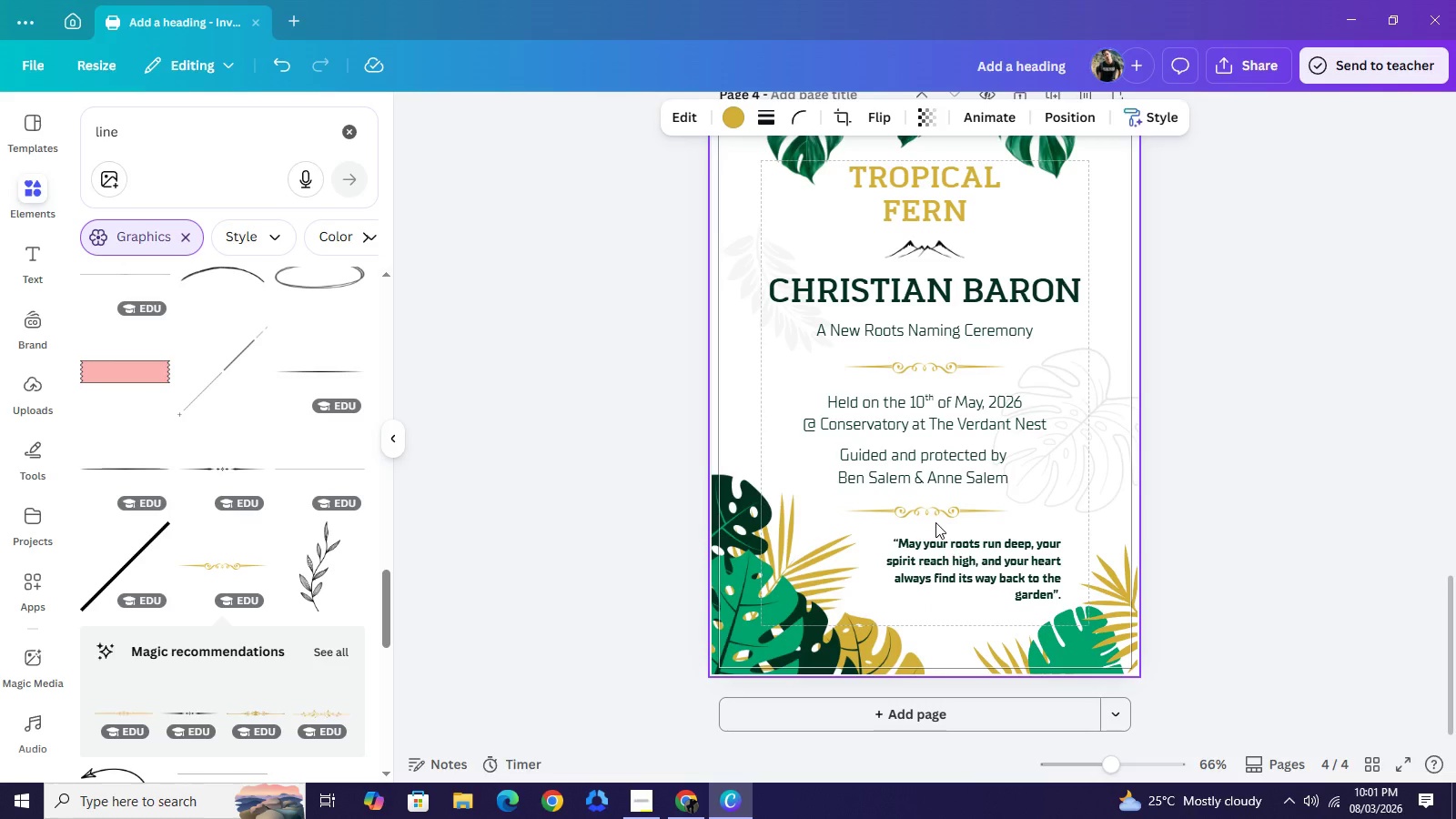 
key(ArrowRight)
 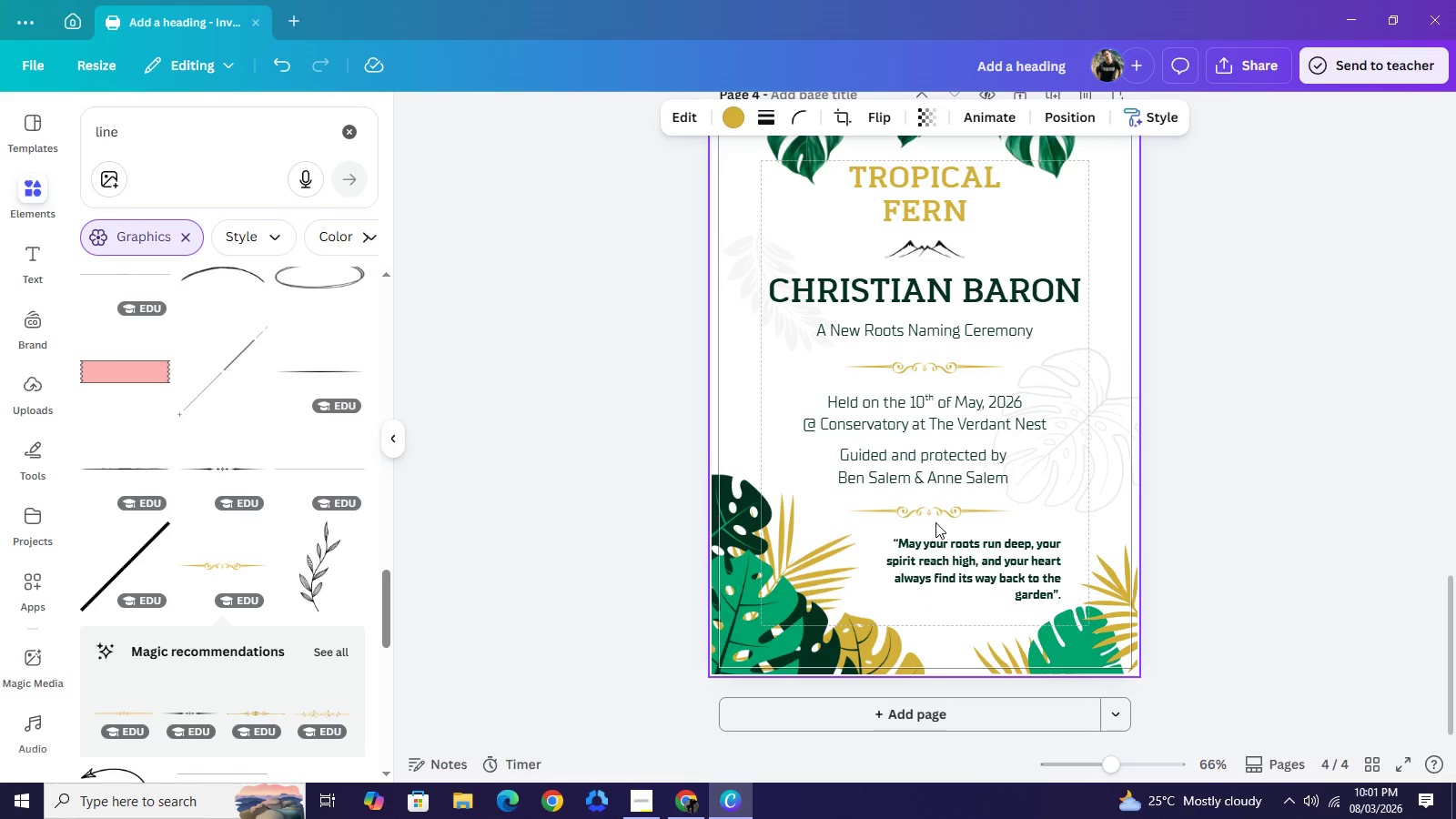 
key(ArrowRight)
 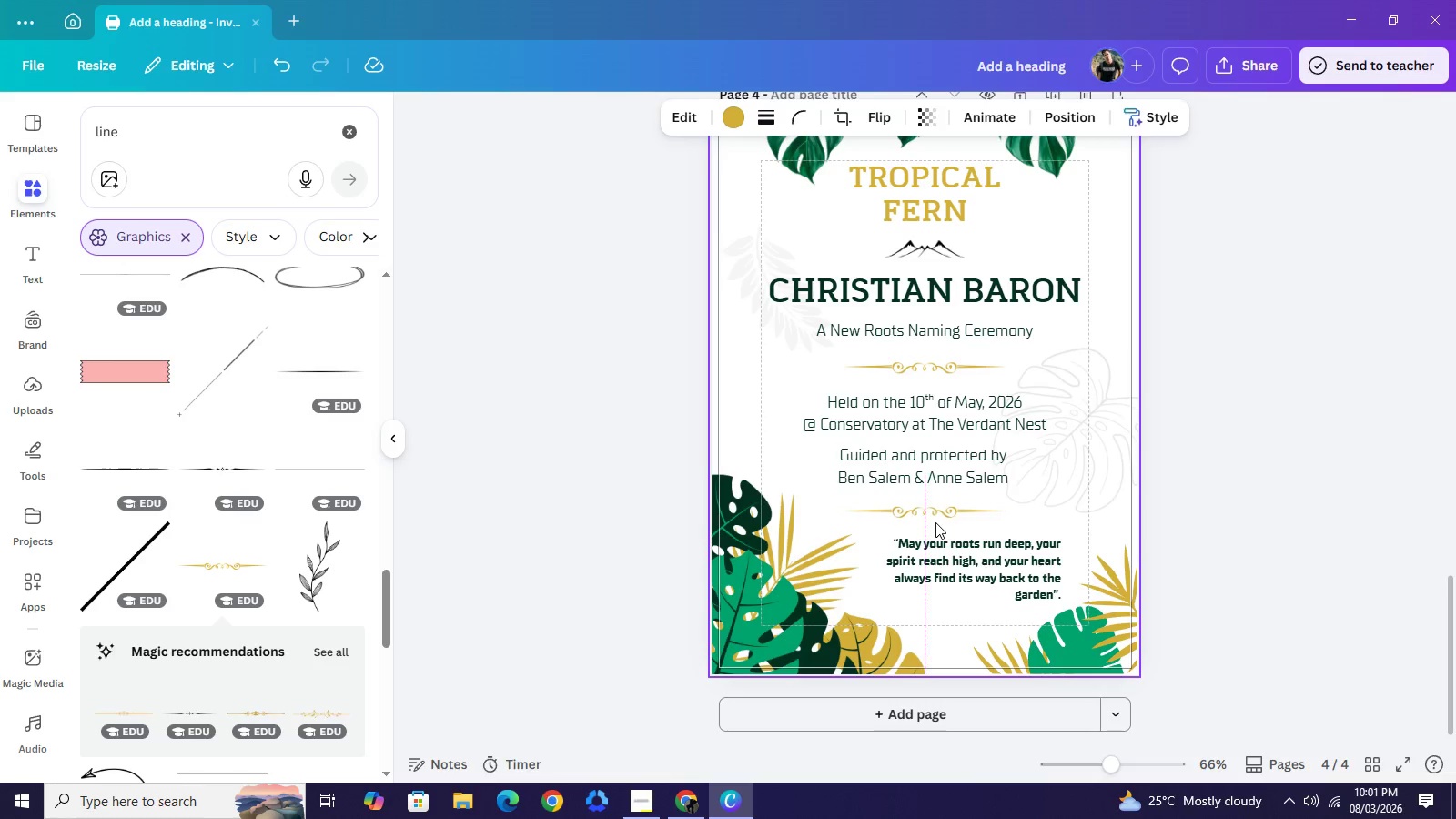 
key(ArrowLeft)
 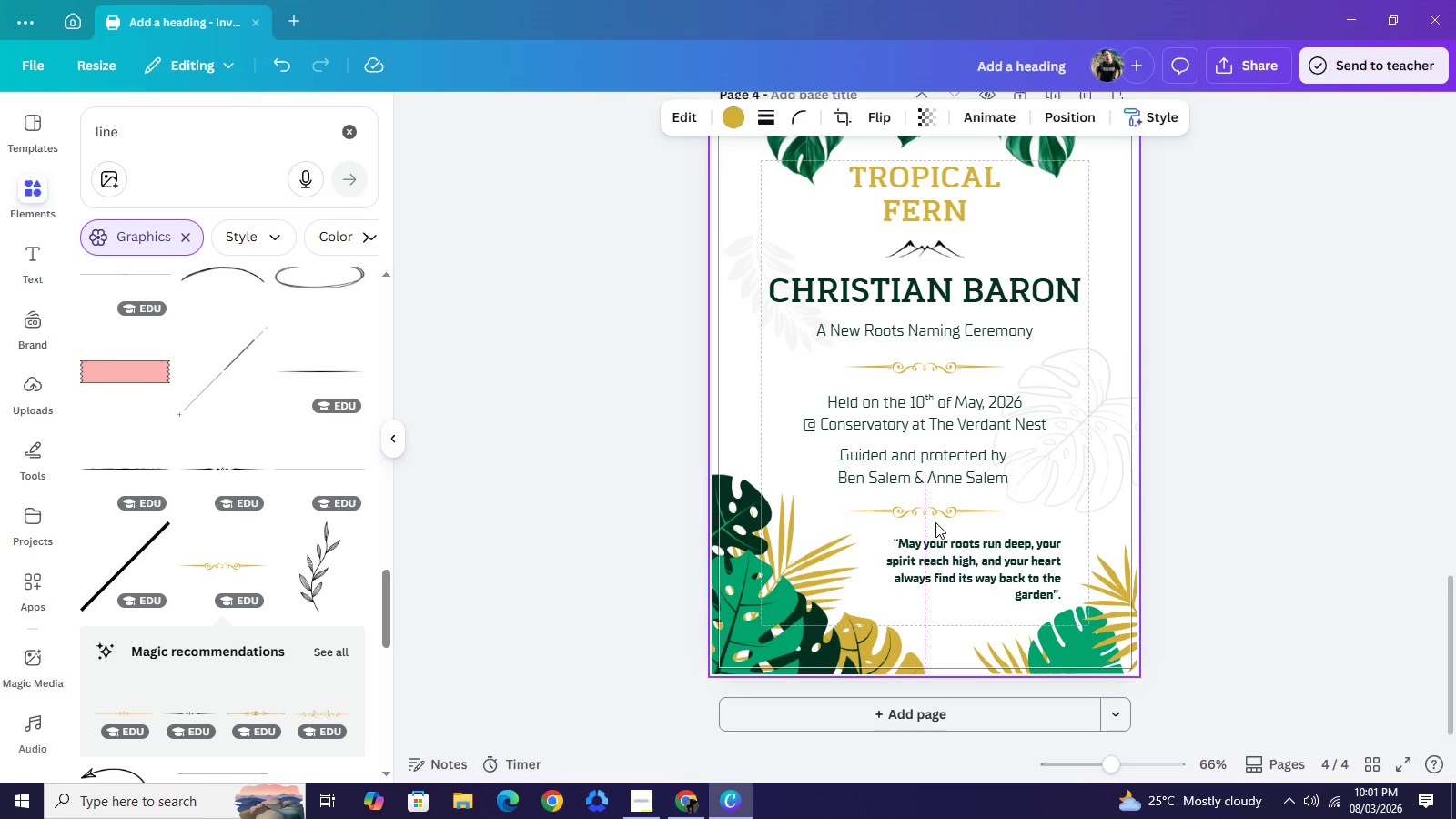 
key(ArrowLeft)
 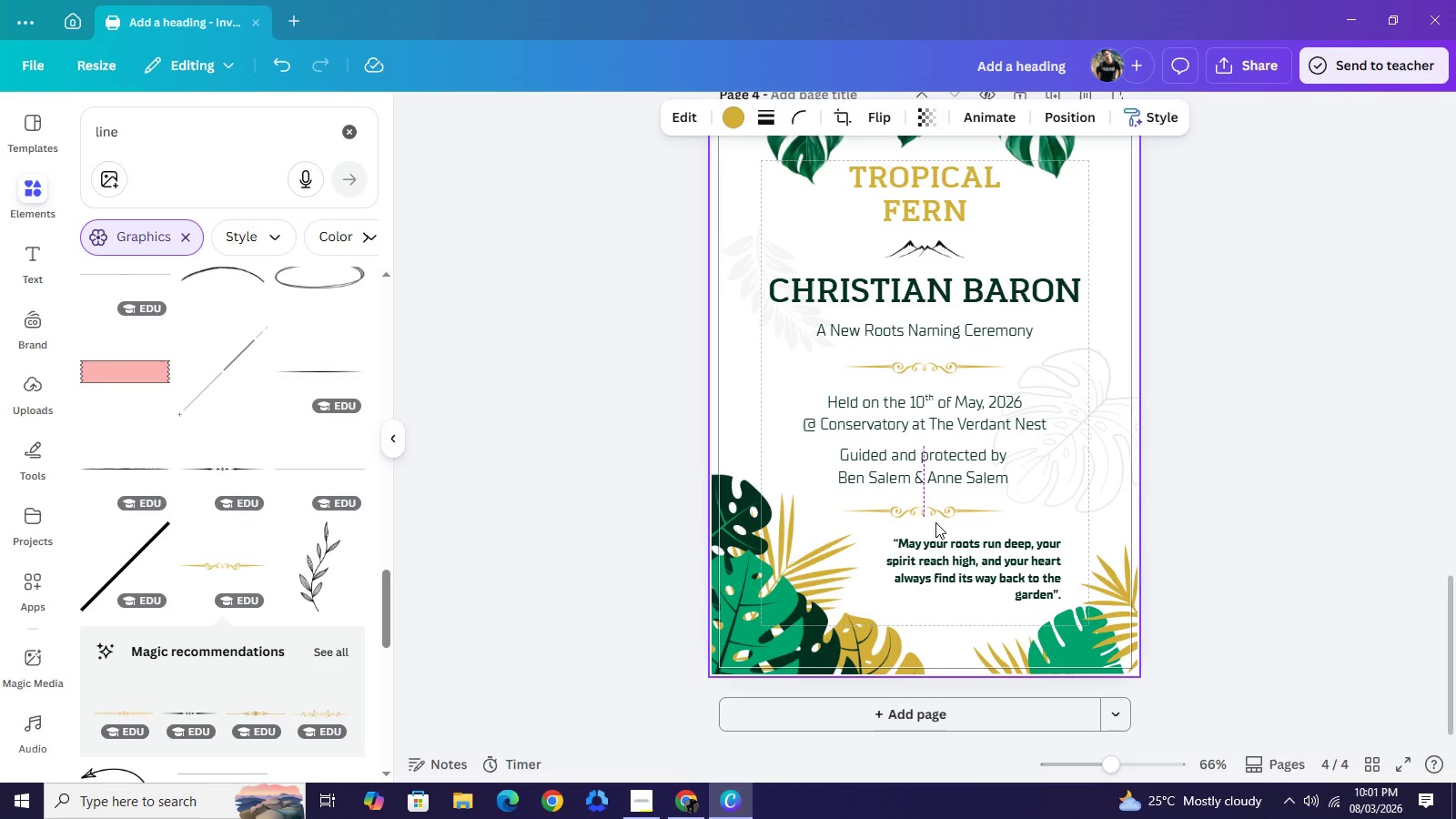 
key(ArrowLeft)
 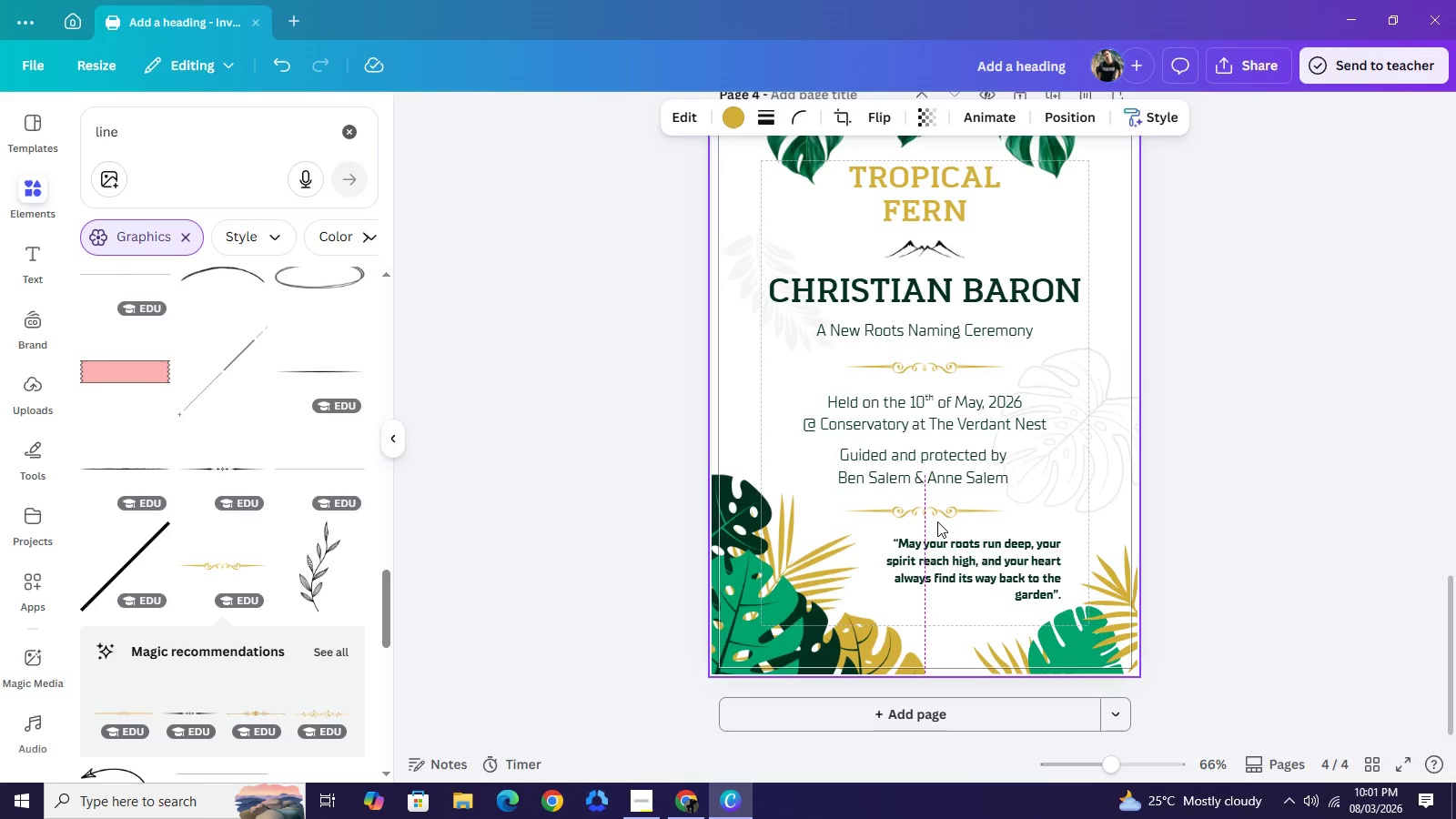 
key(ArrowRight)
 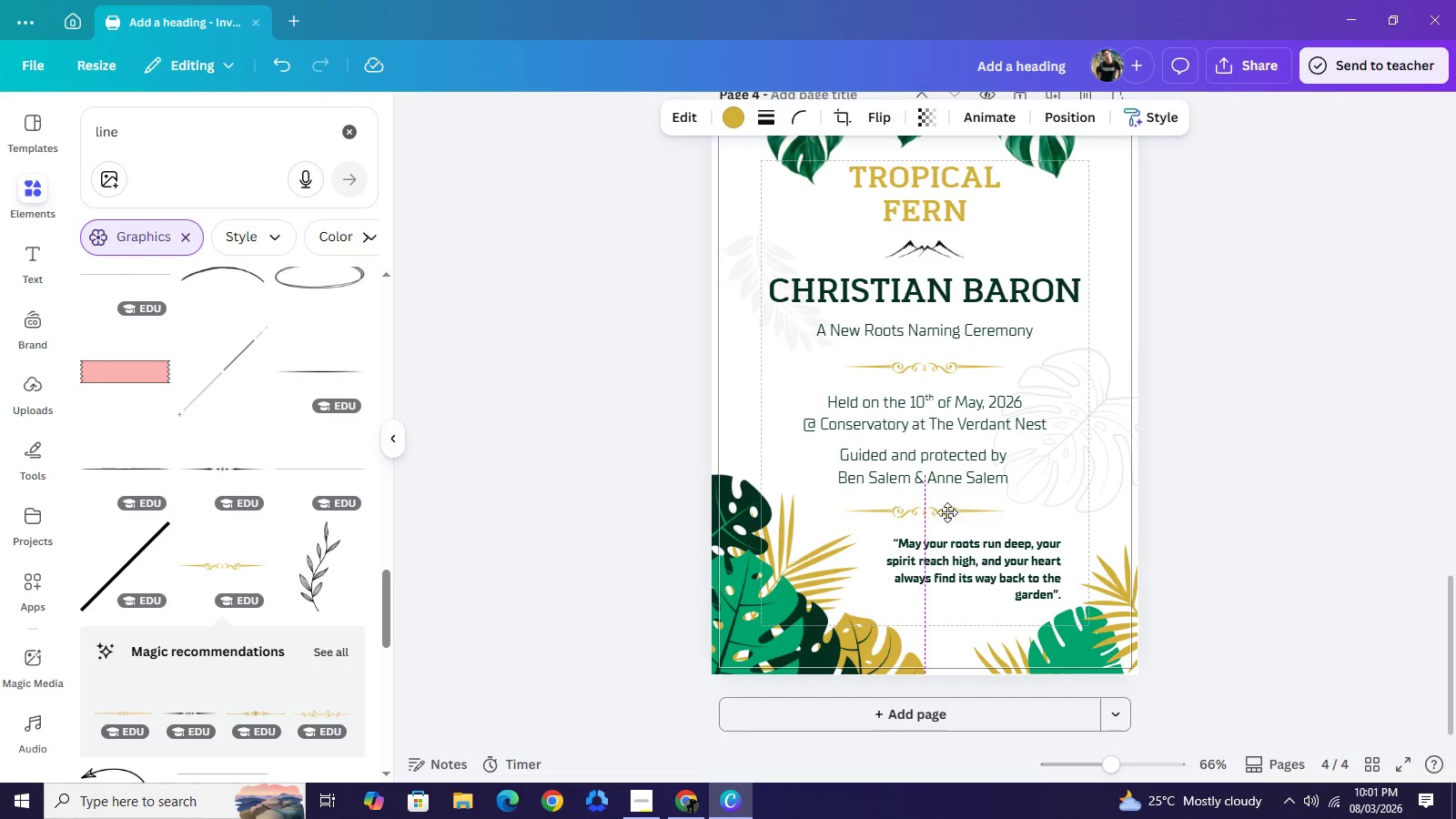 
left_click_drag(start_coordinate=[940, 512], to_coordinate=[938, 518])
 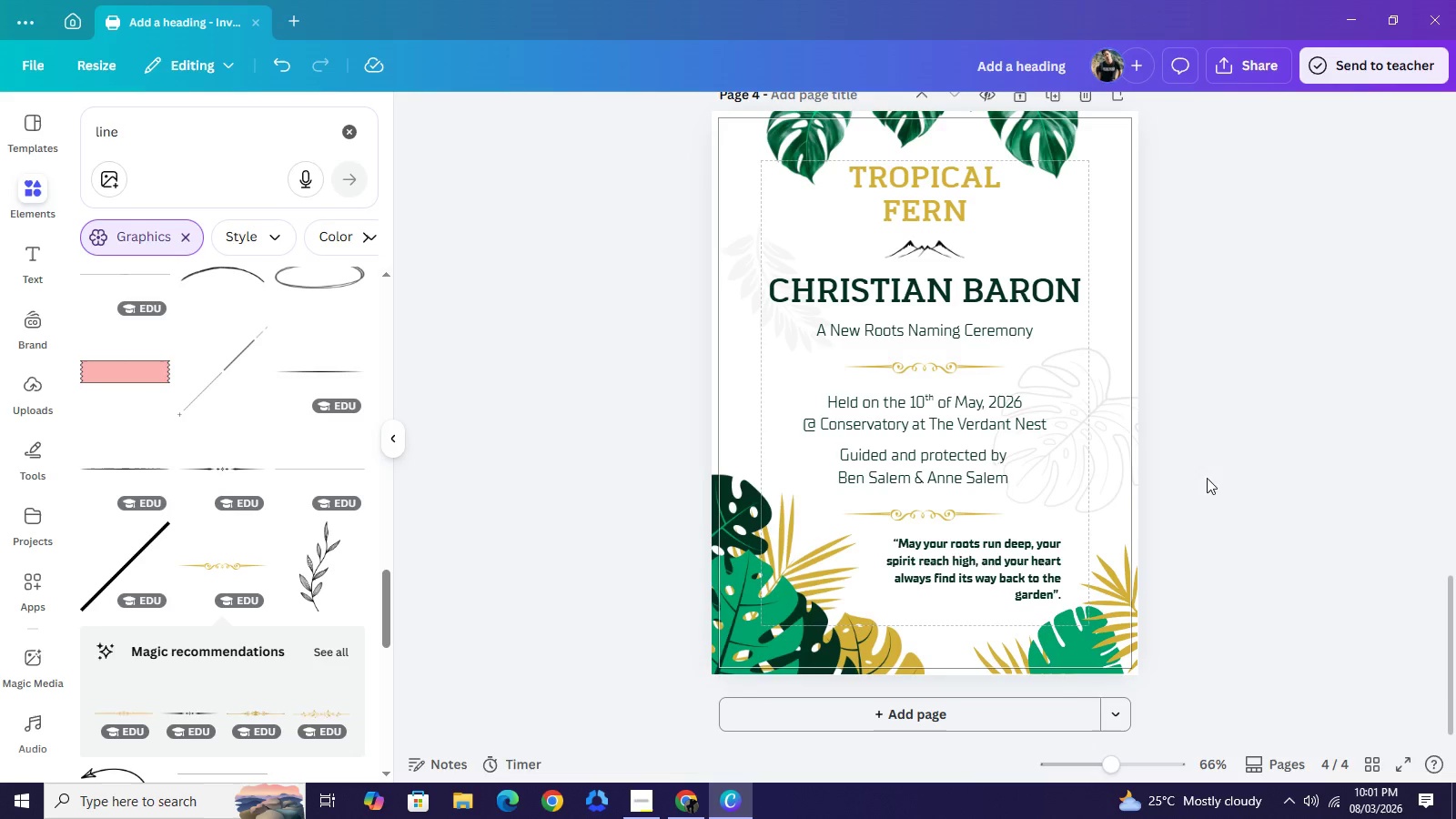 
left_click([958, 482])
 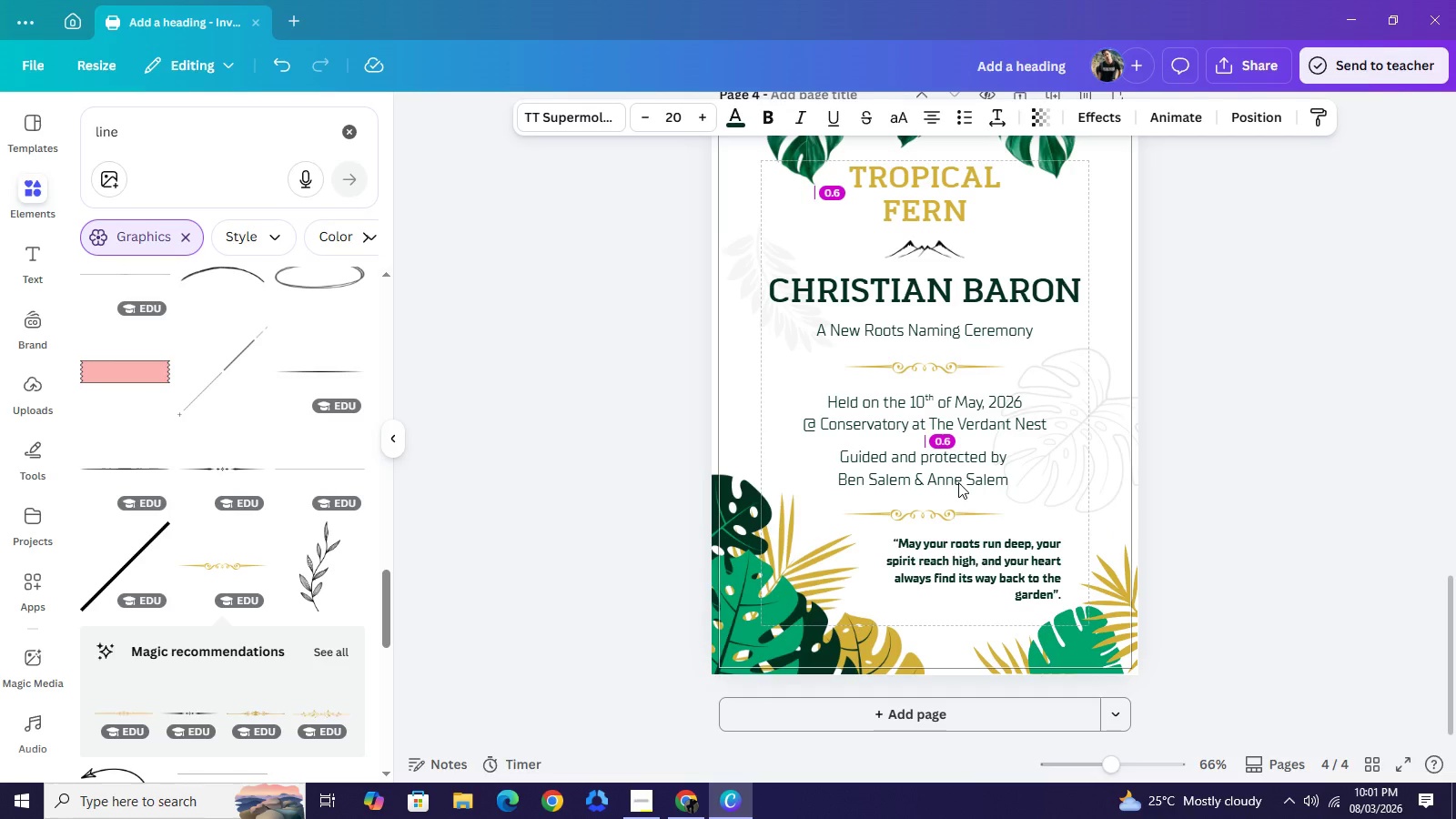 
key(ArrowDown)
 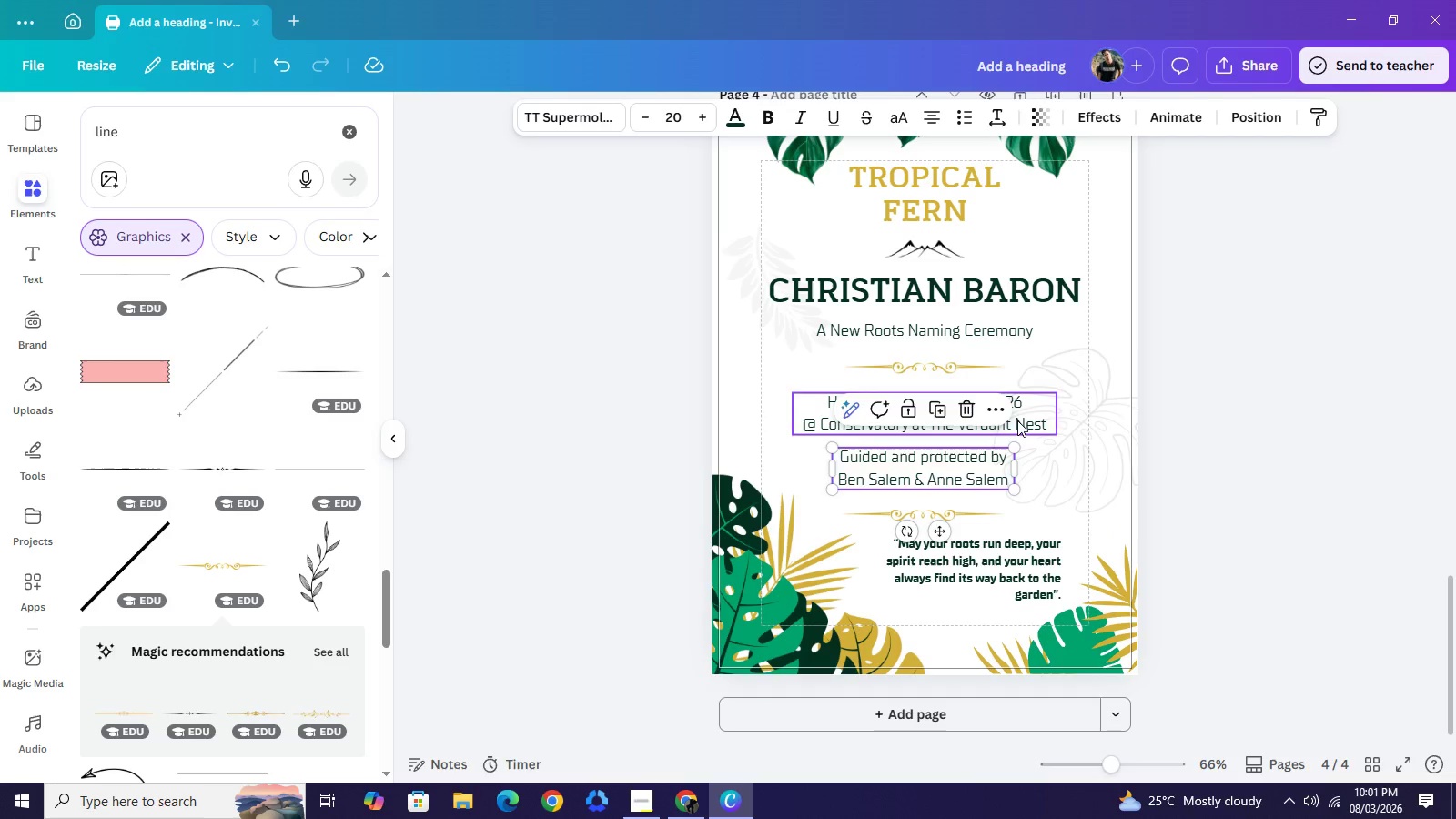 
left_click([1019, 420])
 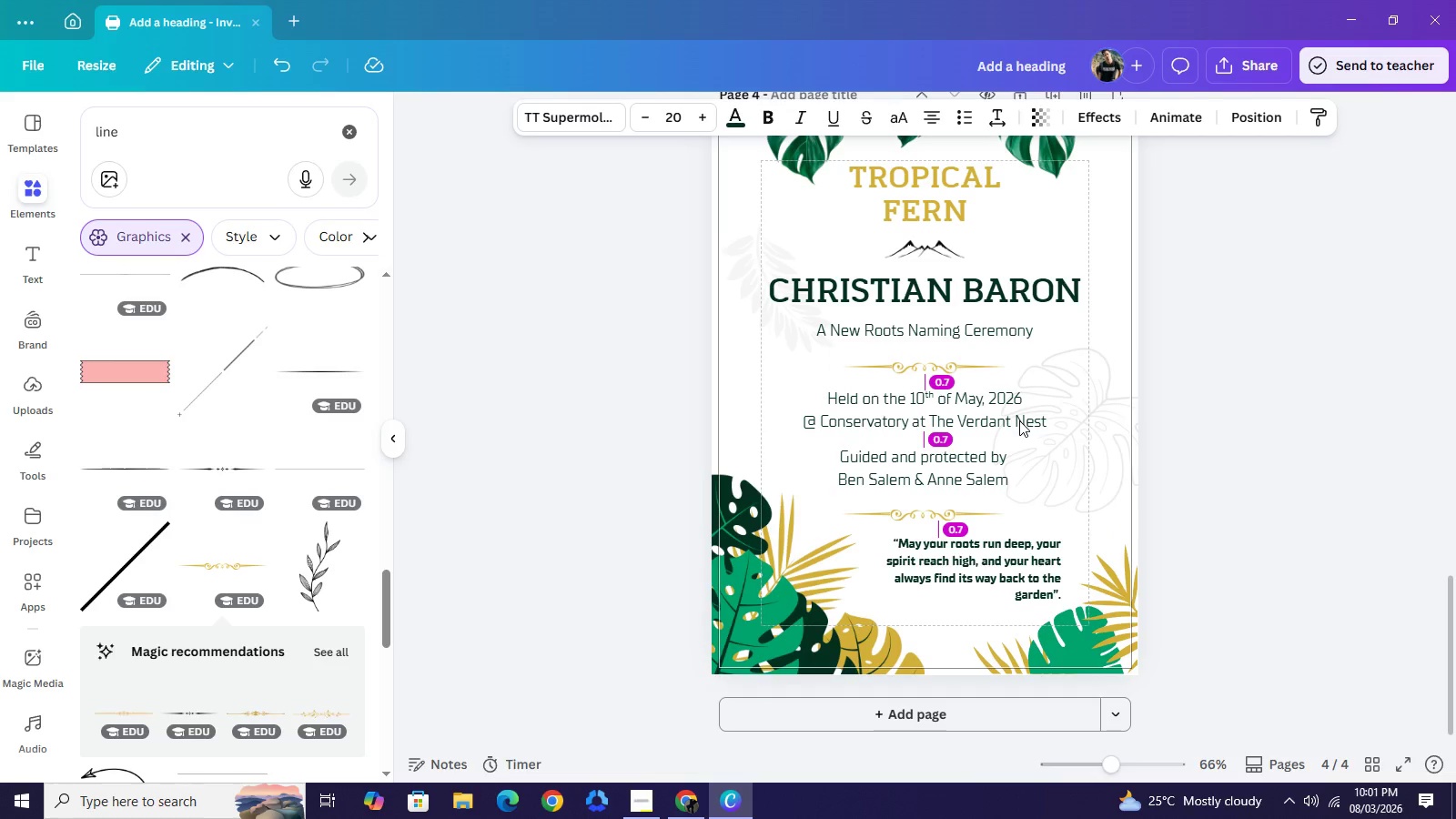 
key(ArrowUp)
 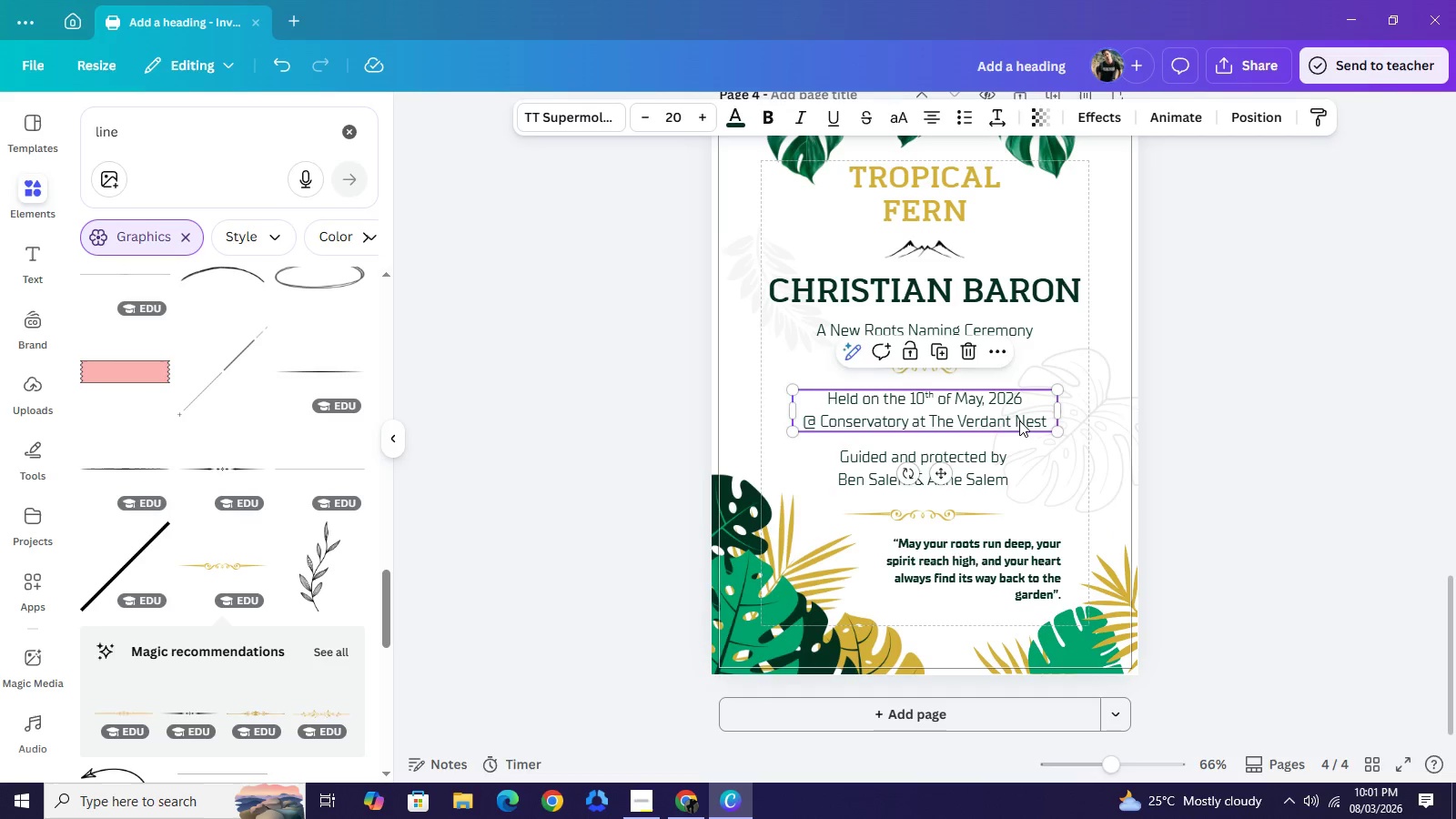 
key(ArrowDown)
 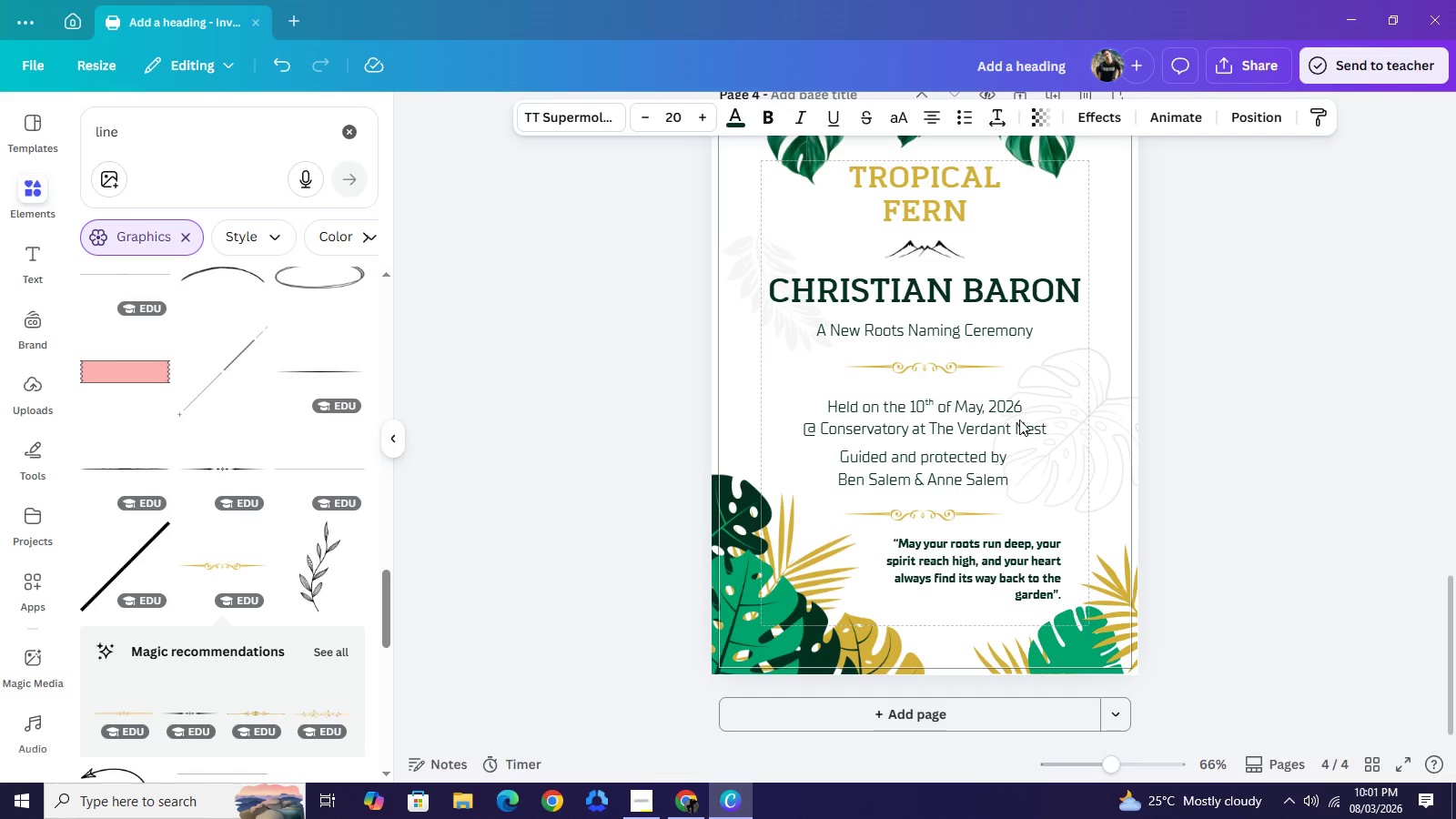 
key(ArrowDown)
 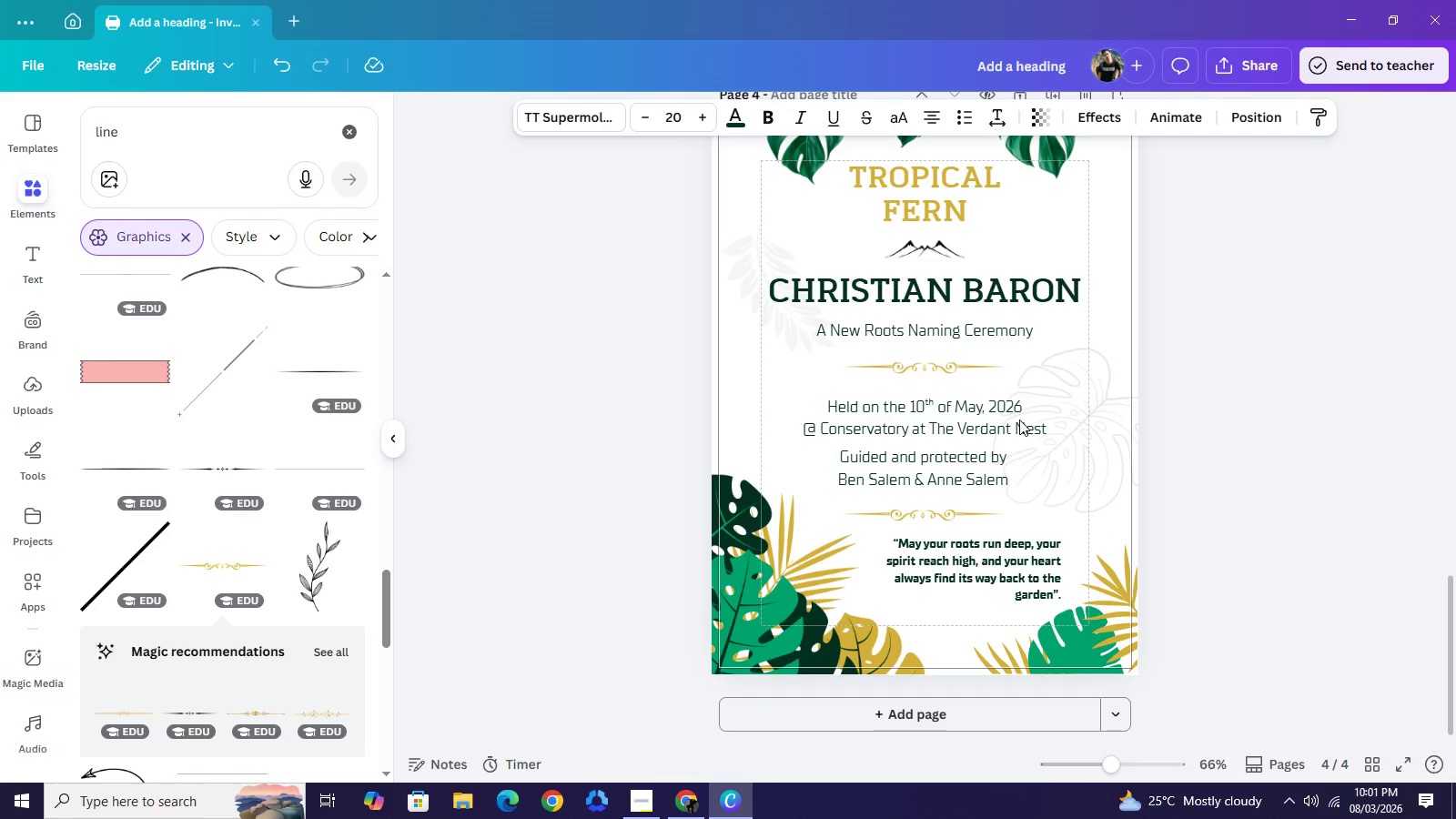 
key(ArrowDown)
 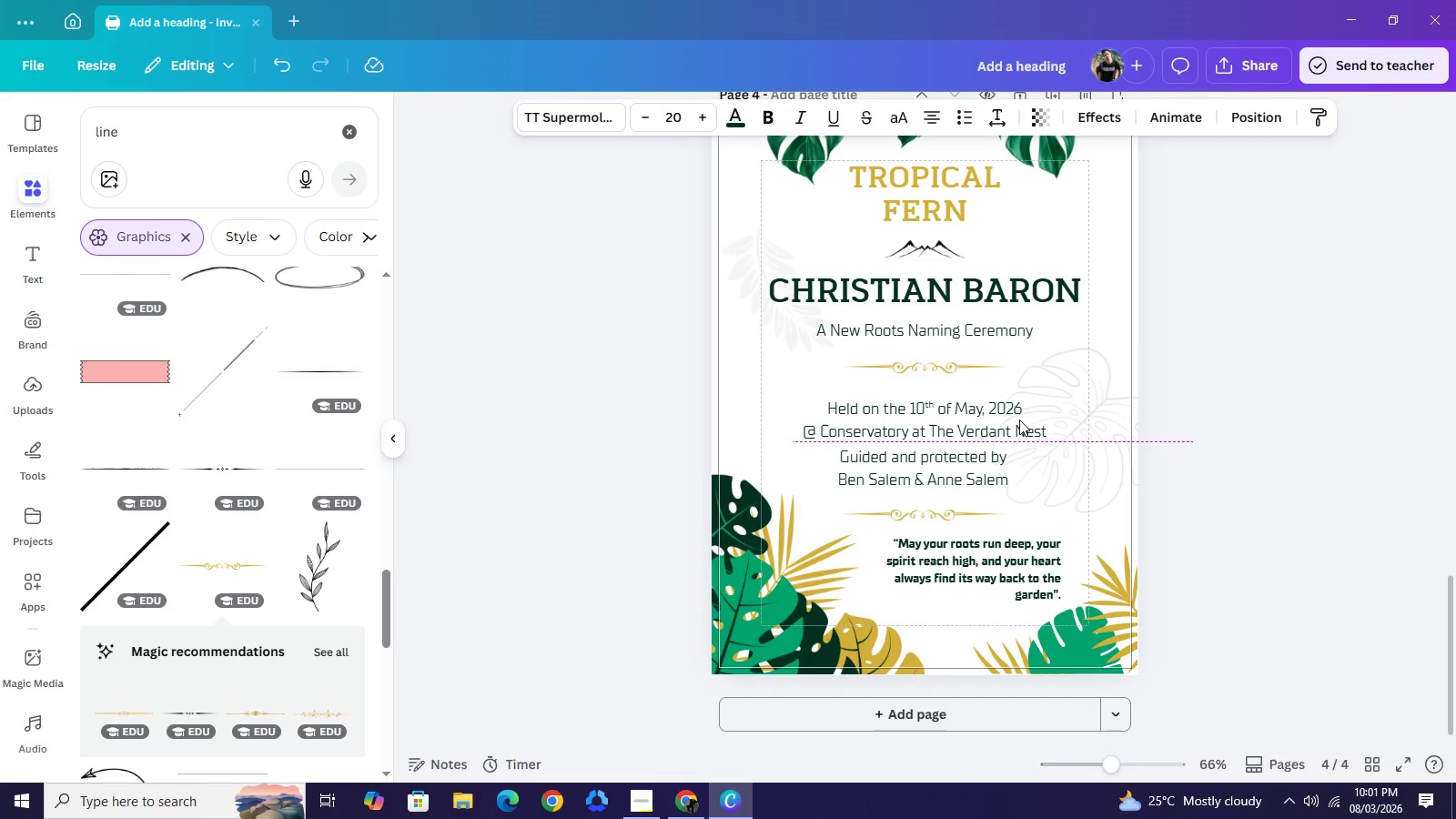 
key(ArrowDown)
 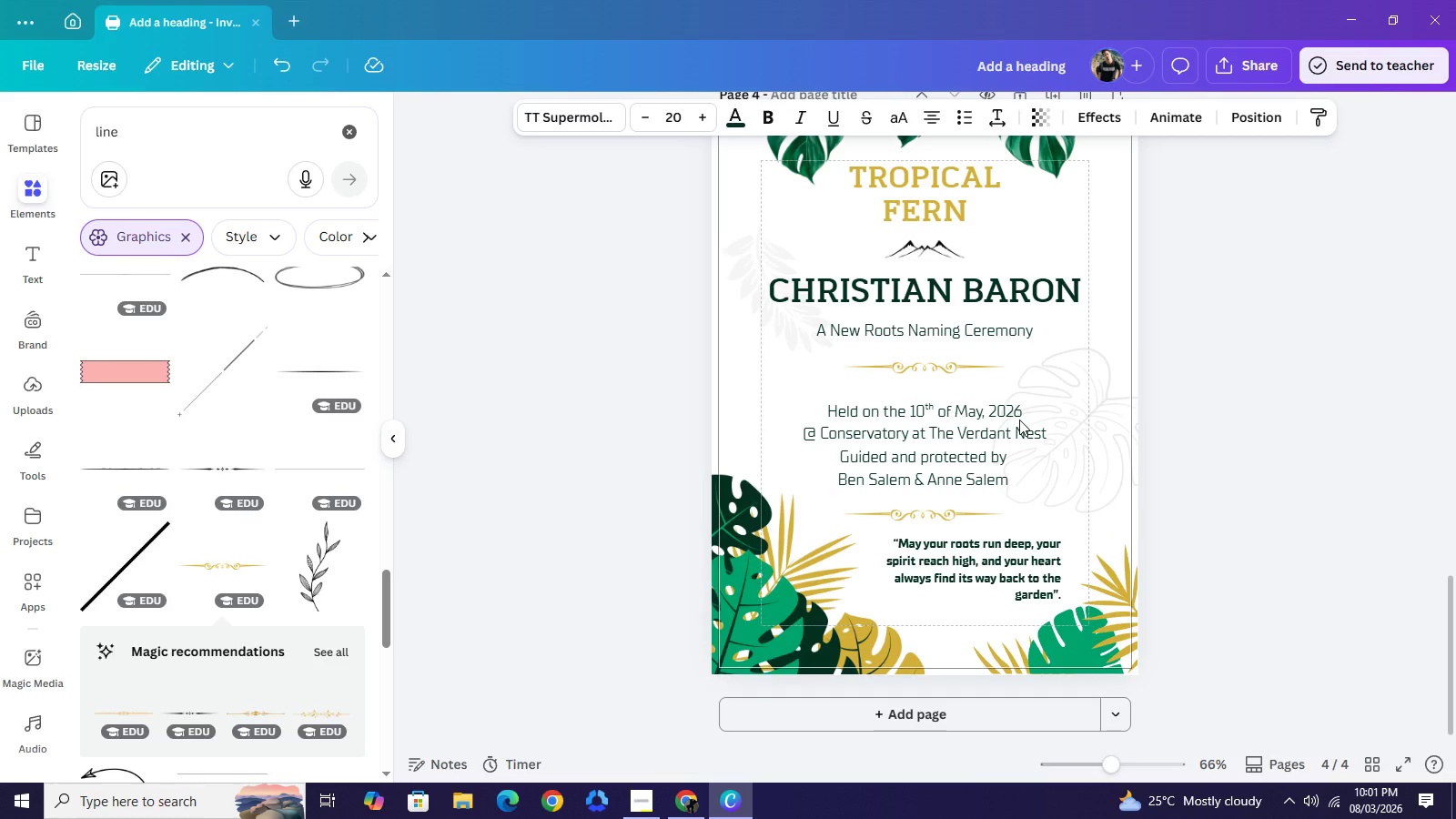 
key(ArrowDown)
 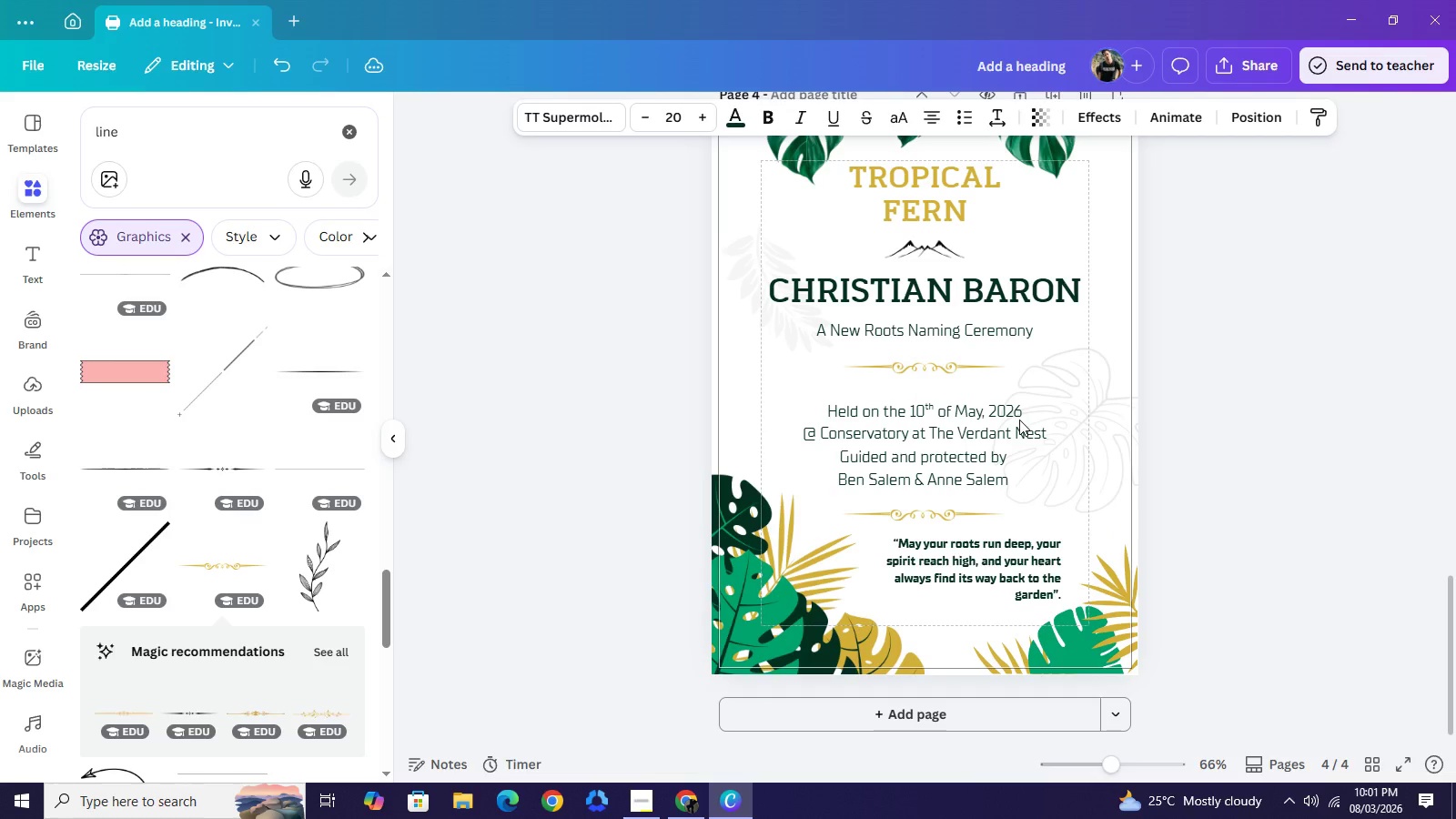 
key(ArrowUp)
 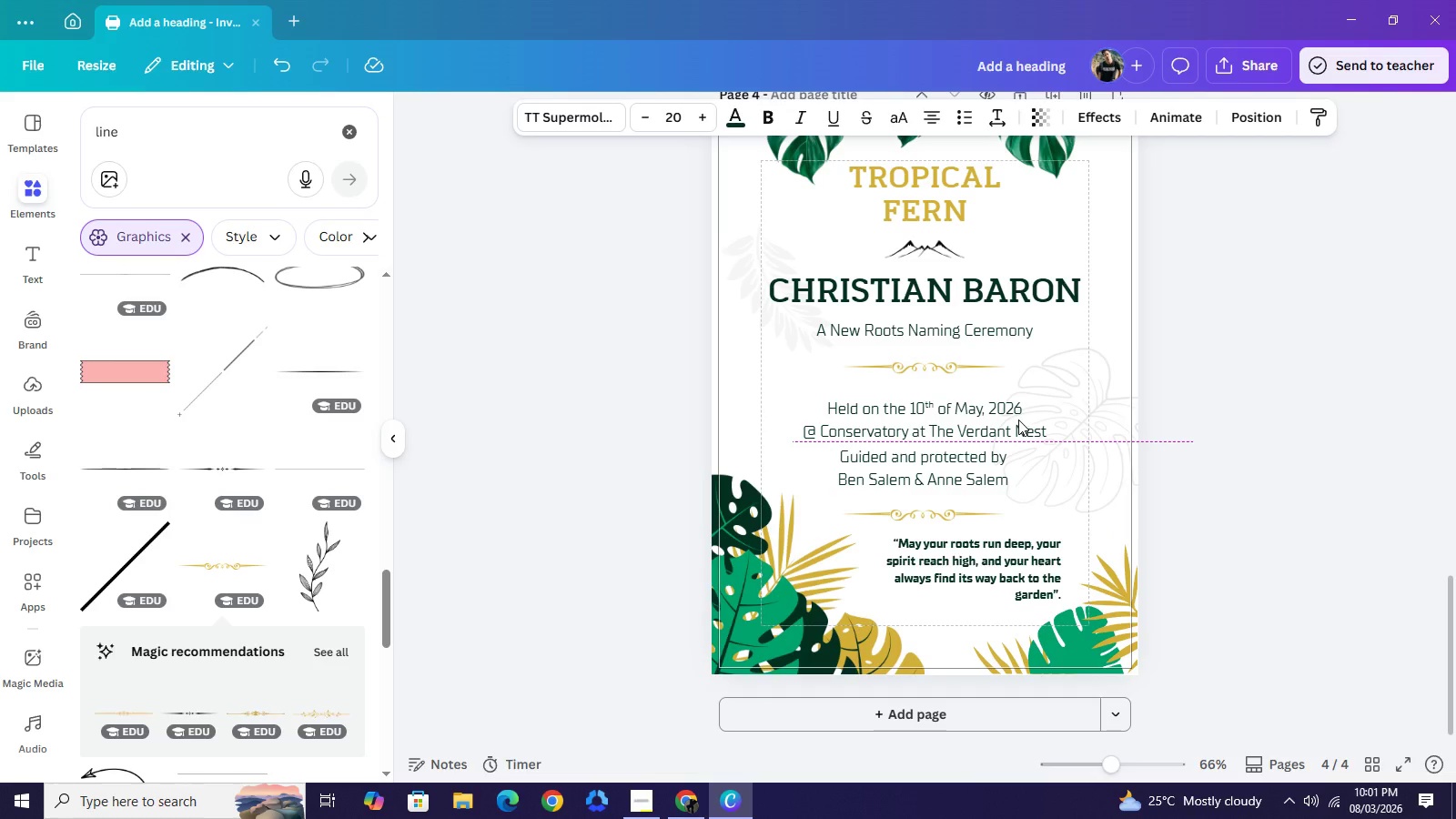 
key(ArrowDown)
 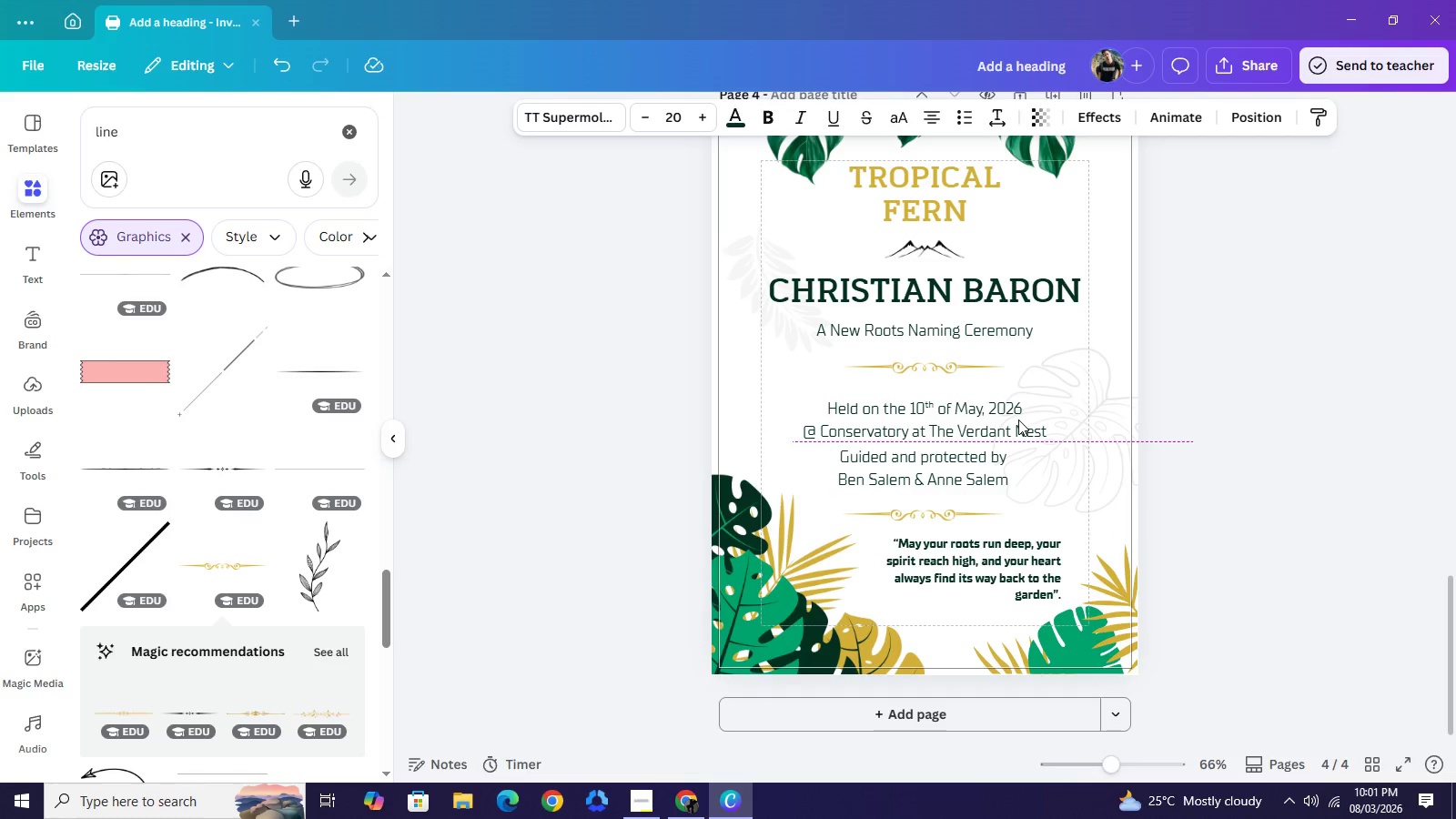 
key(ArrowUp)
 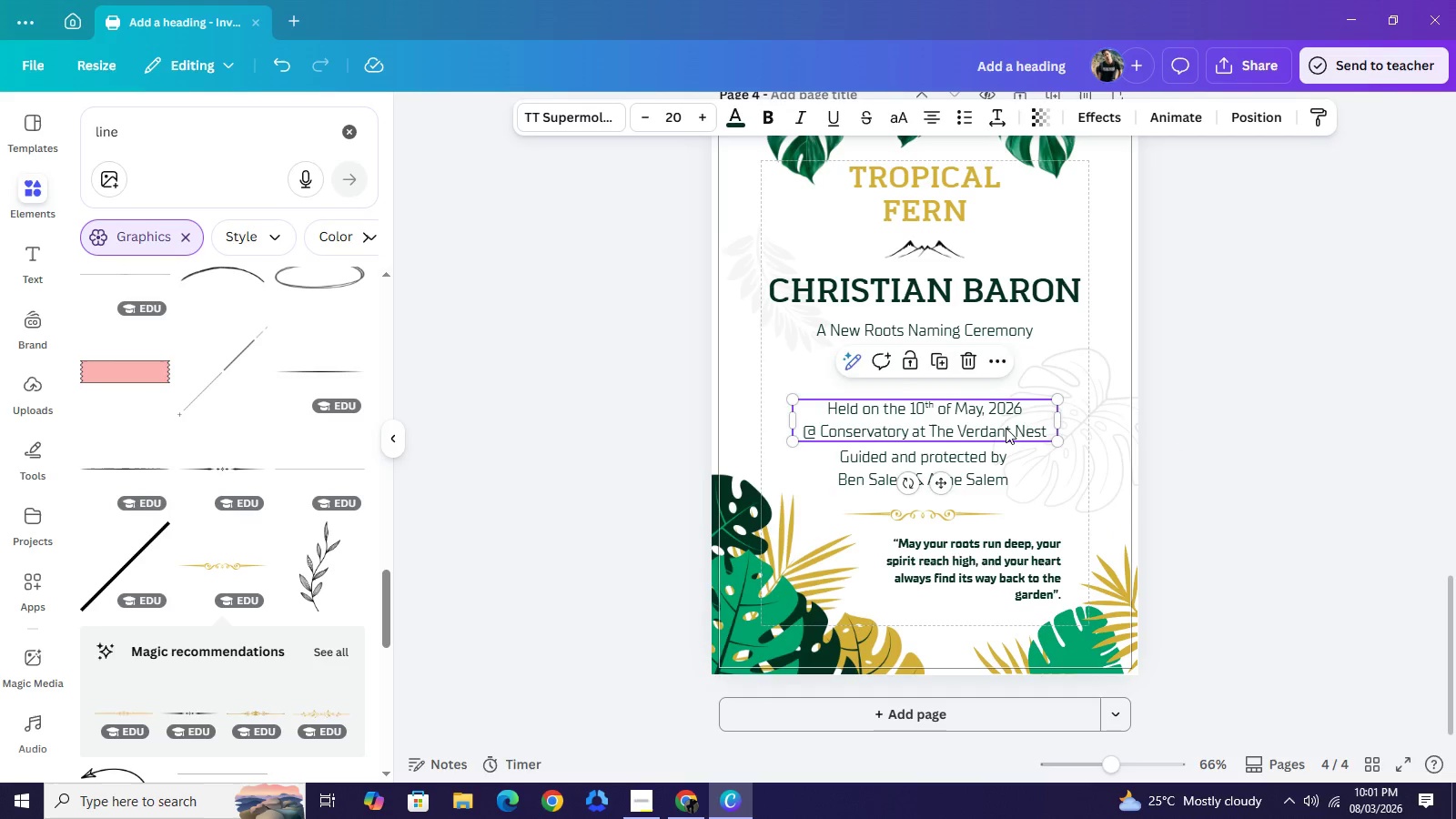 
key(ArrowUp)
 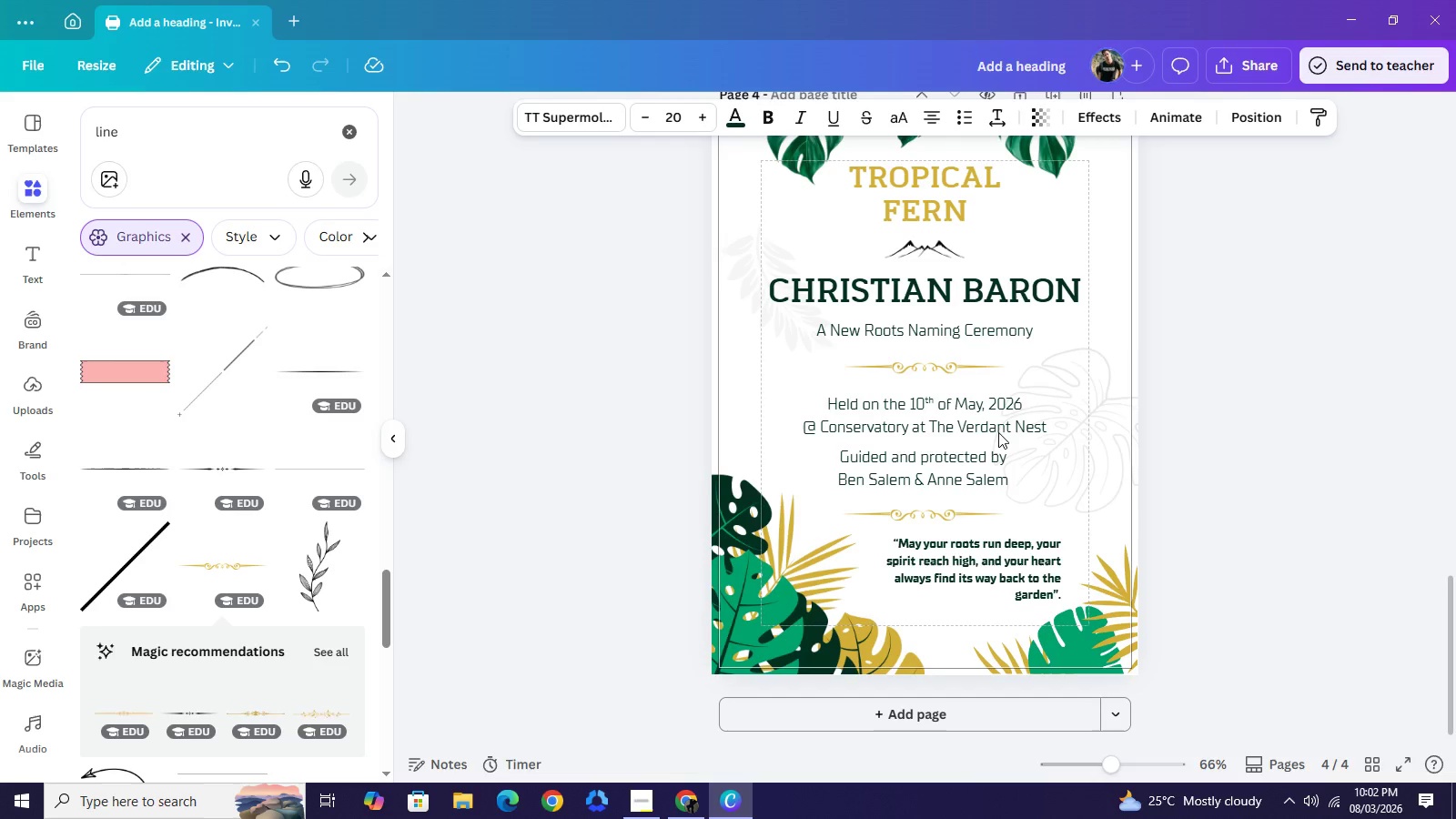 
key(ArrowUp)
 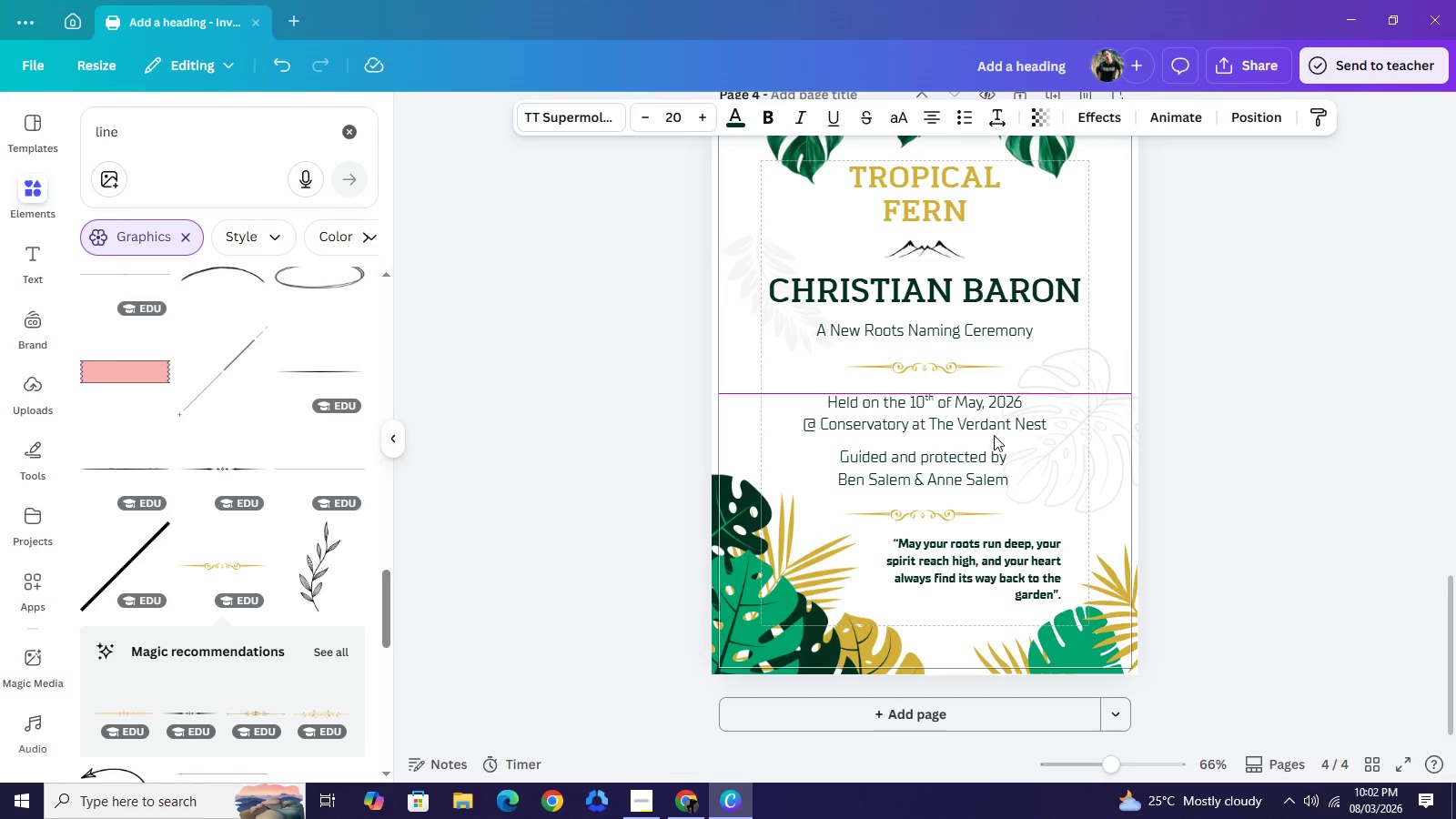 
key(ArrowUp)
 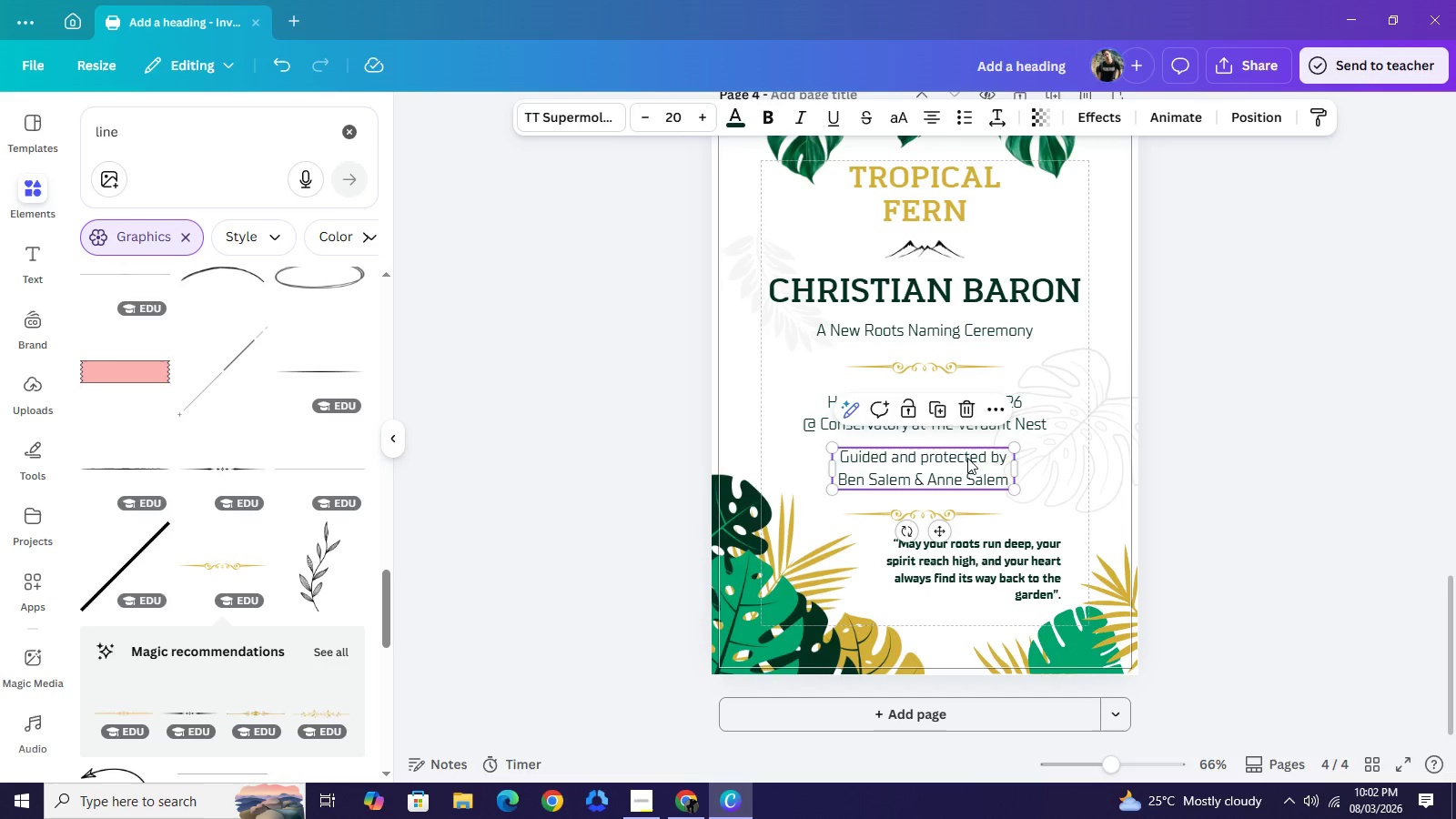 
left_click([967, 458])
 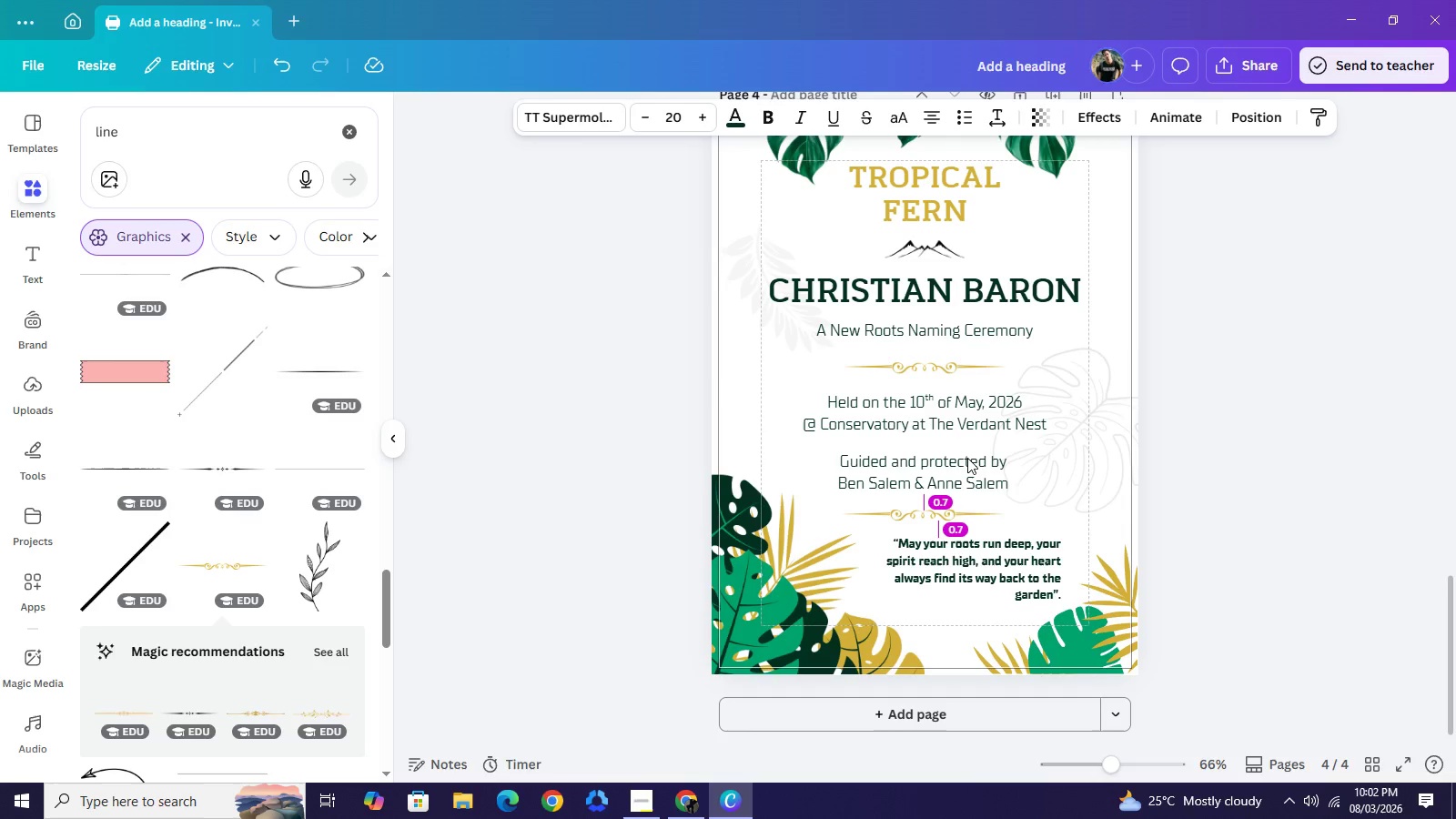 
key(ArrowDown)
 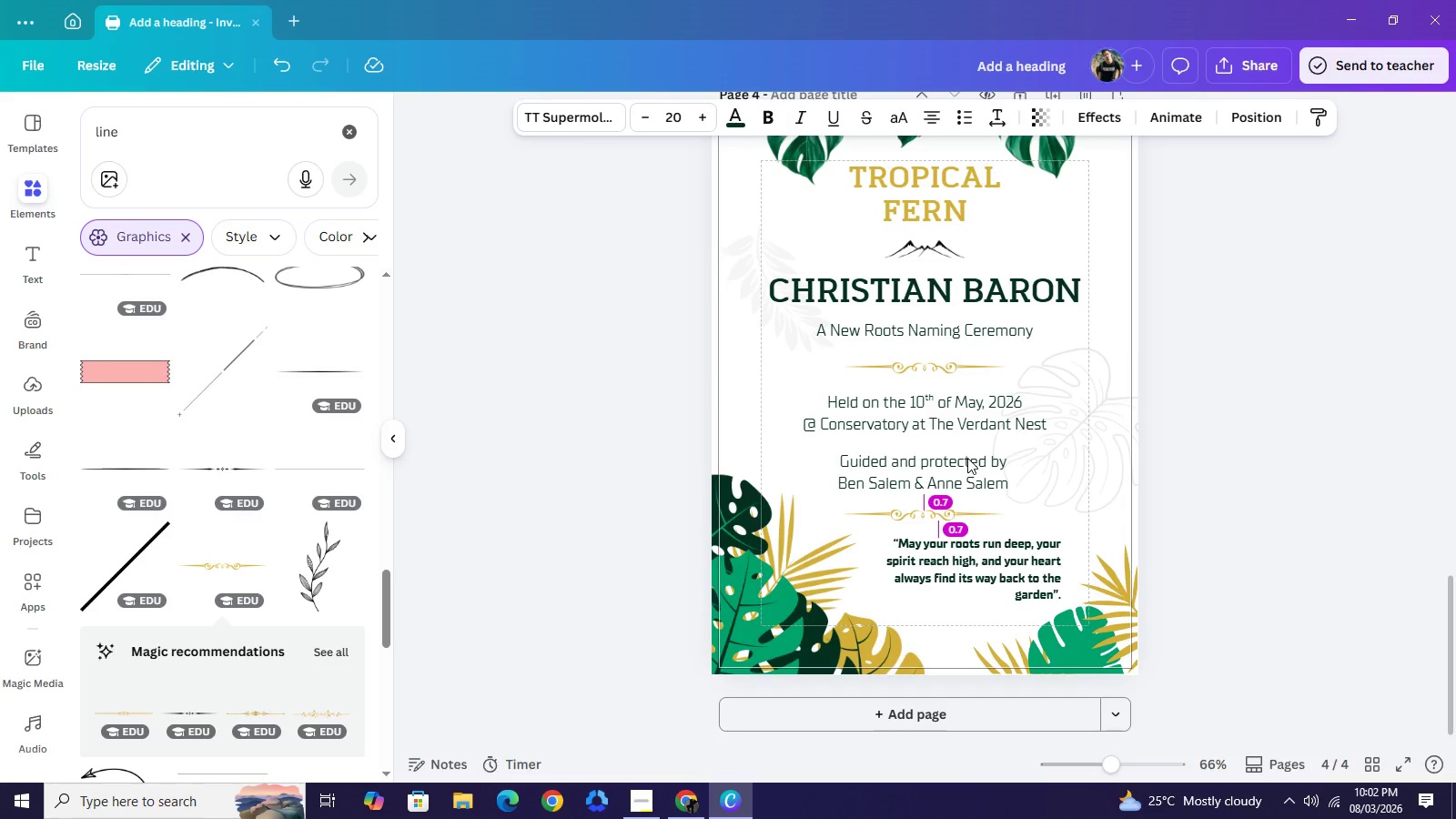 
key(ArrowDown)
 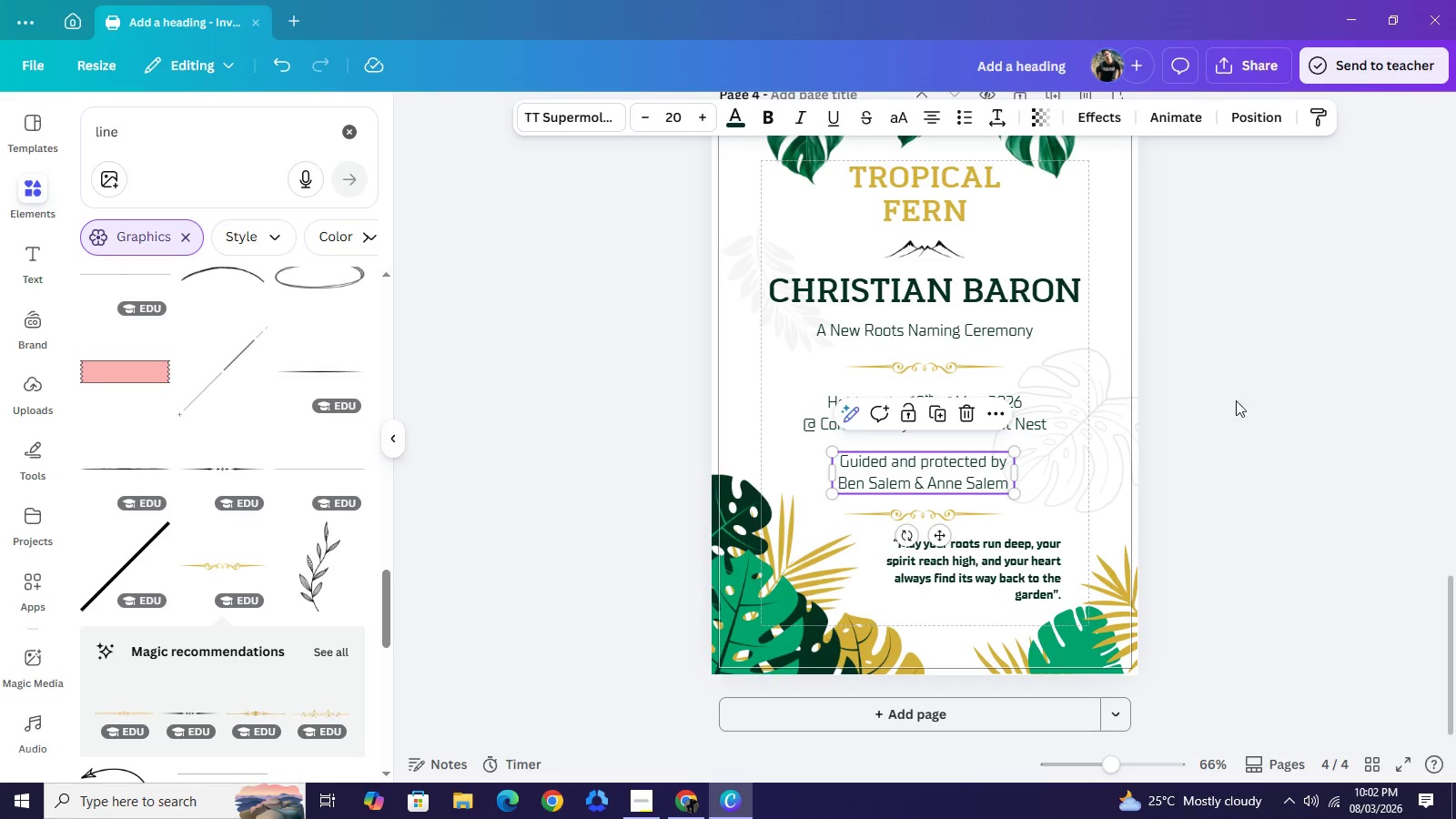 
left_click_drag(start_coordinate=[1244, 400], to_coordinate=[1252, 400])
 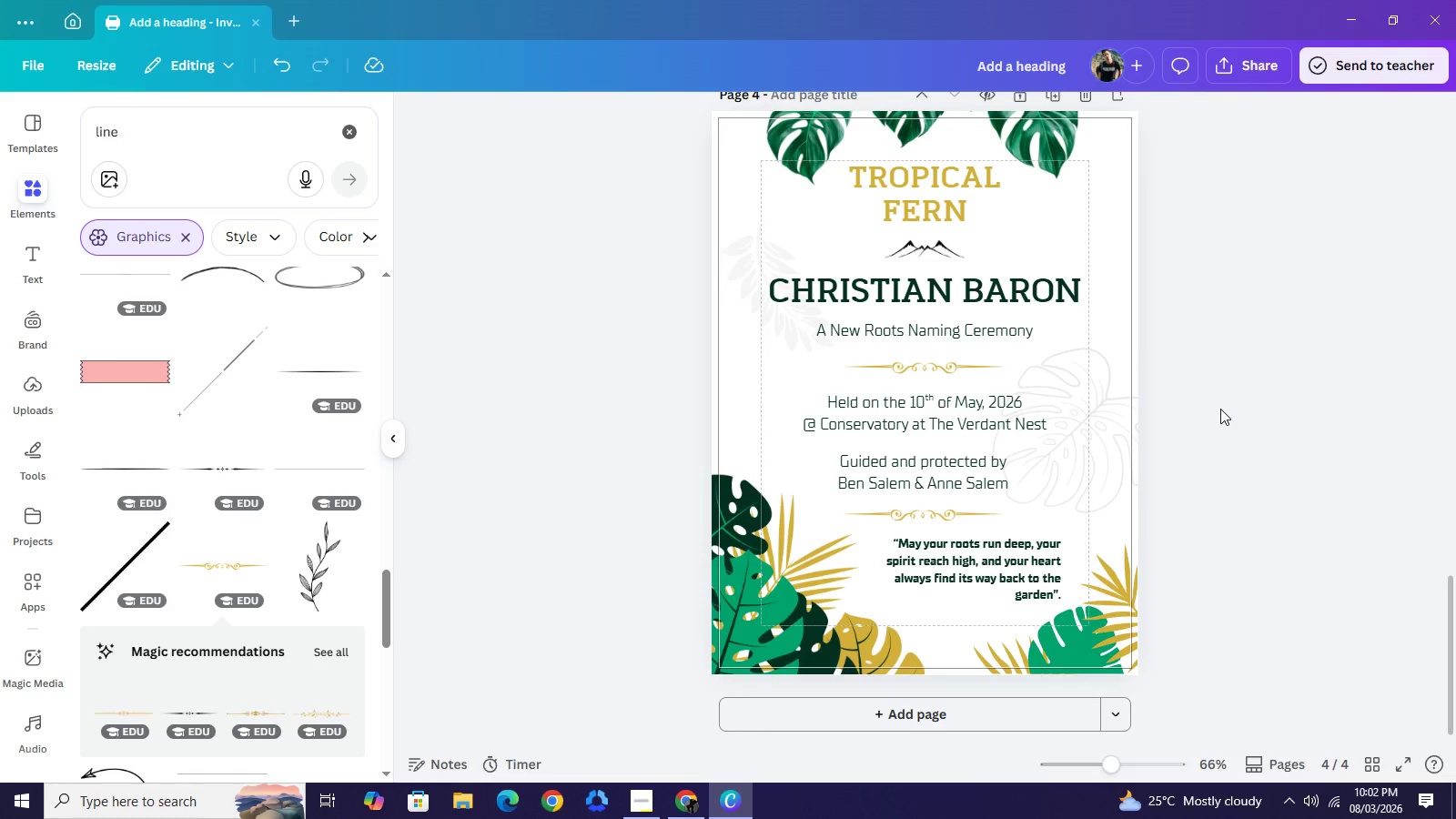 
wait(7.41)
 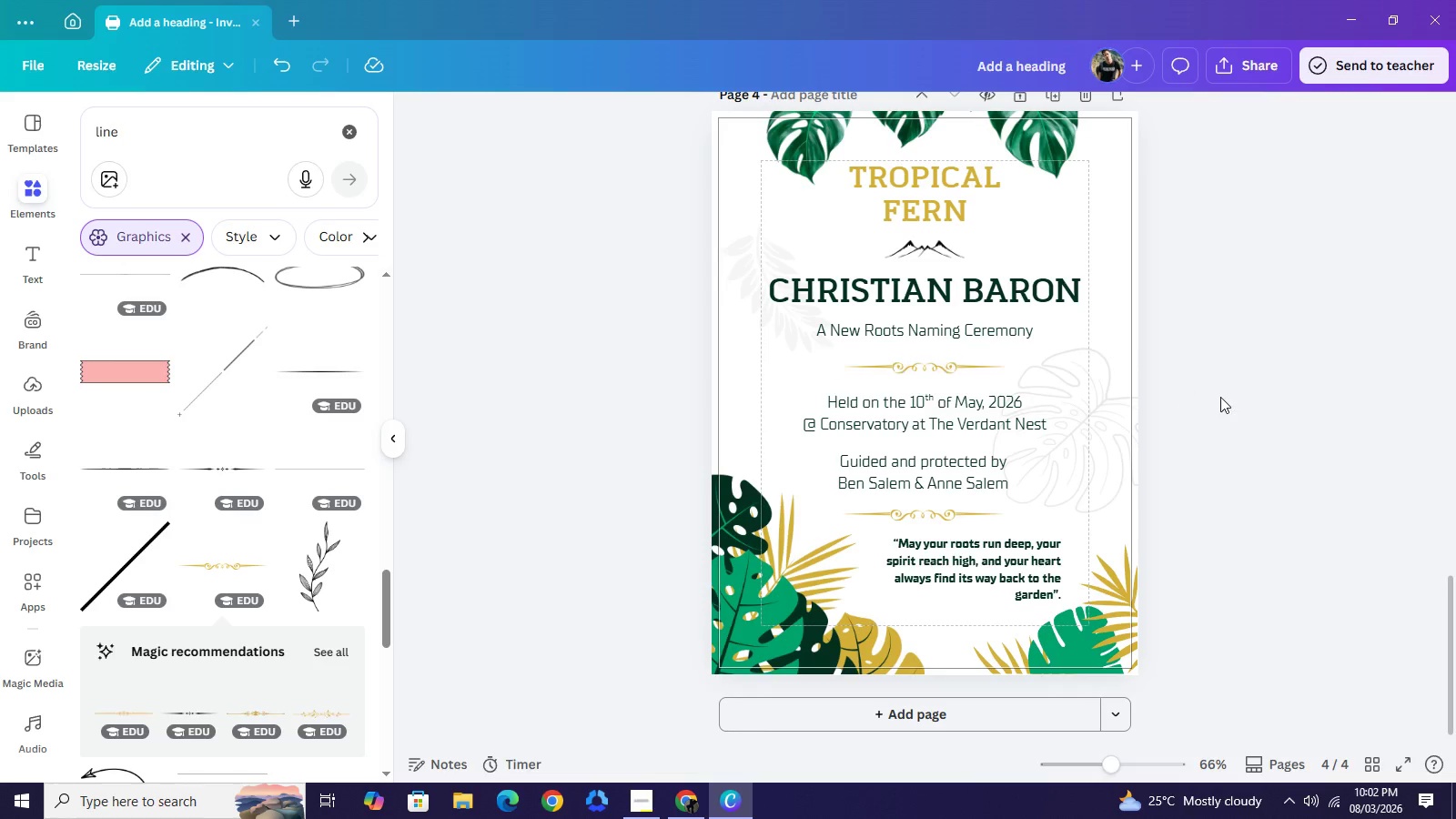 
left_click([759, 259])
 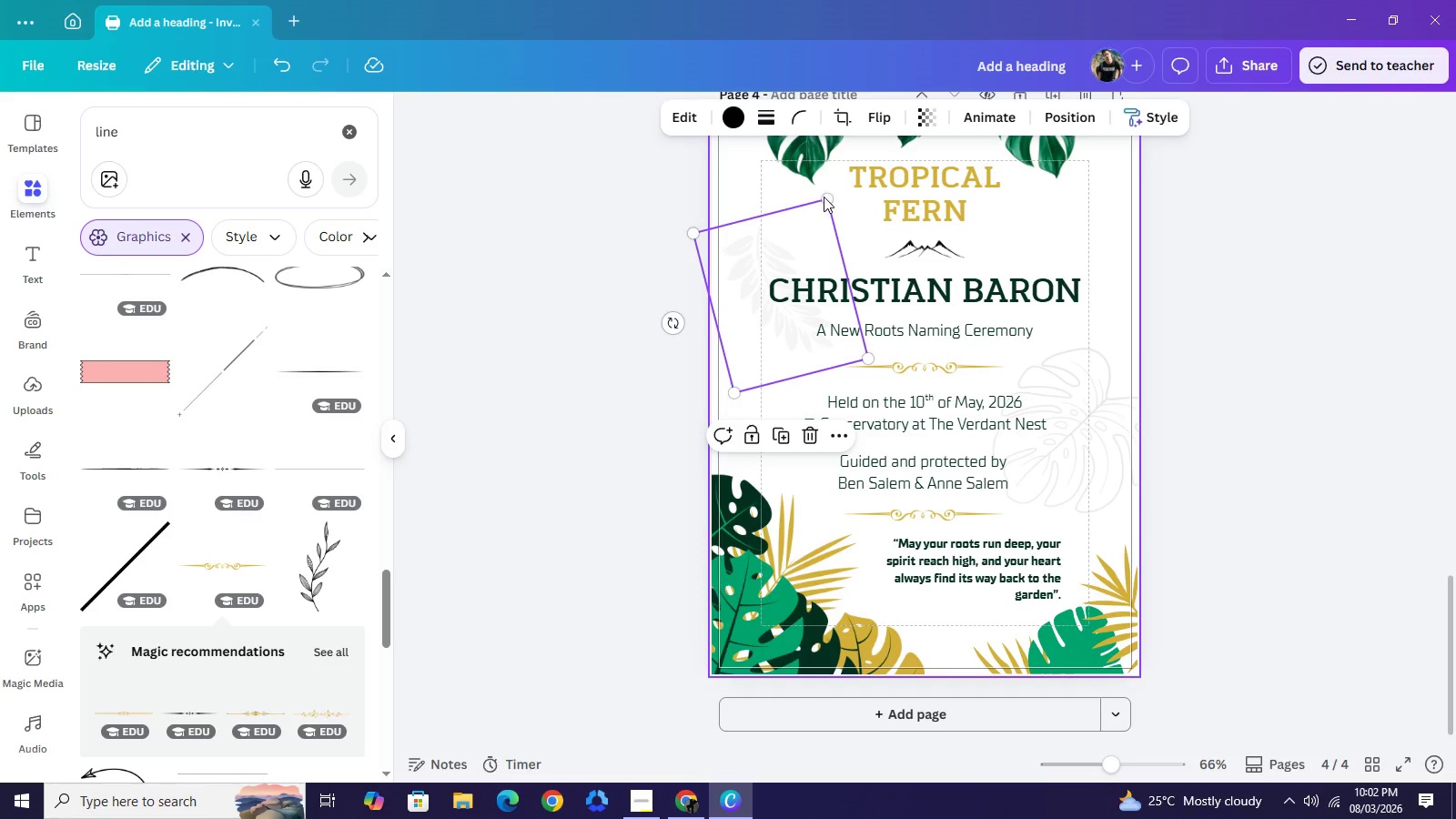 
left_click_drag(start_coordinate=[824, 197], to_coordinate=[826, 173])
 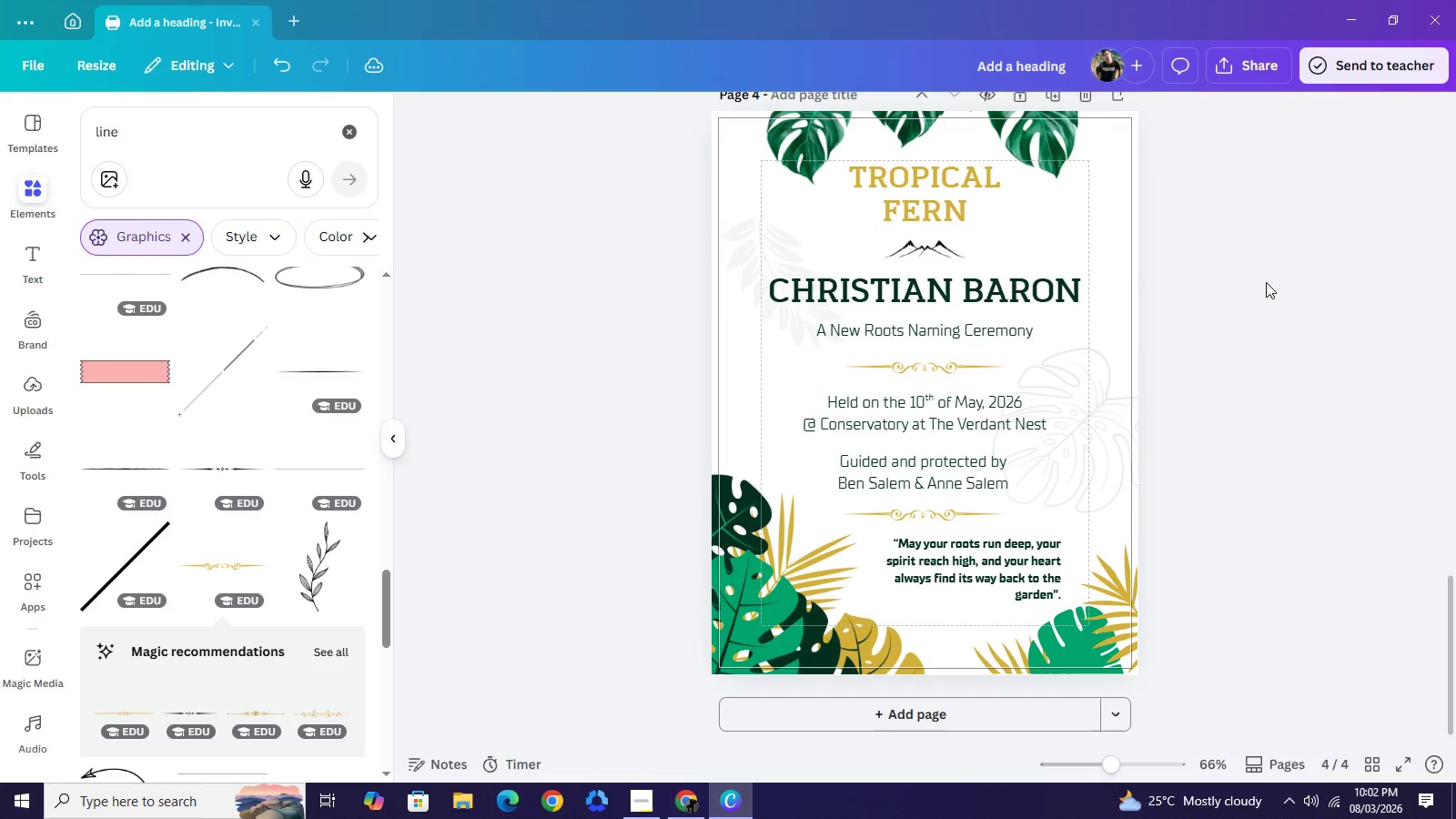 
double_click([1269, 280])
 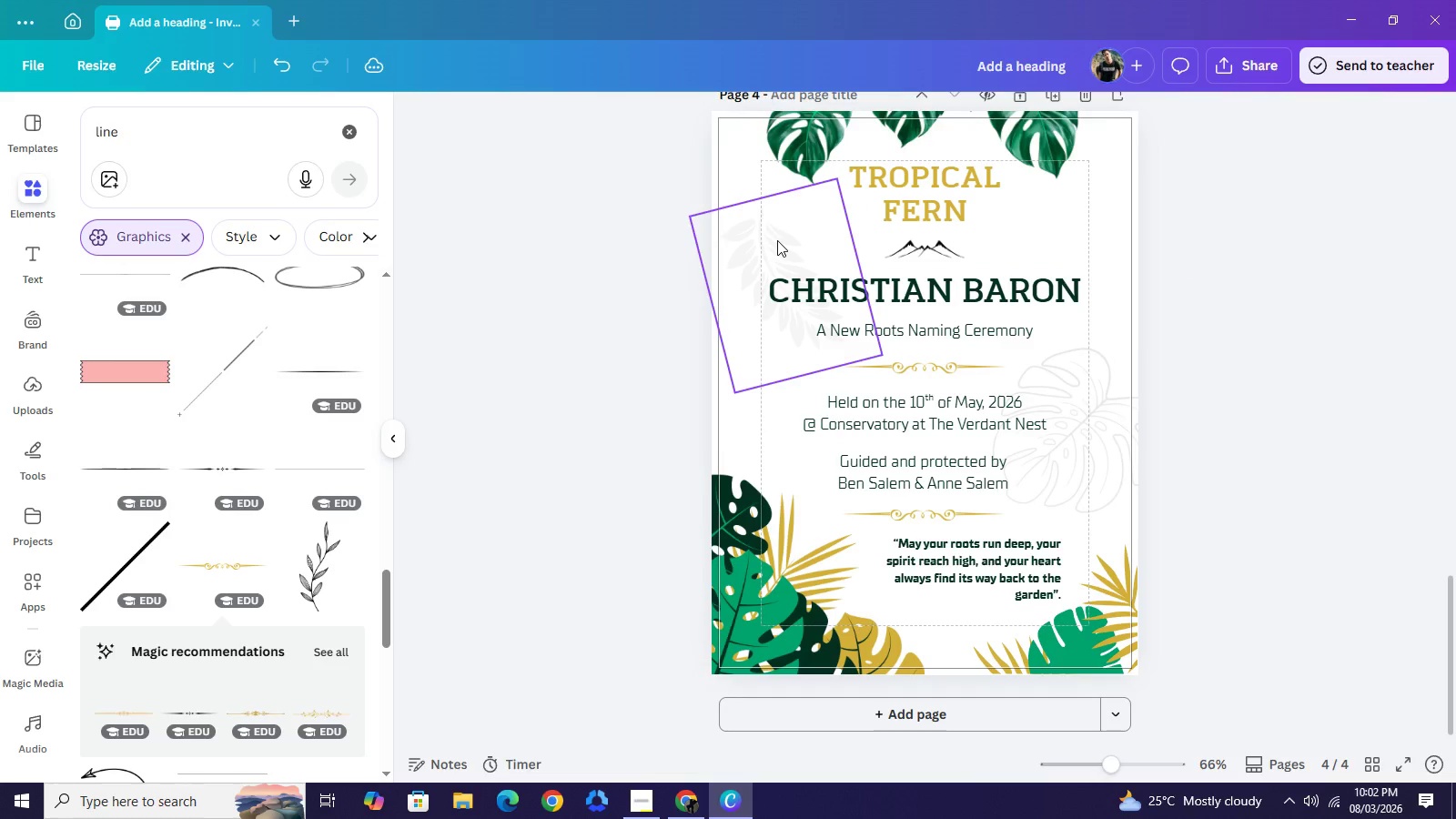 
left_click([777, 240])
 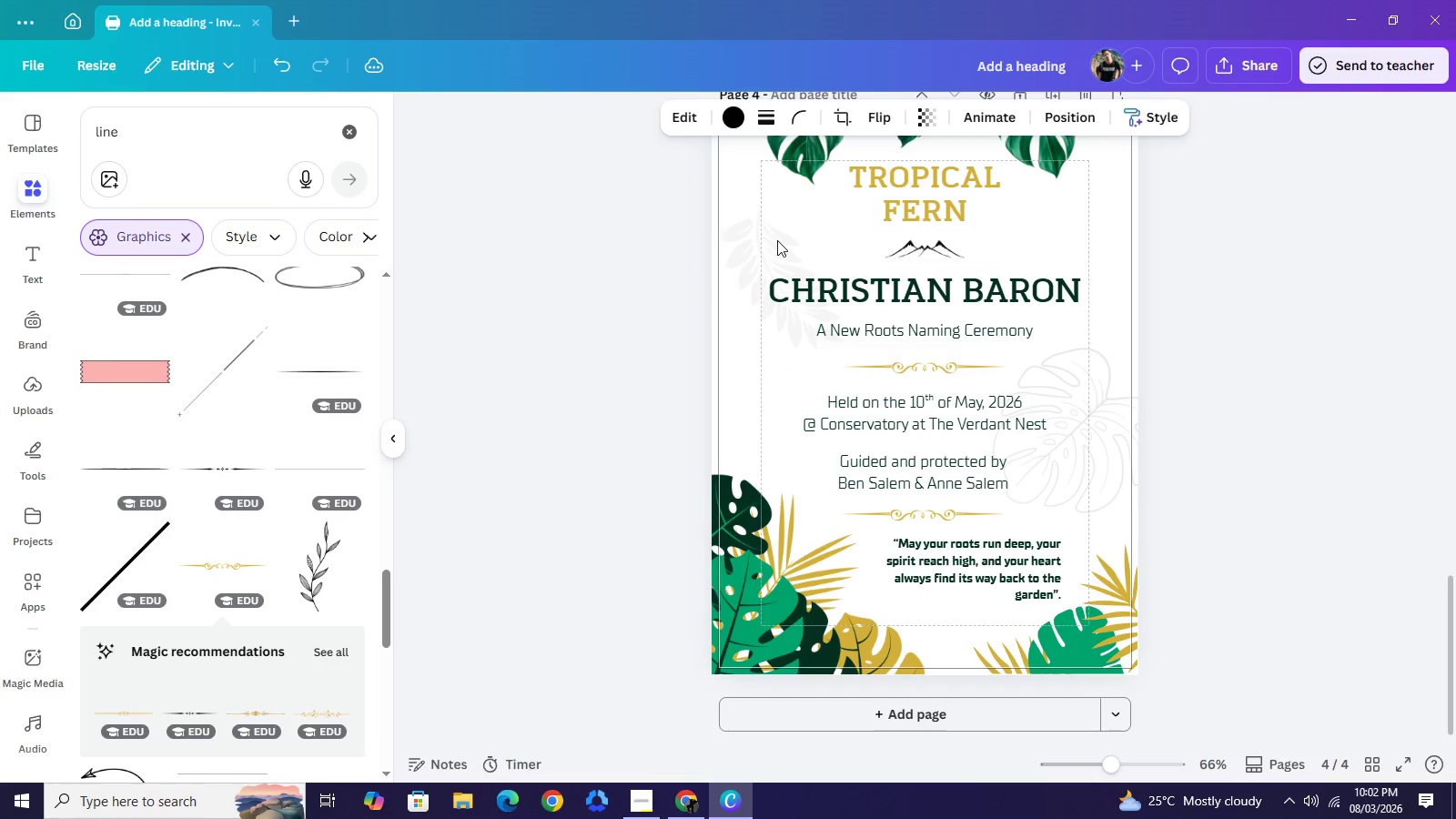 
key(ArrowLeft)
 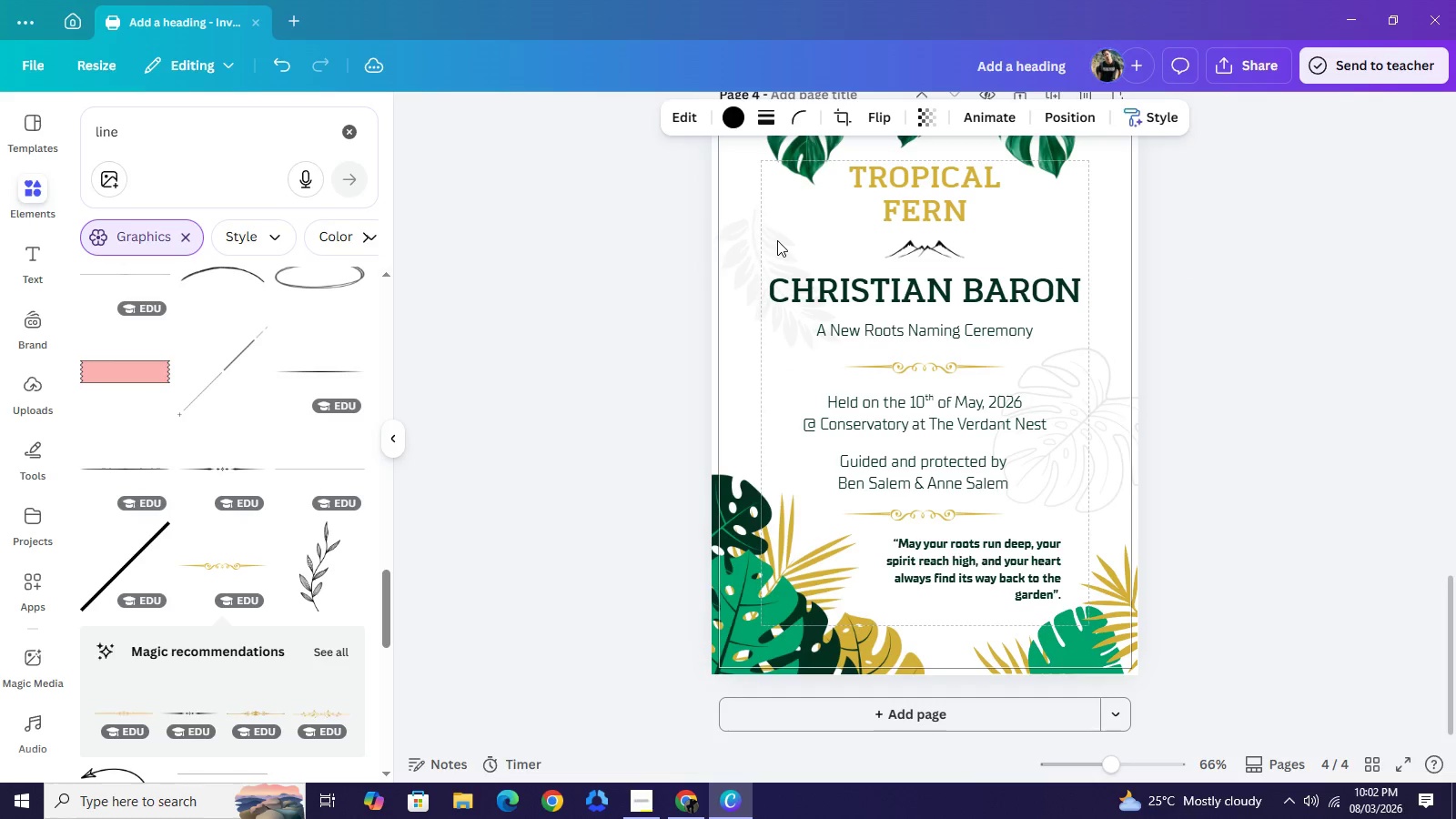 
key(ArrowLeft)
 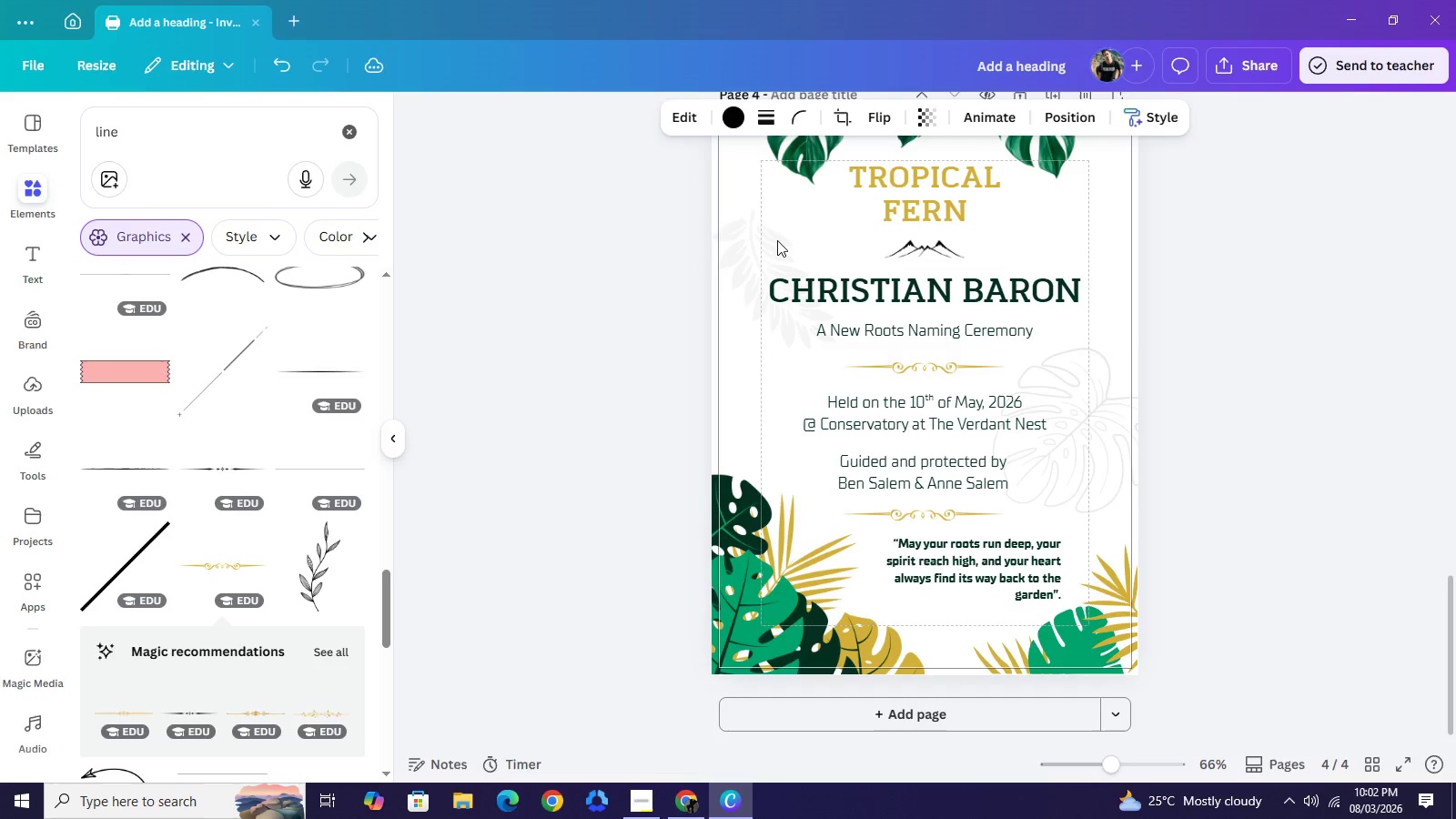 
key(ArrowLeft)
 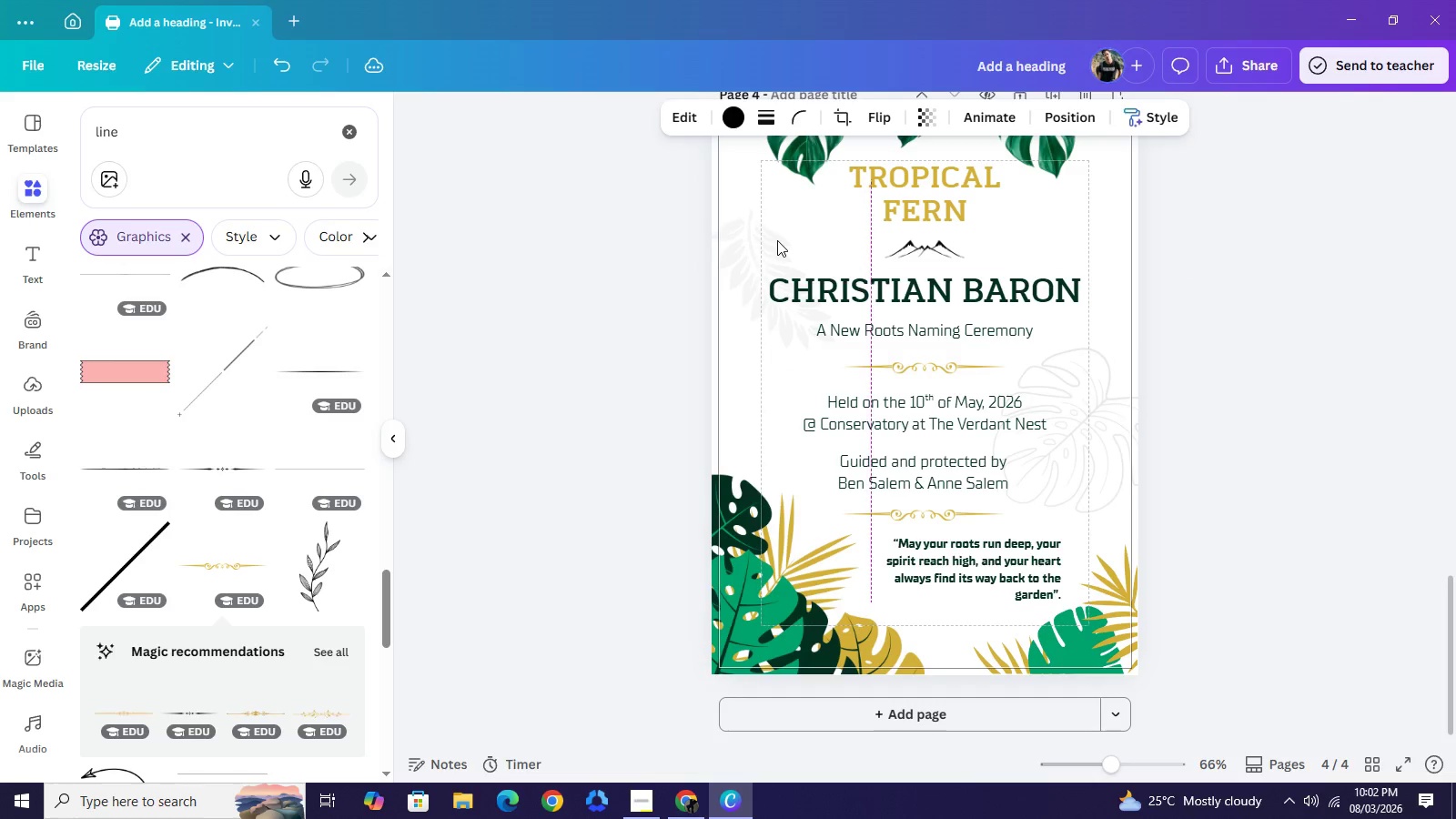 
key(ArrowLeft)
 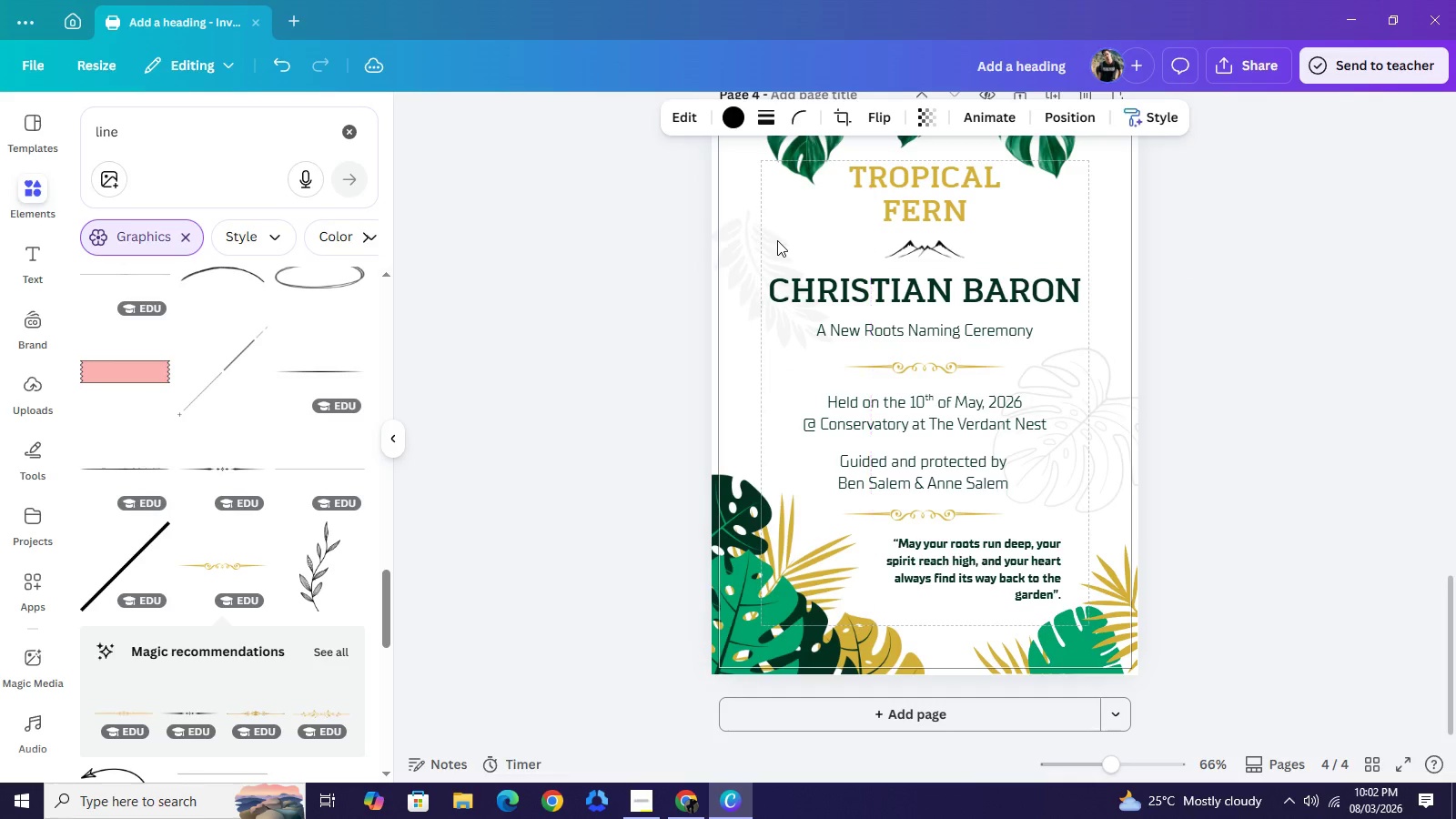 
key(ArrowLeft)
 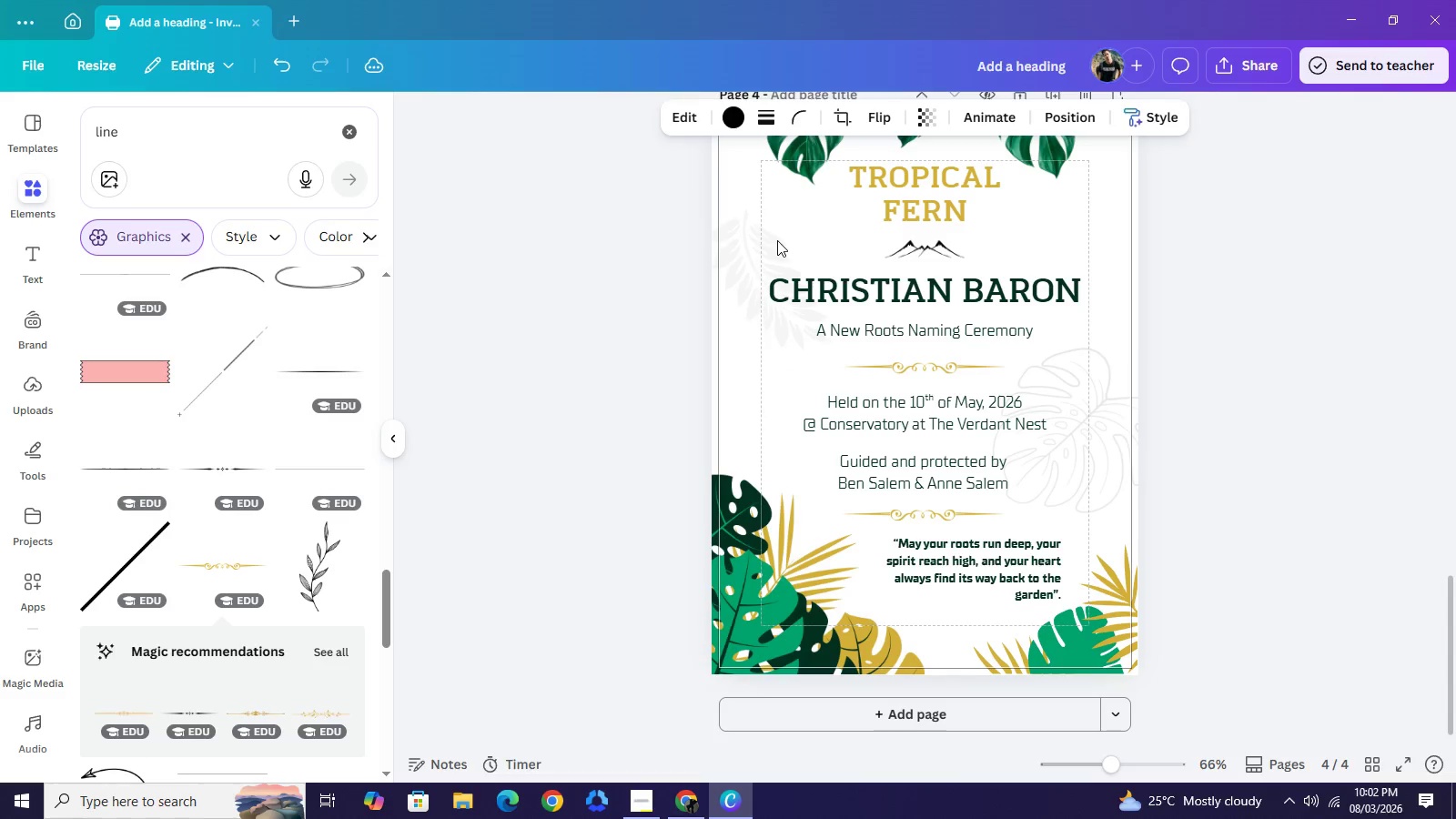 
key(ArrowLeft)
 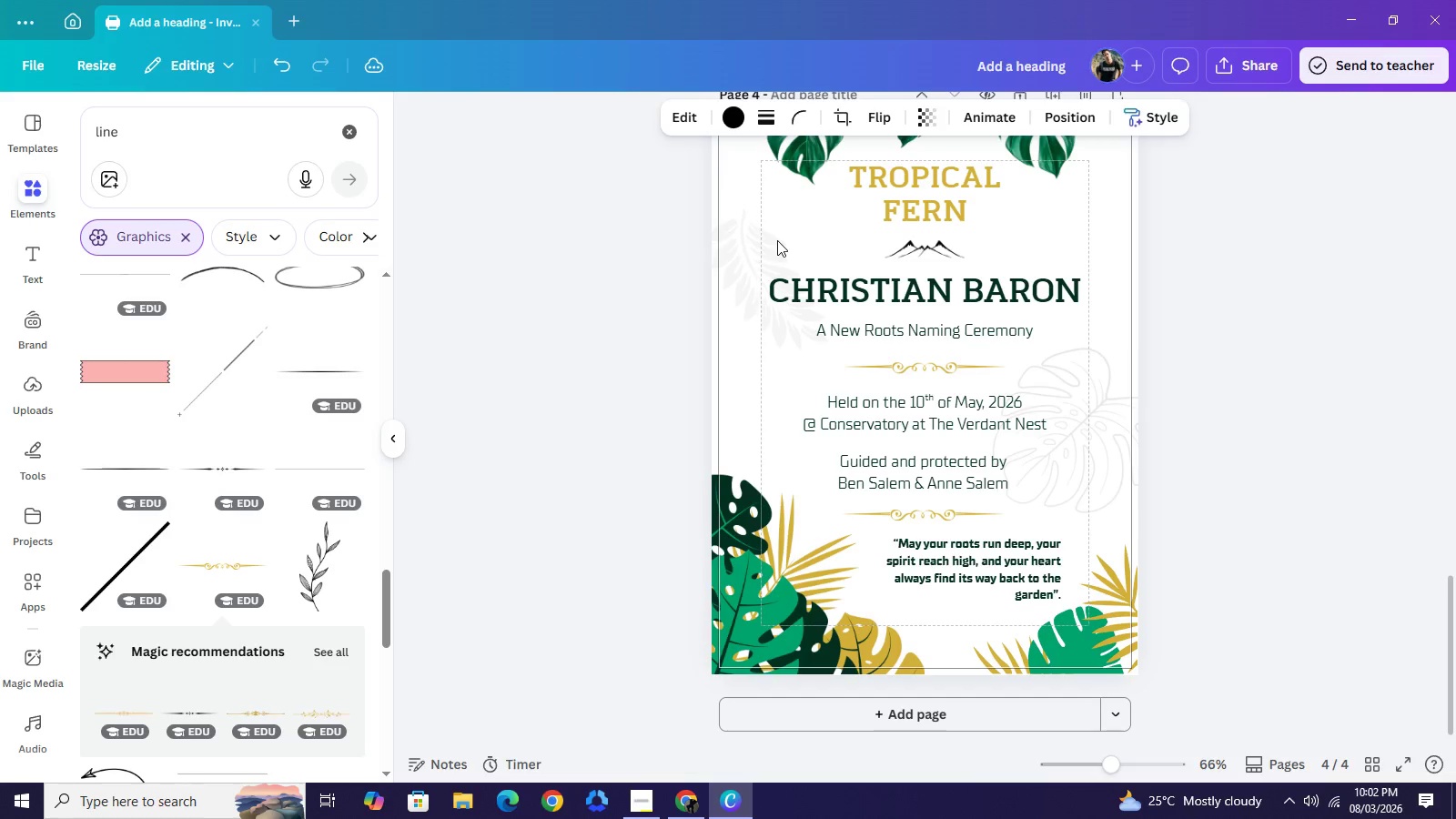 
key(ArrowLeft)
 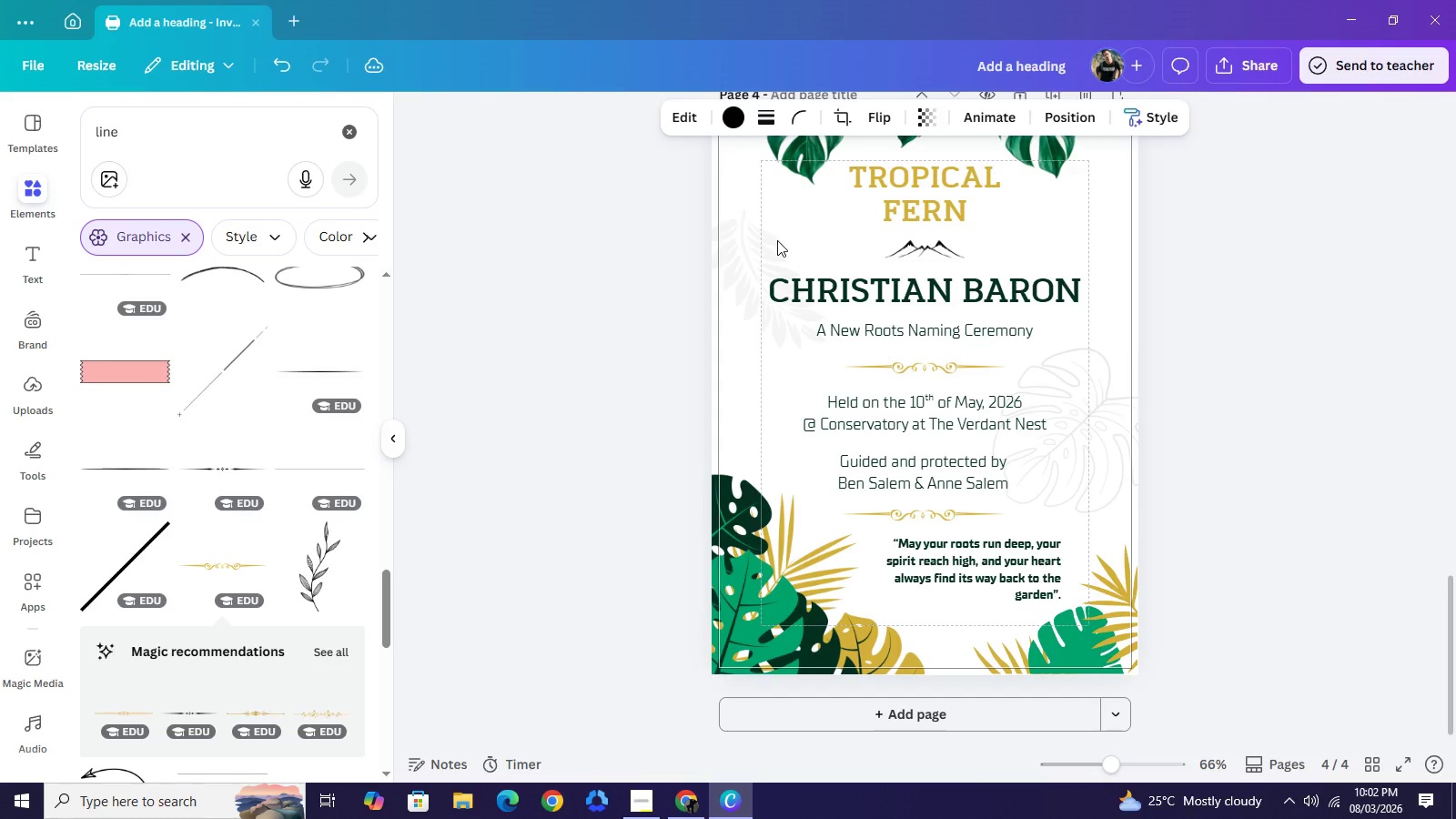 
key(ArrowLeft)
 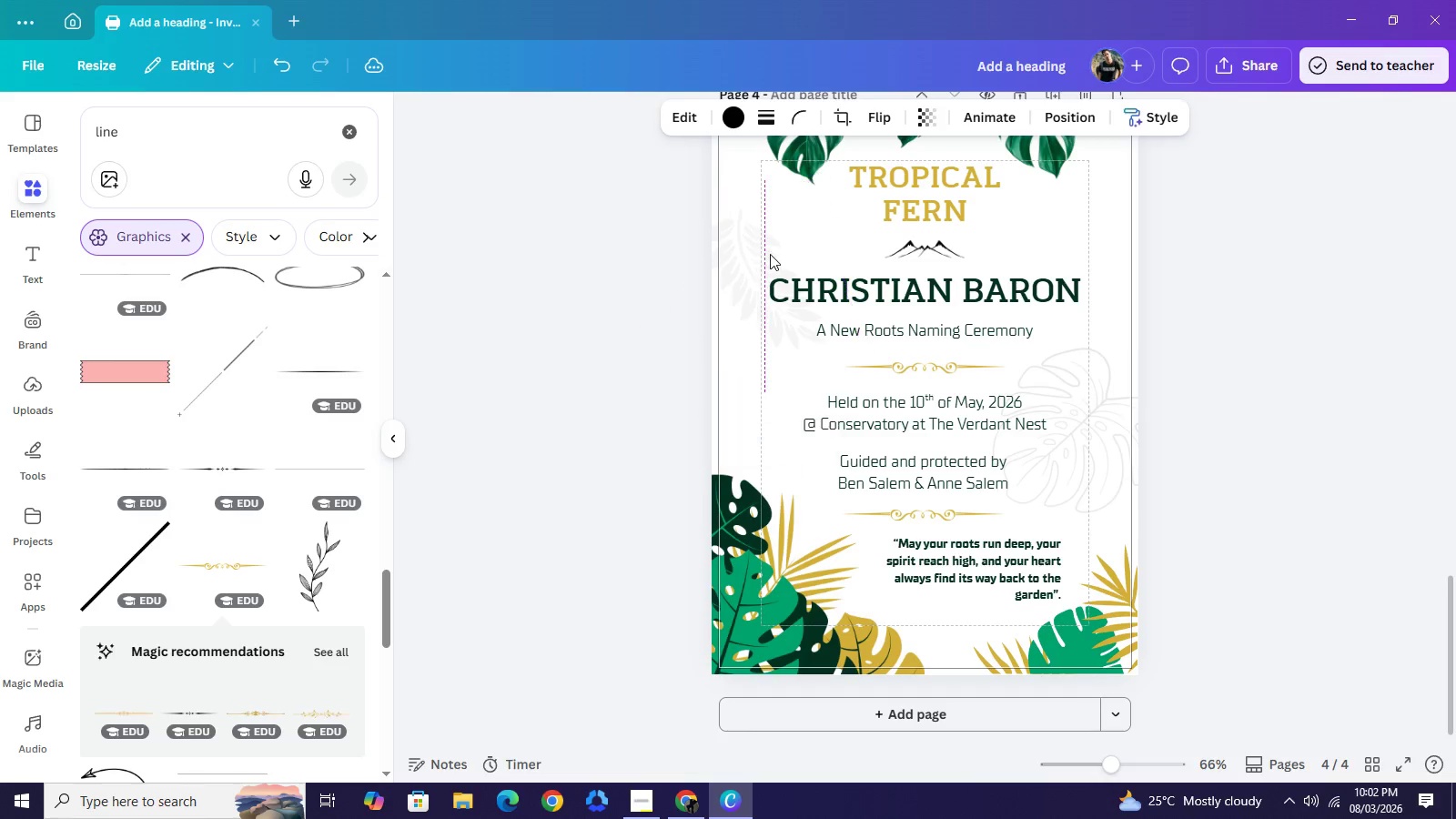 
key(ArrowLeft)
 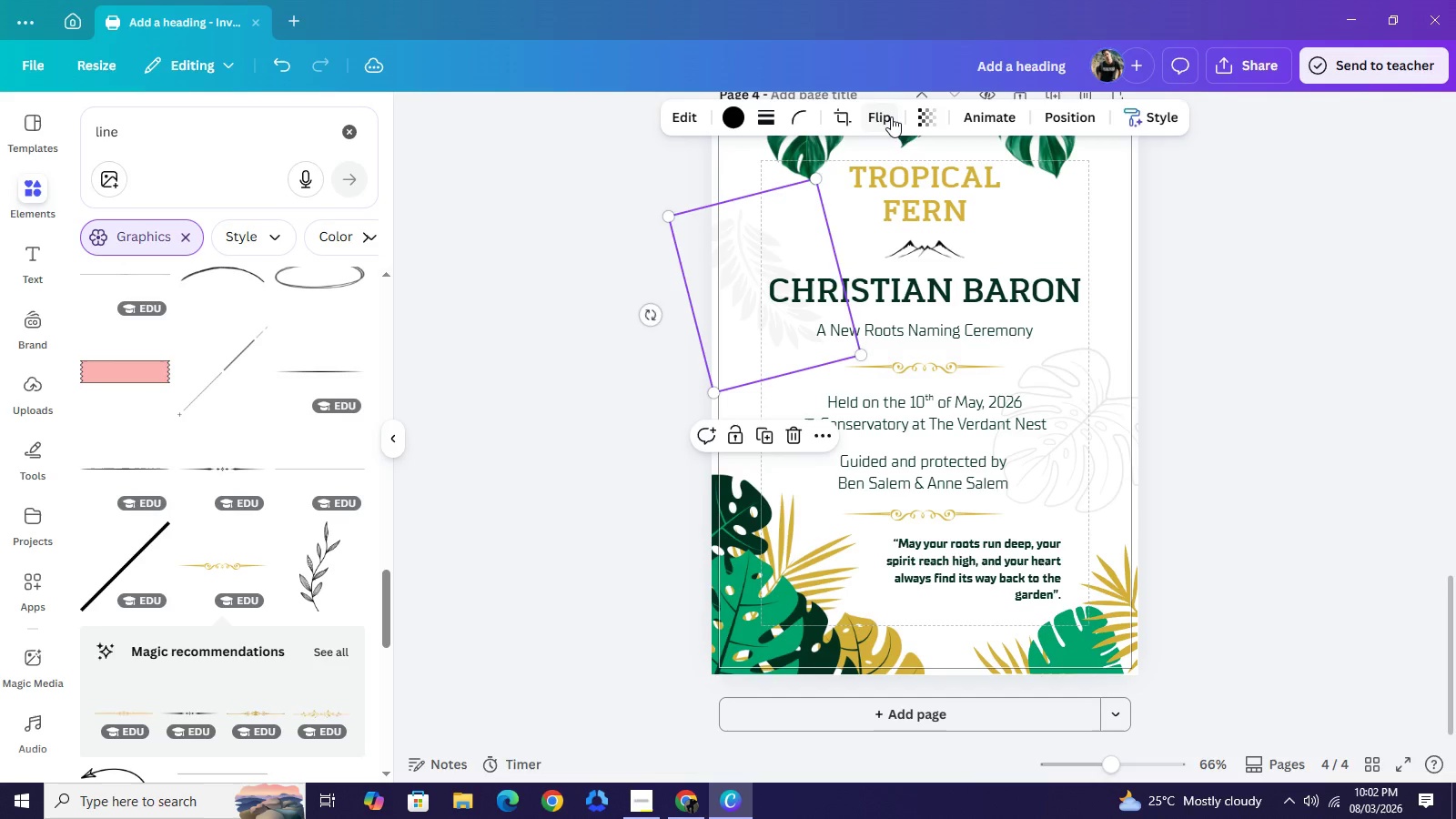 
left_click([879, 119])
 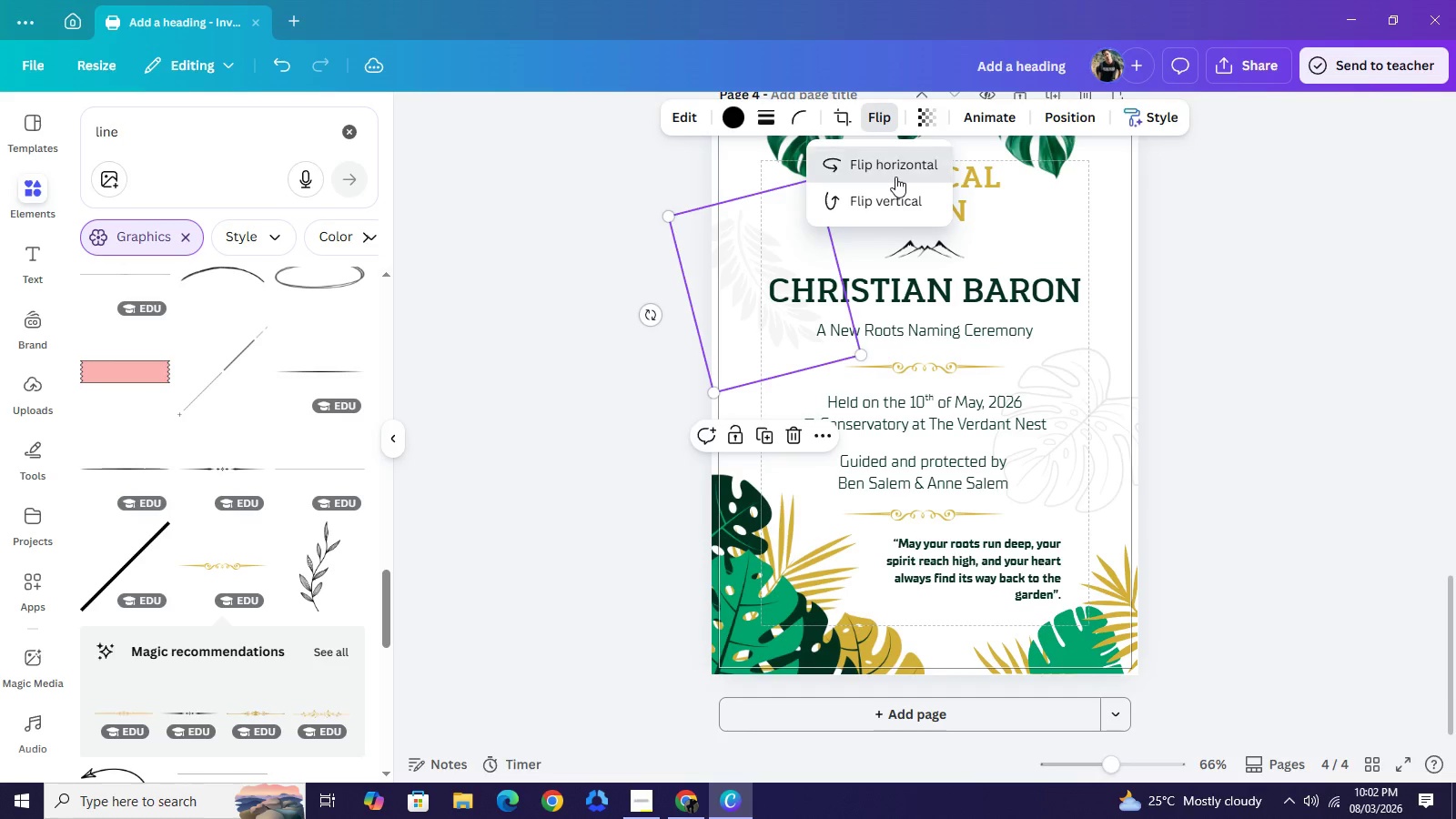 
left_click([895, 177])
 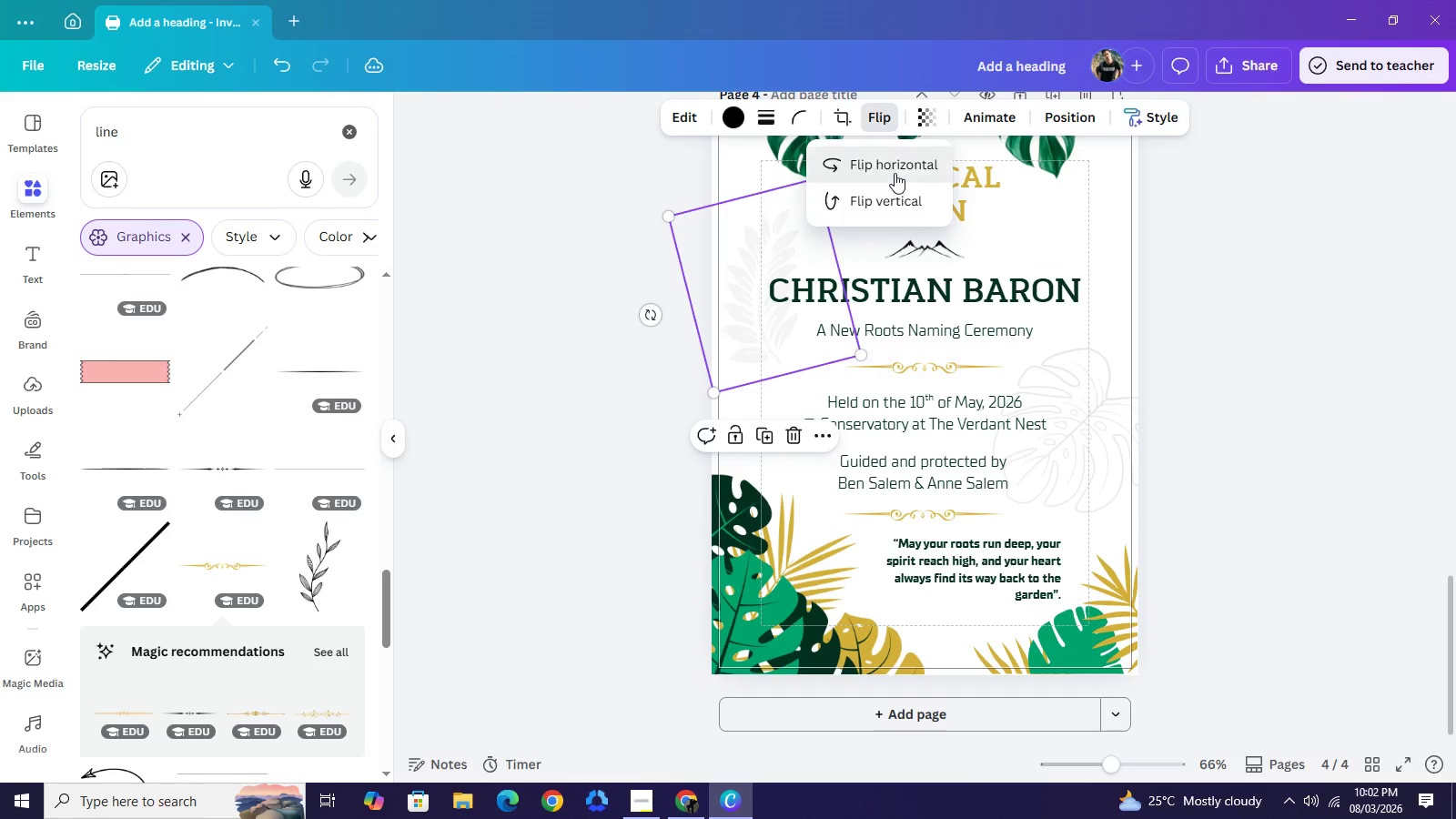 
left_click([895, 173])
 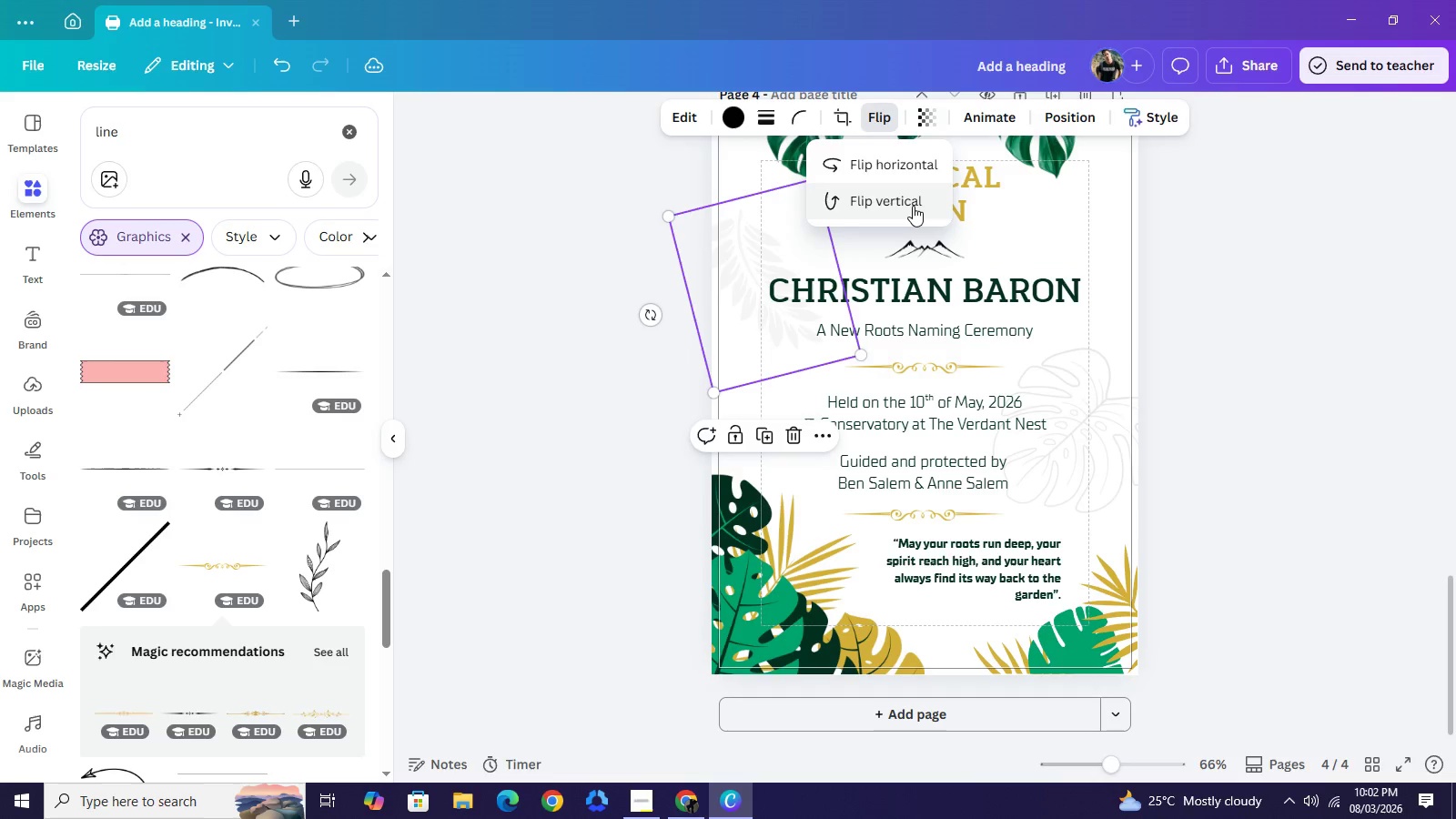 
left_click([913, 206])
 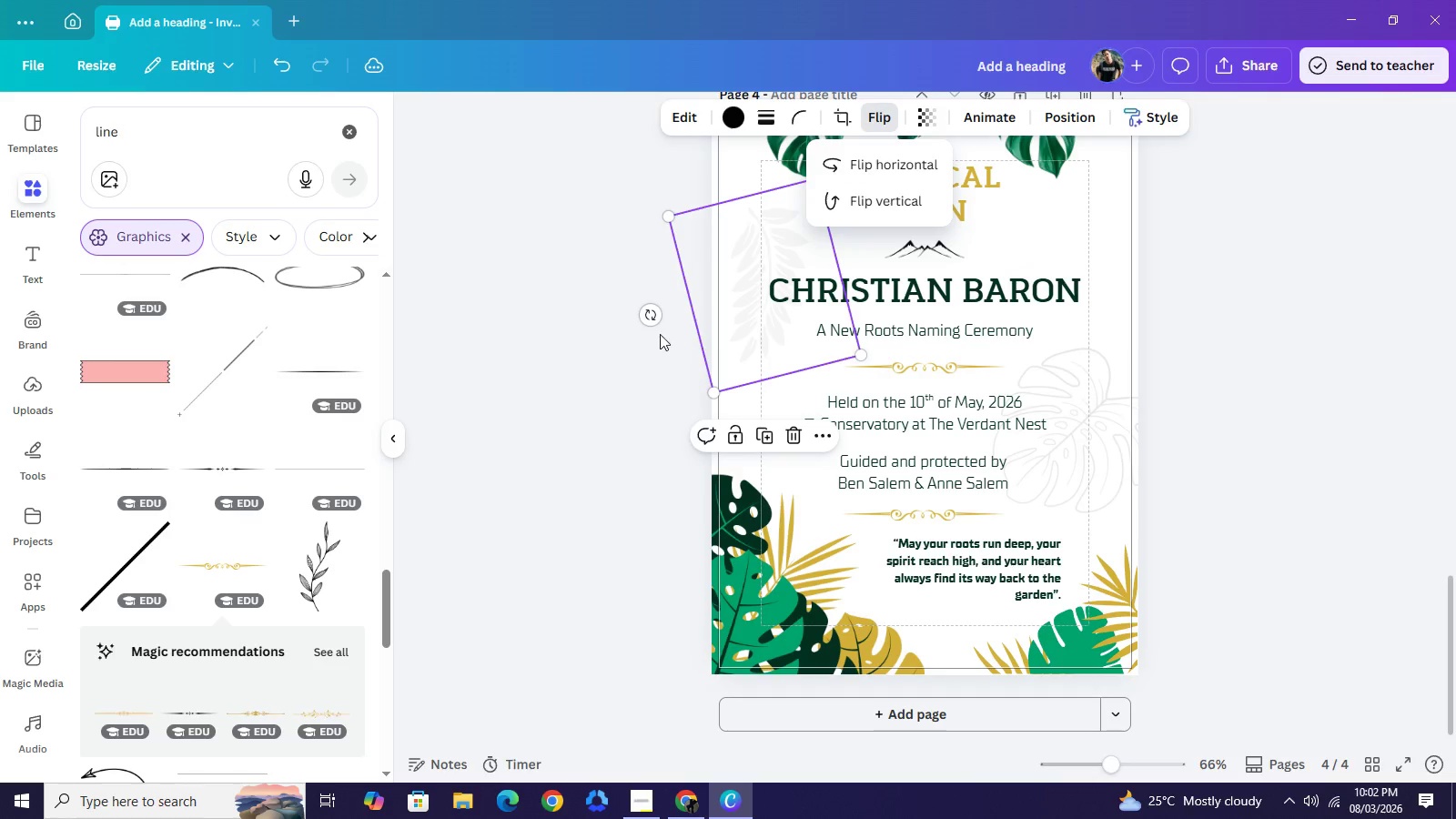 
left_click_drag(start_coordinate=[645, 316], to_coordinate=[702, 364])
 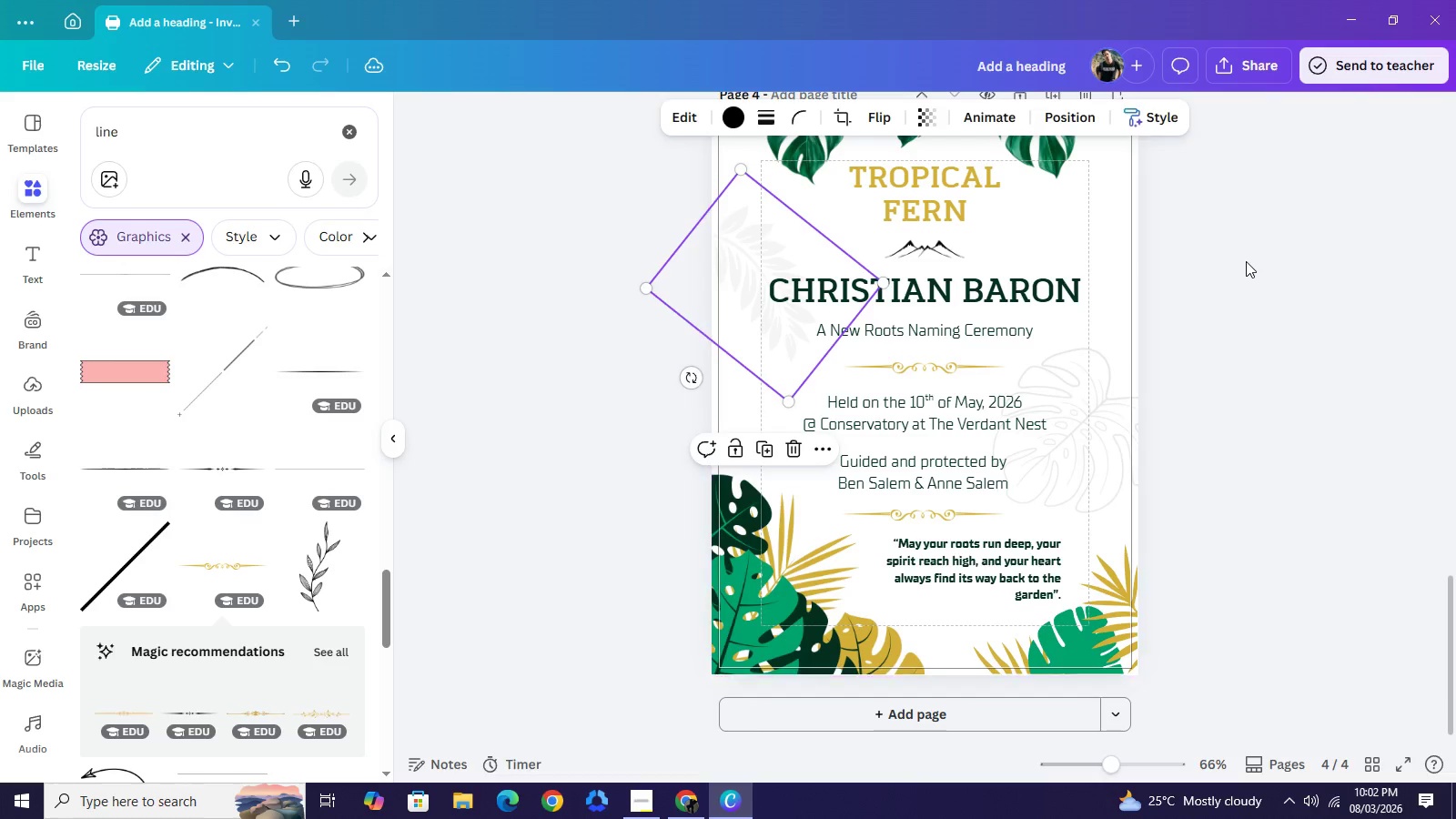 
left_click([1246, 261])
 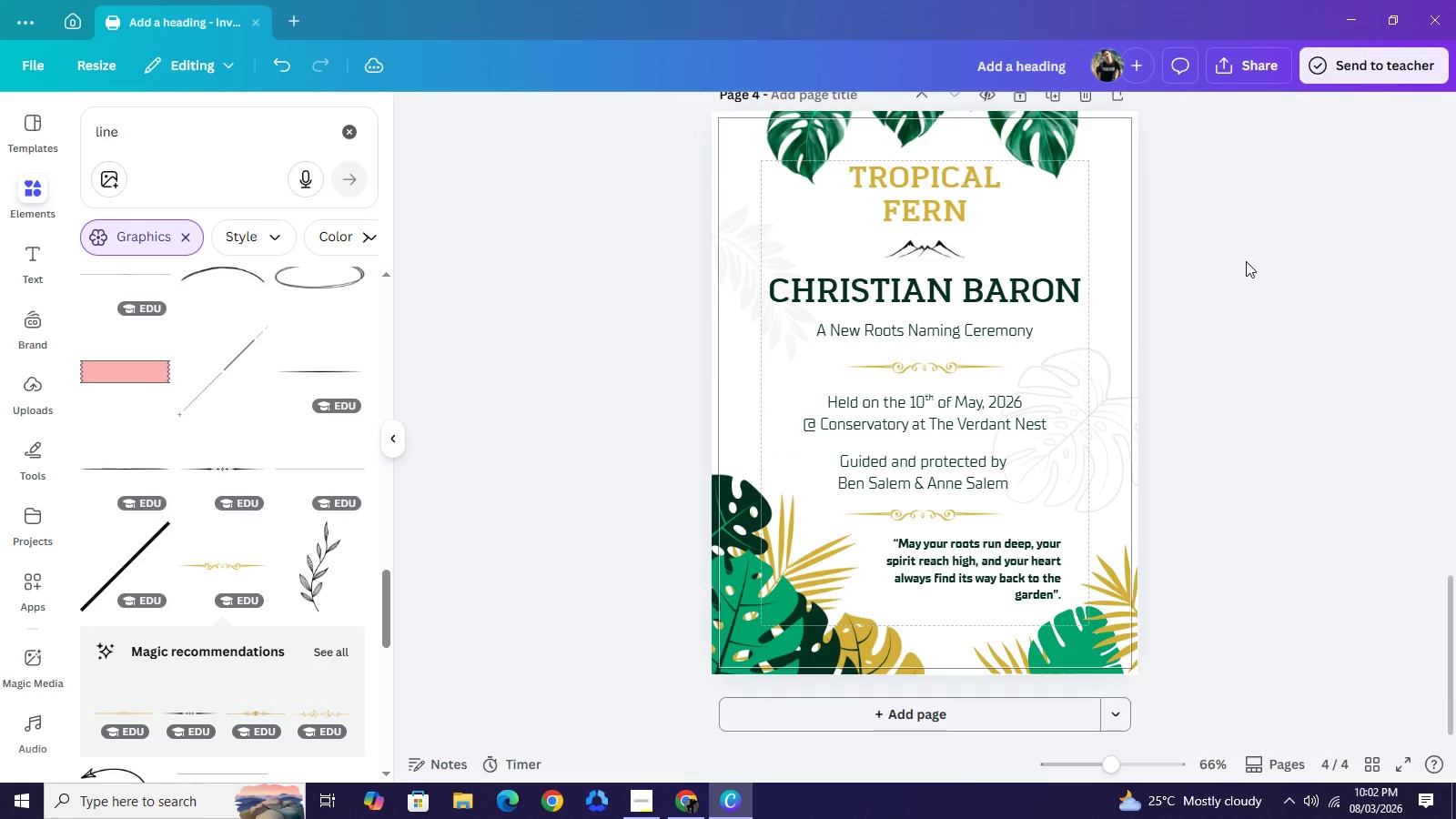 
left_click([1246, 261])
 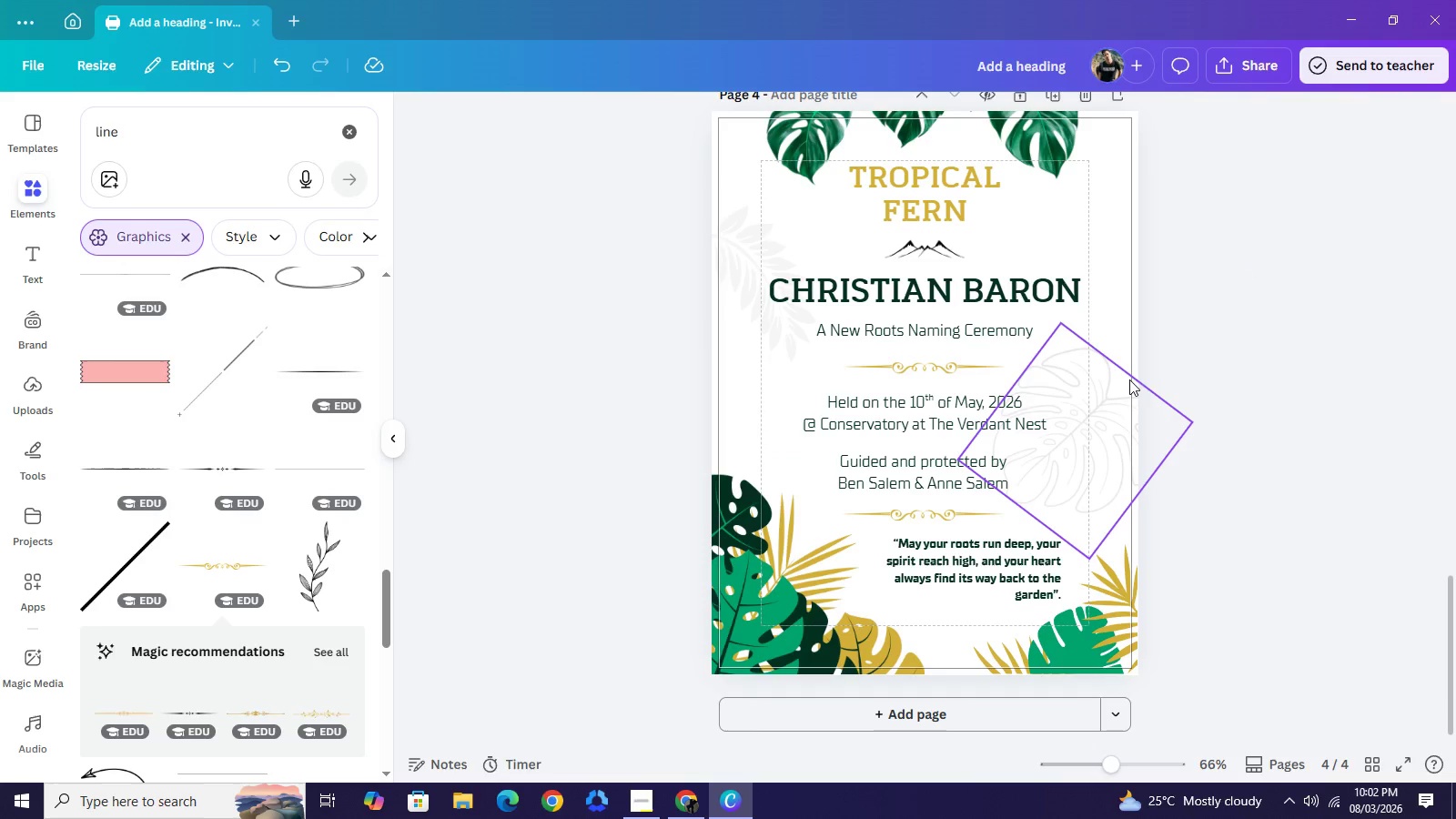 
left_click([1263, 331])
 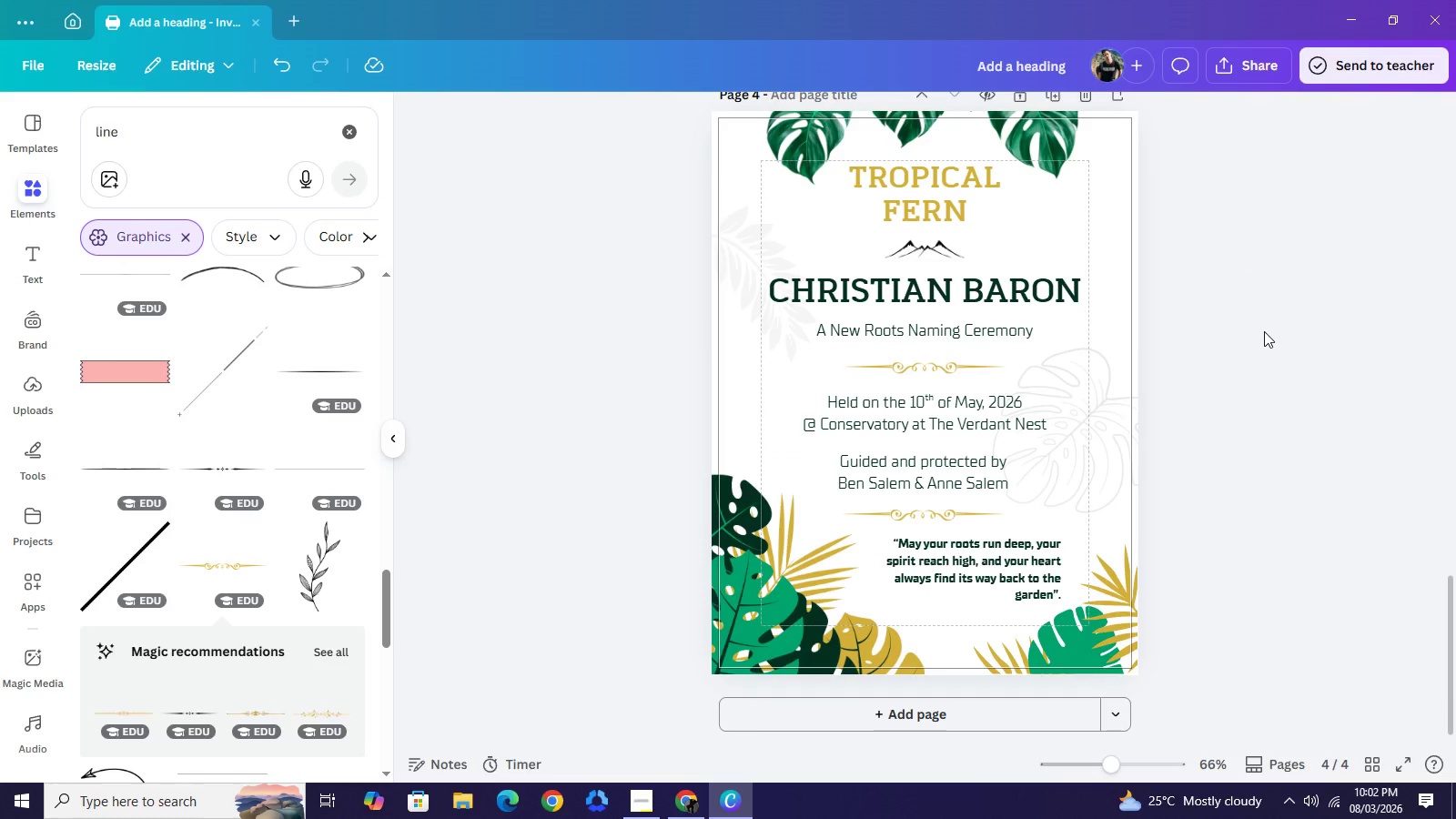 
scroll: coordinate [1264, 331], scroll_direction: up, amount: 2.0
 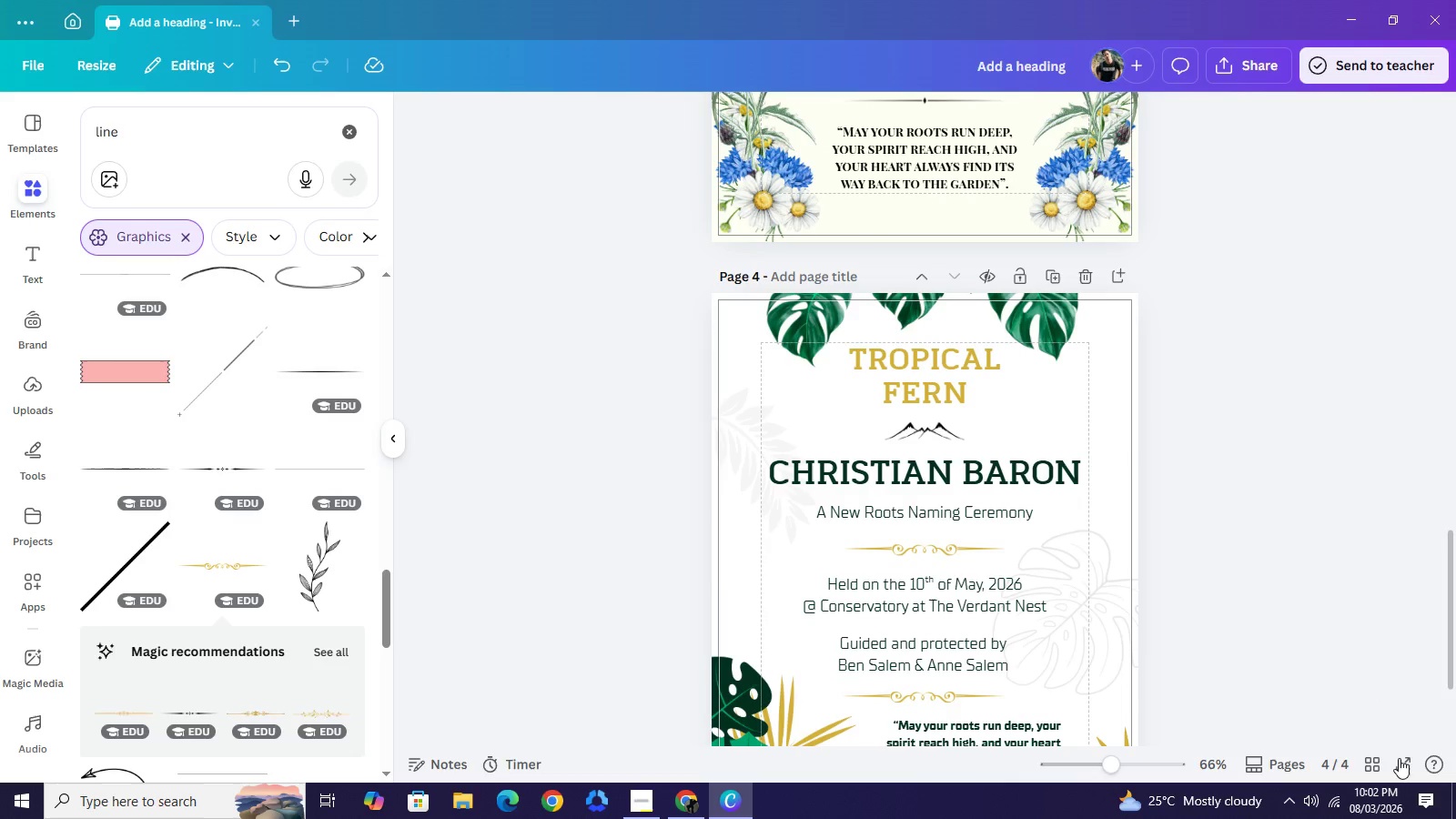 
left_click([1400, 760])
 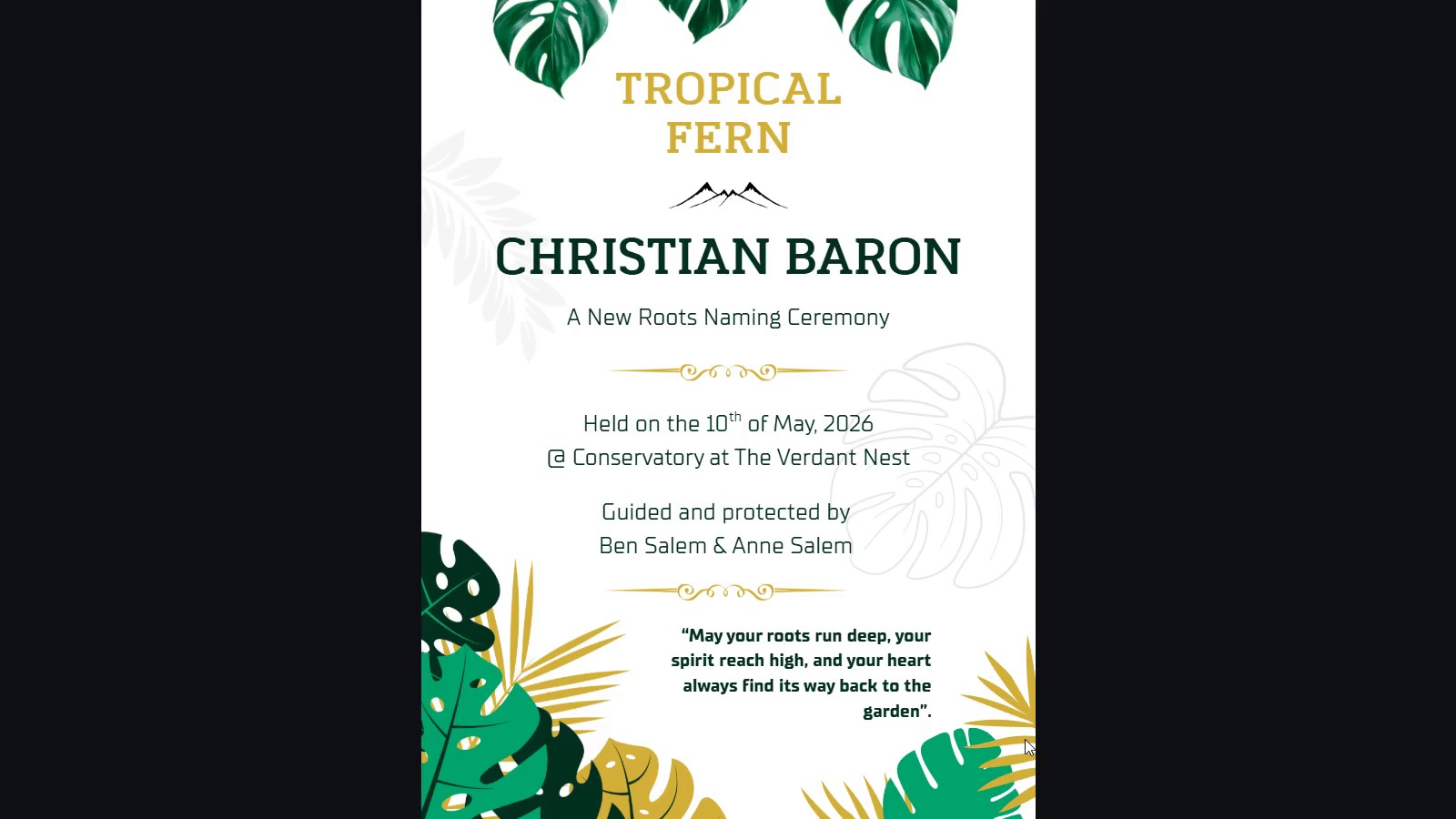 
wait(18.58)
 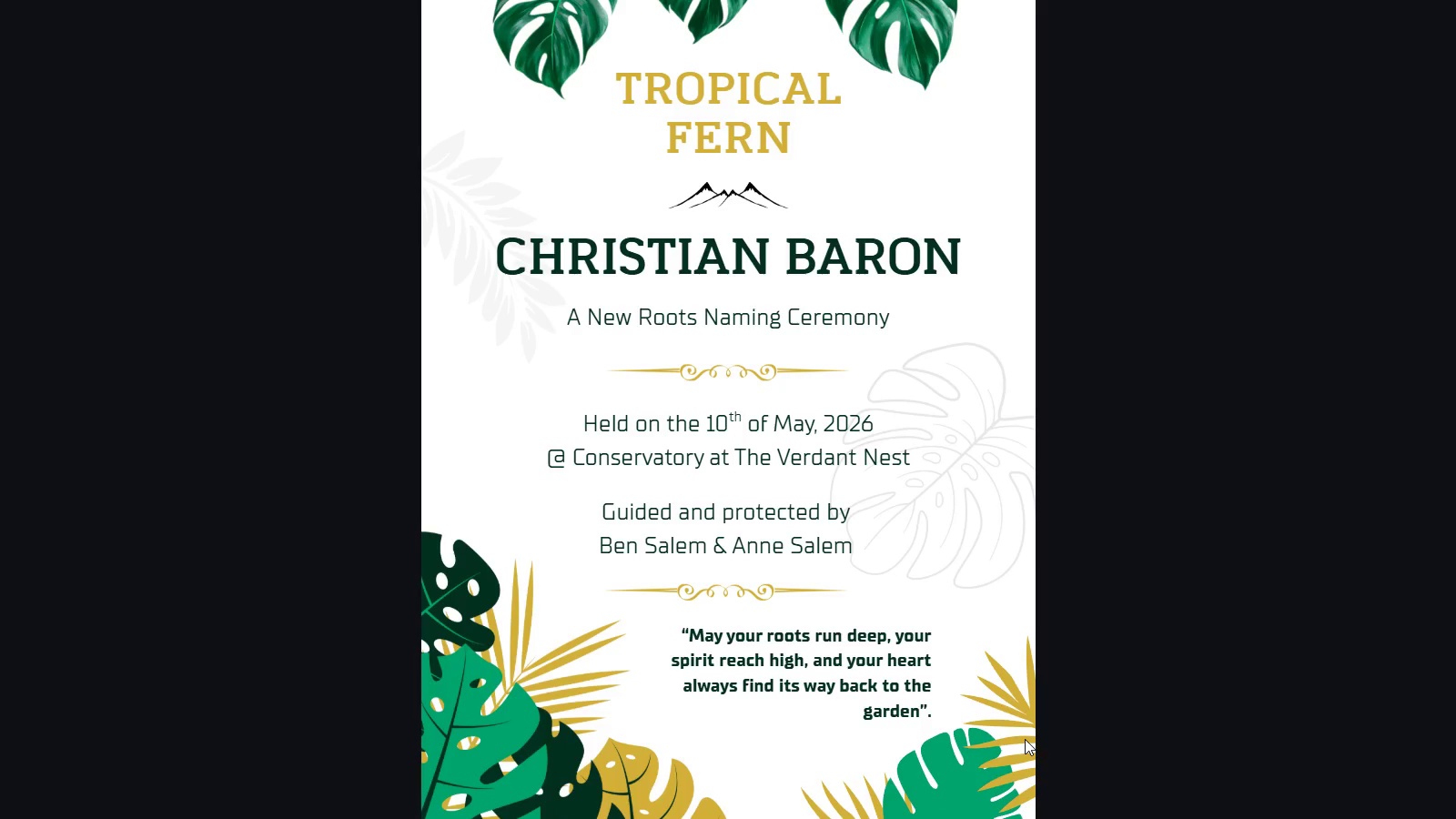 
scroll: coordinate [1200, 431], scroll_direction: up, amount: 3.0
 